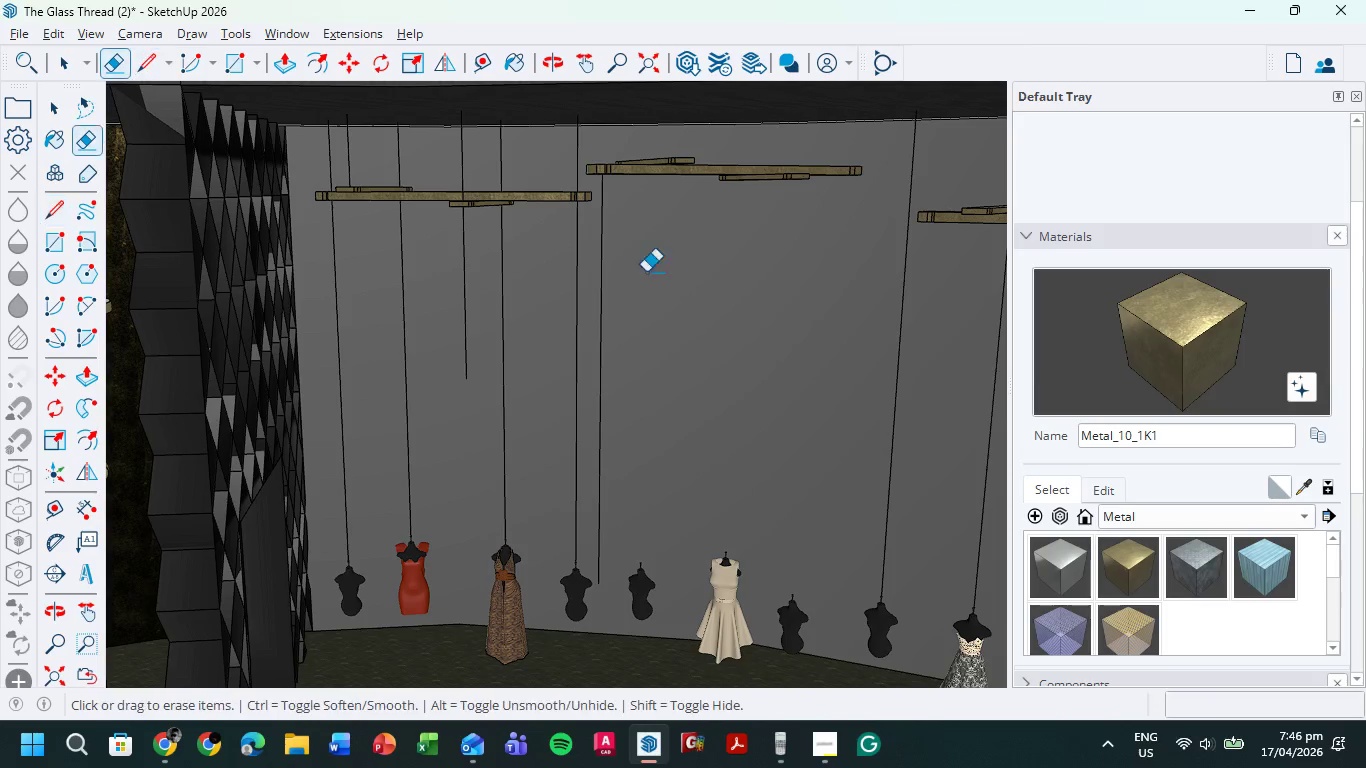 
left_click_drag(start_coordinate=[605, 265], to_coordinate=[600, 263])
 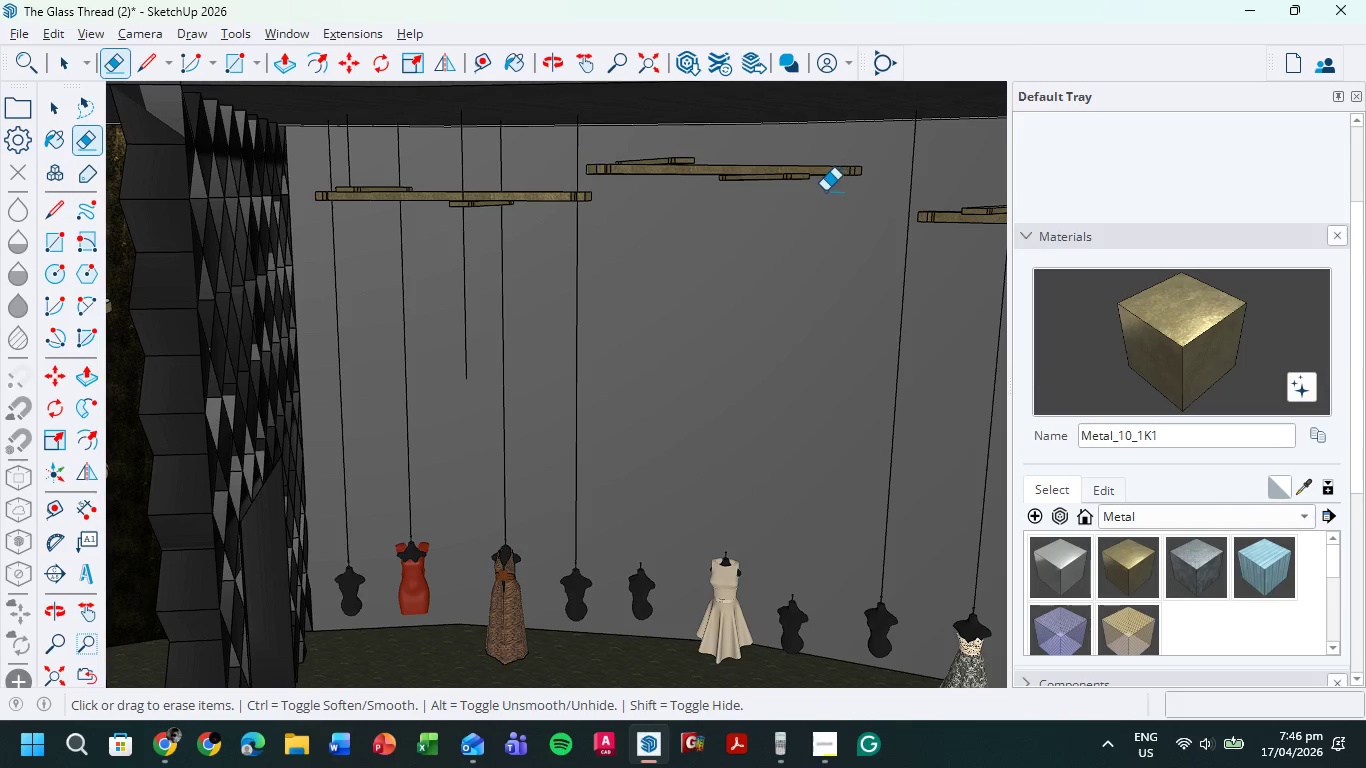 
hold_key(key=ShiftLeft, duration=0.48)
 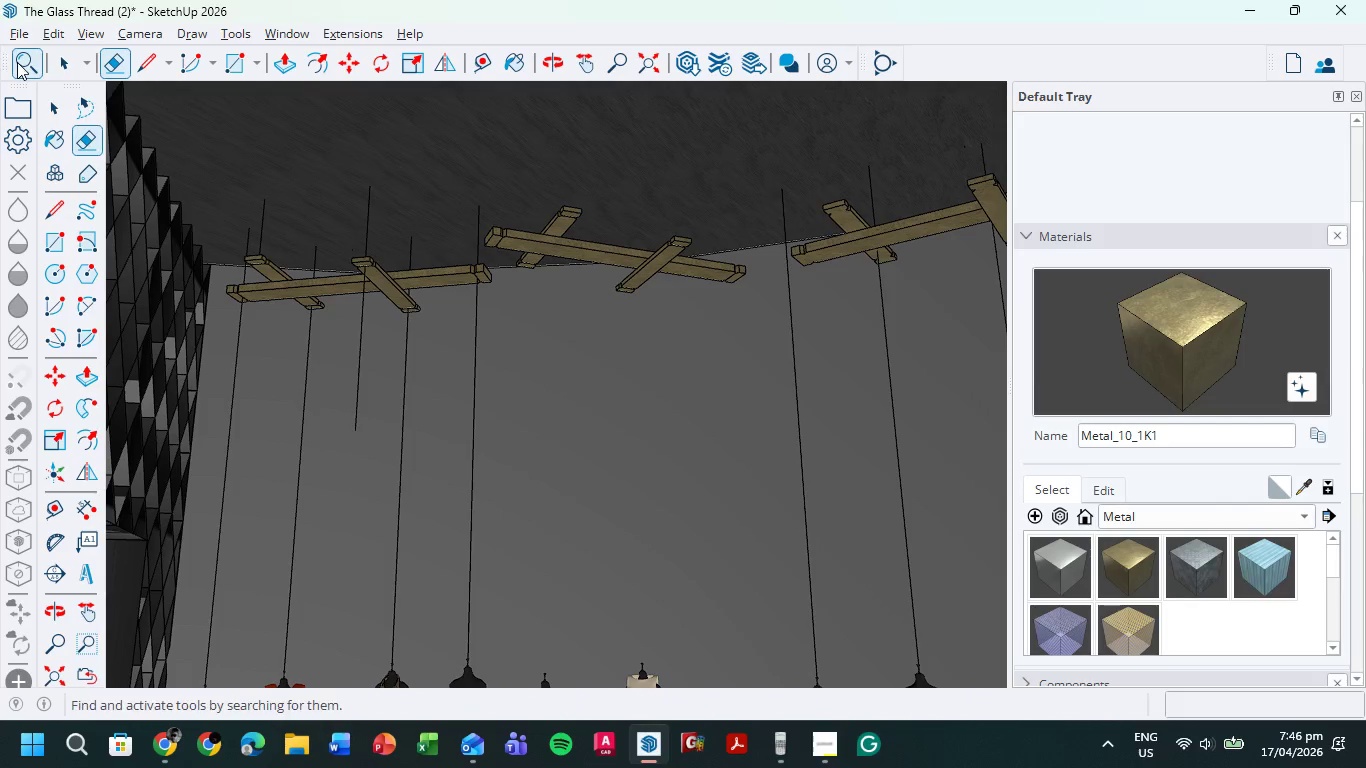 
left_click([72, 69])
 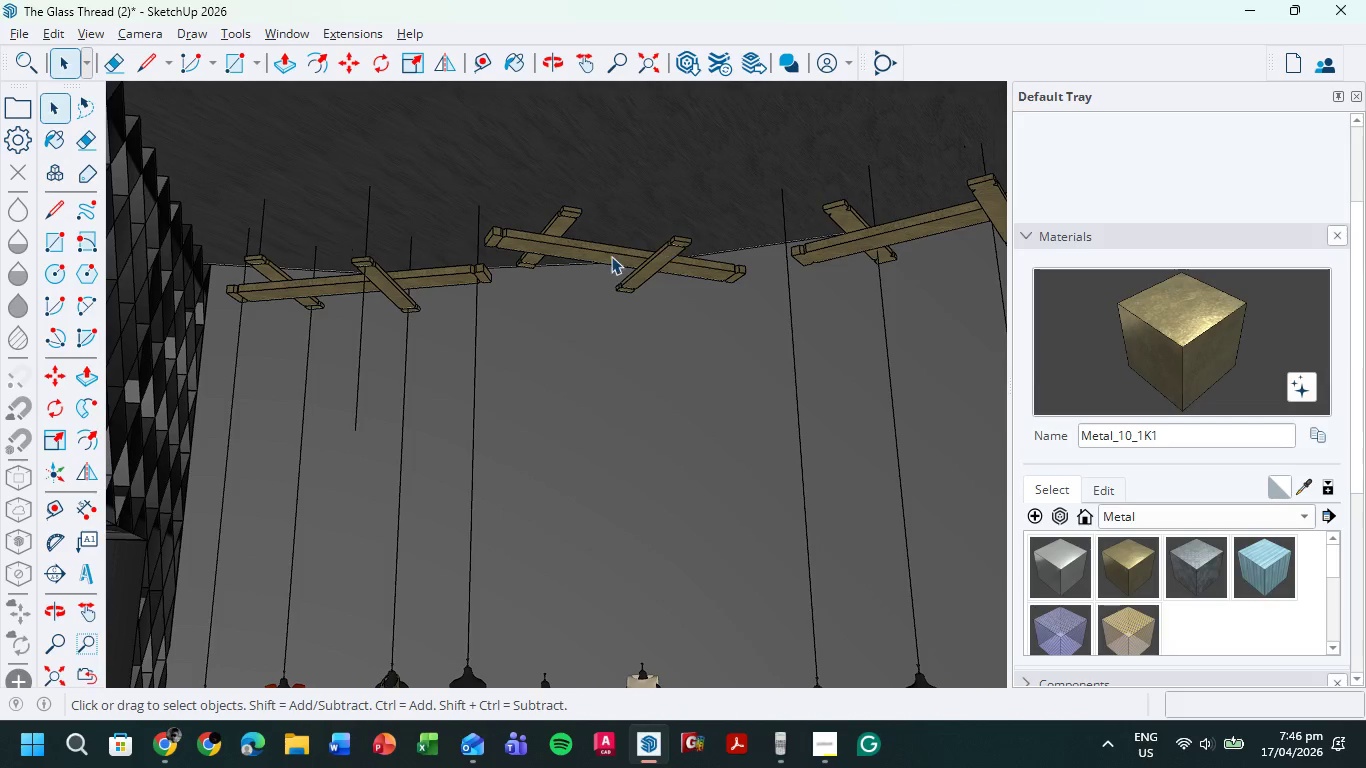 
left_click([596, 259])
 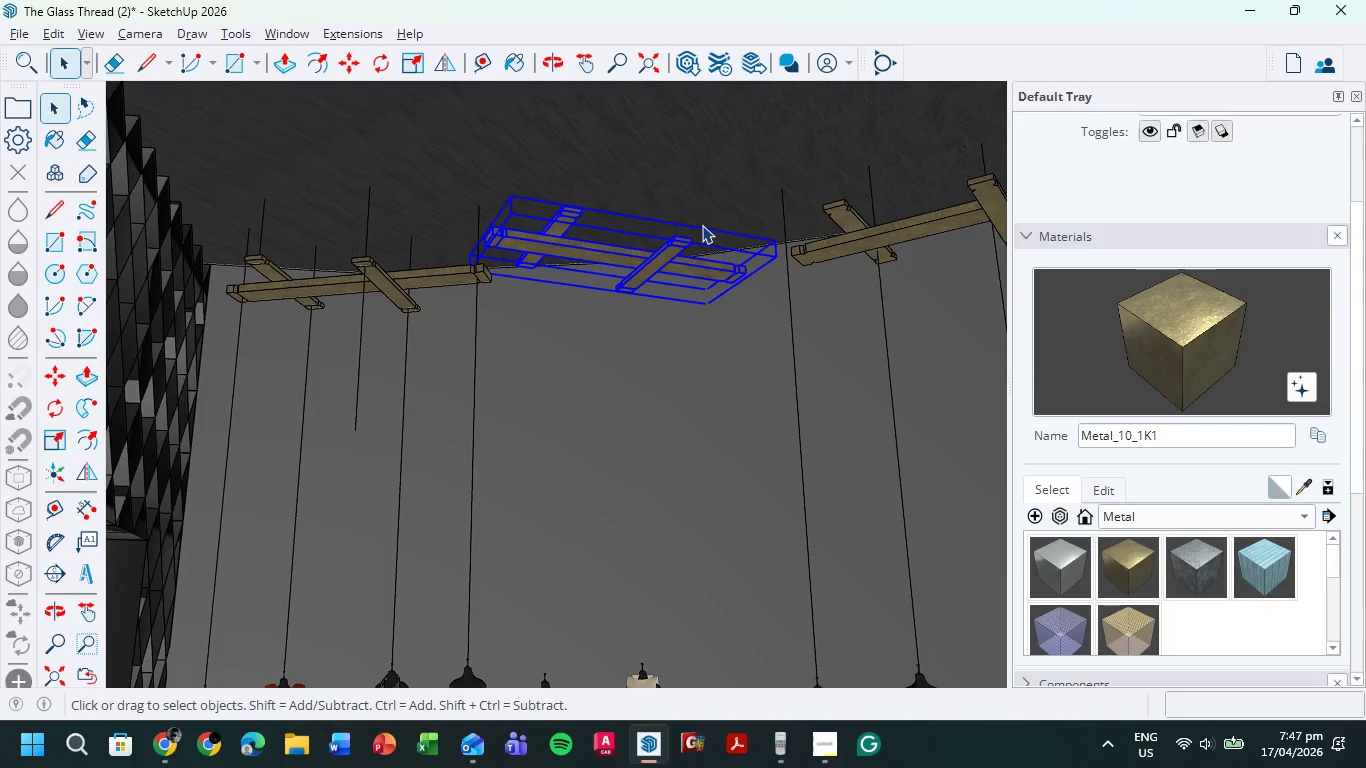 
key(M)
 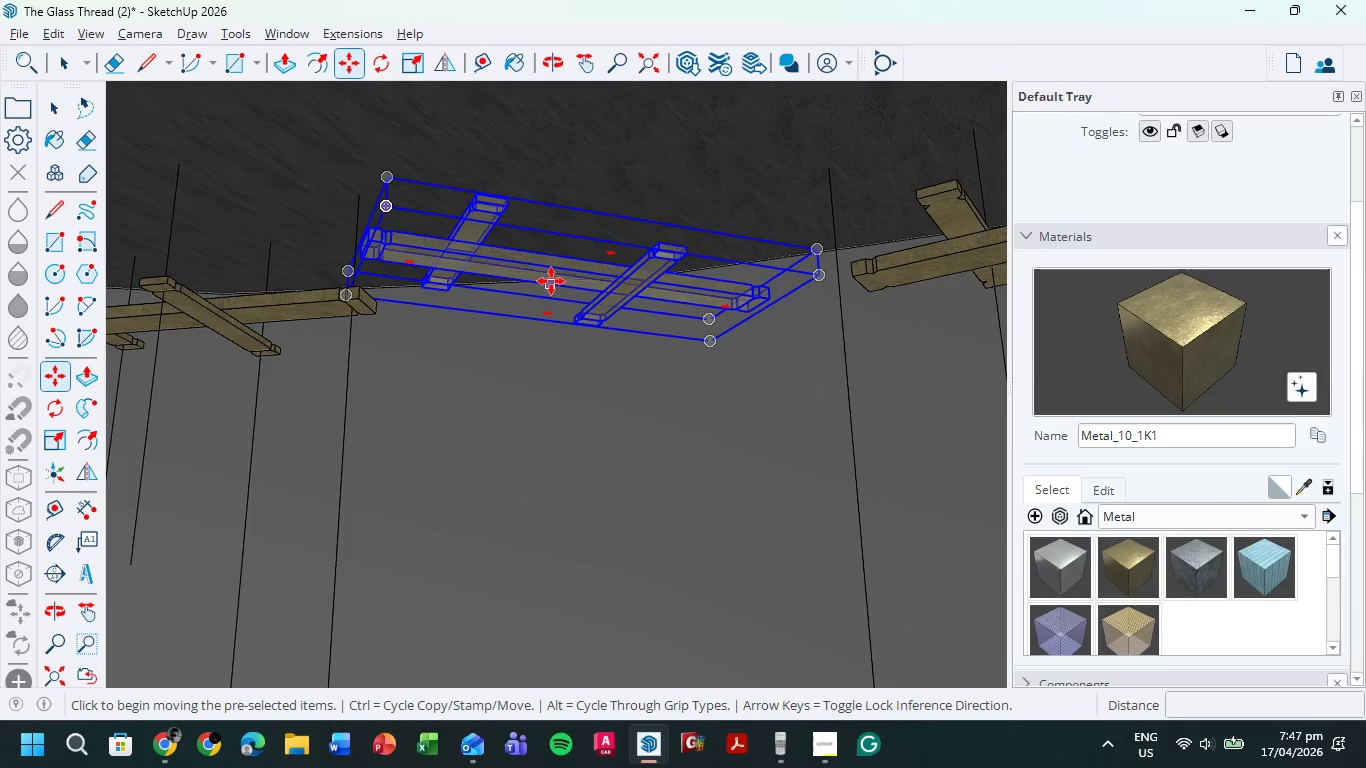 
scroll: coordinate [697, 224], scroll_direction: up, amount: 4.0
 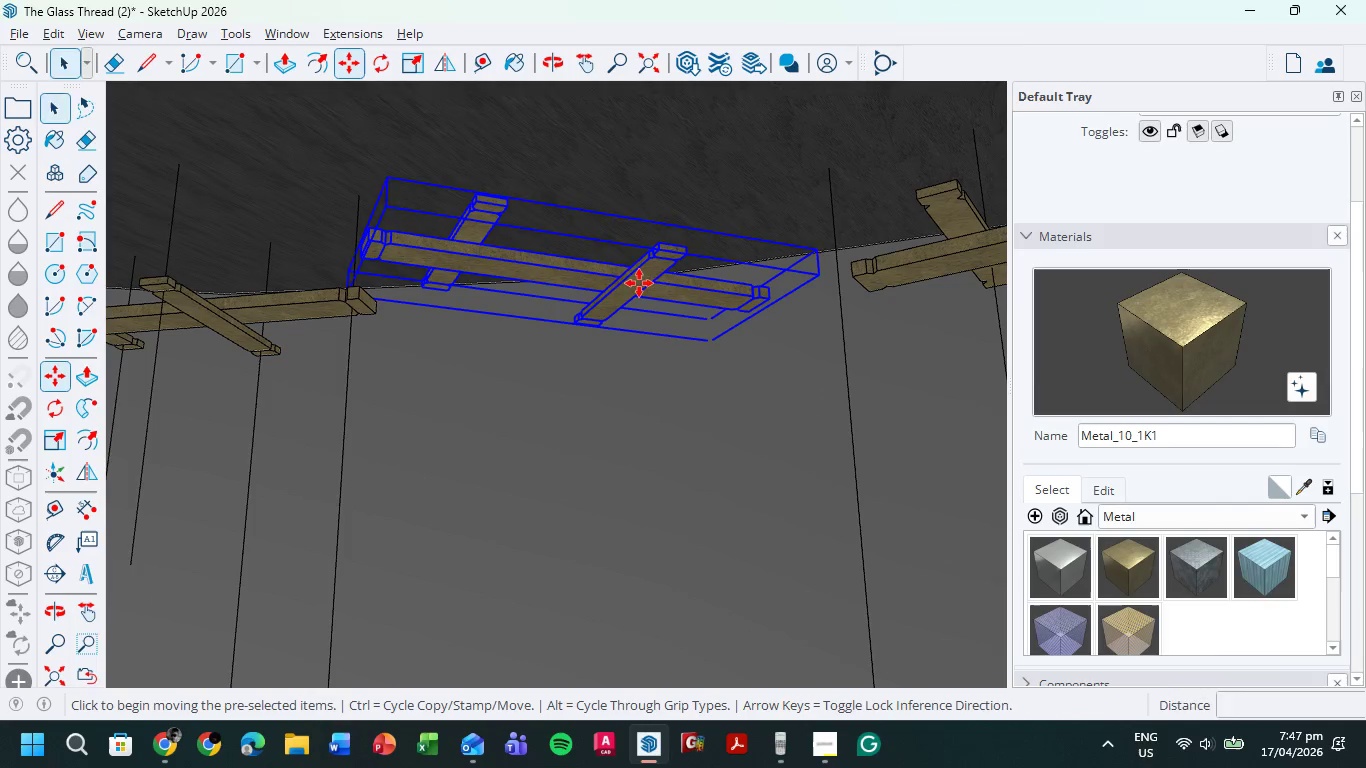 
left_click([551, 281])
 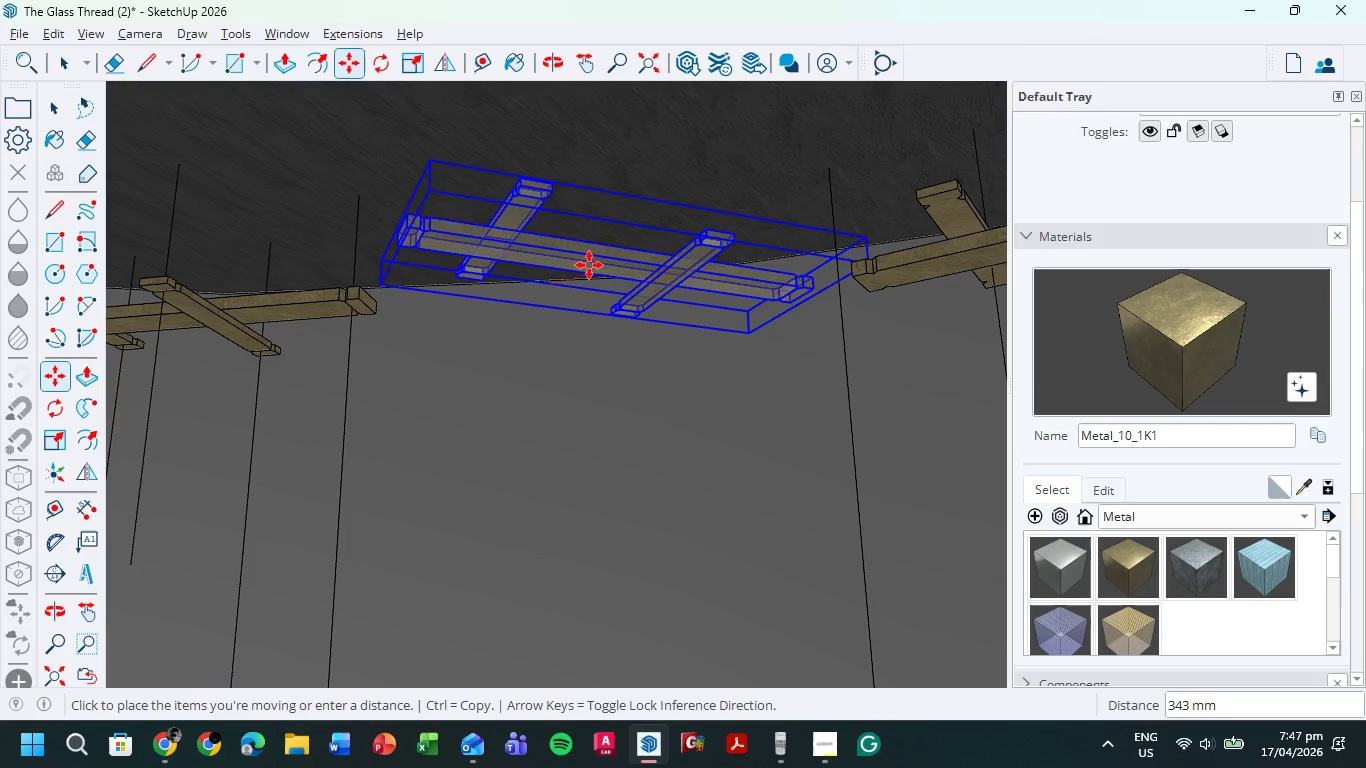 
left_click([592, 265])
 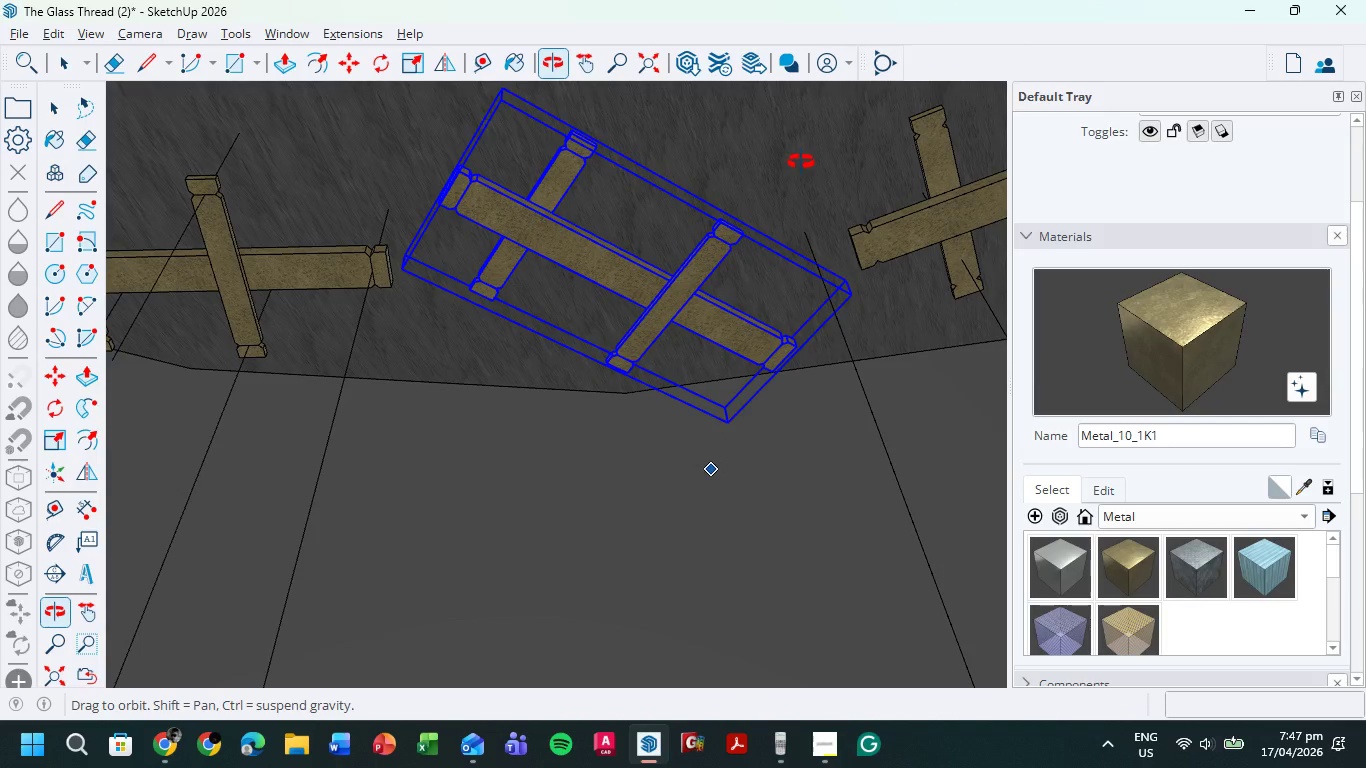 
hold_key(key=ShiftLeft, duration=0.53)
 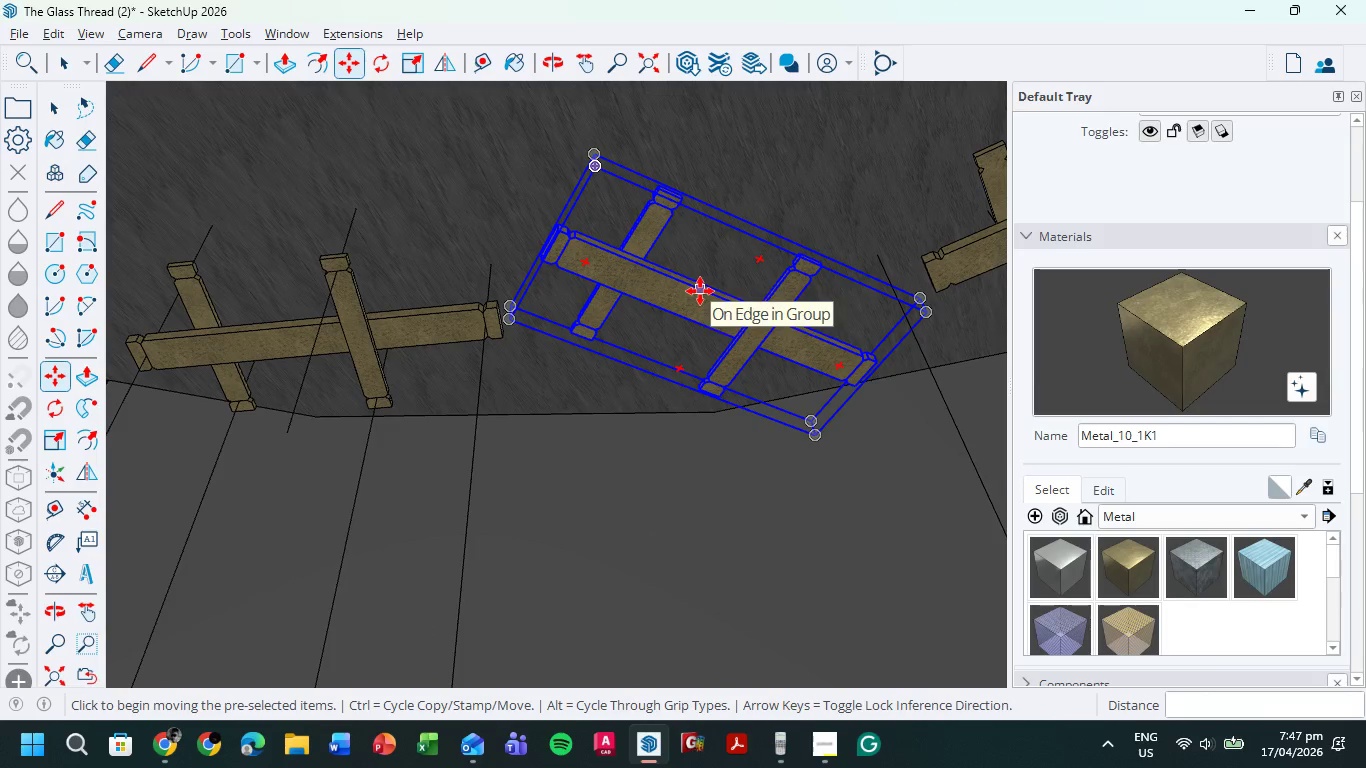 
scroll: coordinate [636, 254], scroll_direction: down, amount: 1.0
 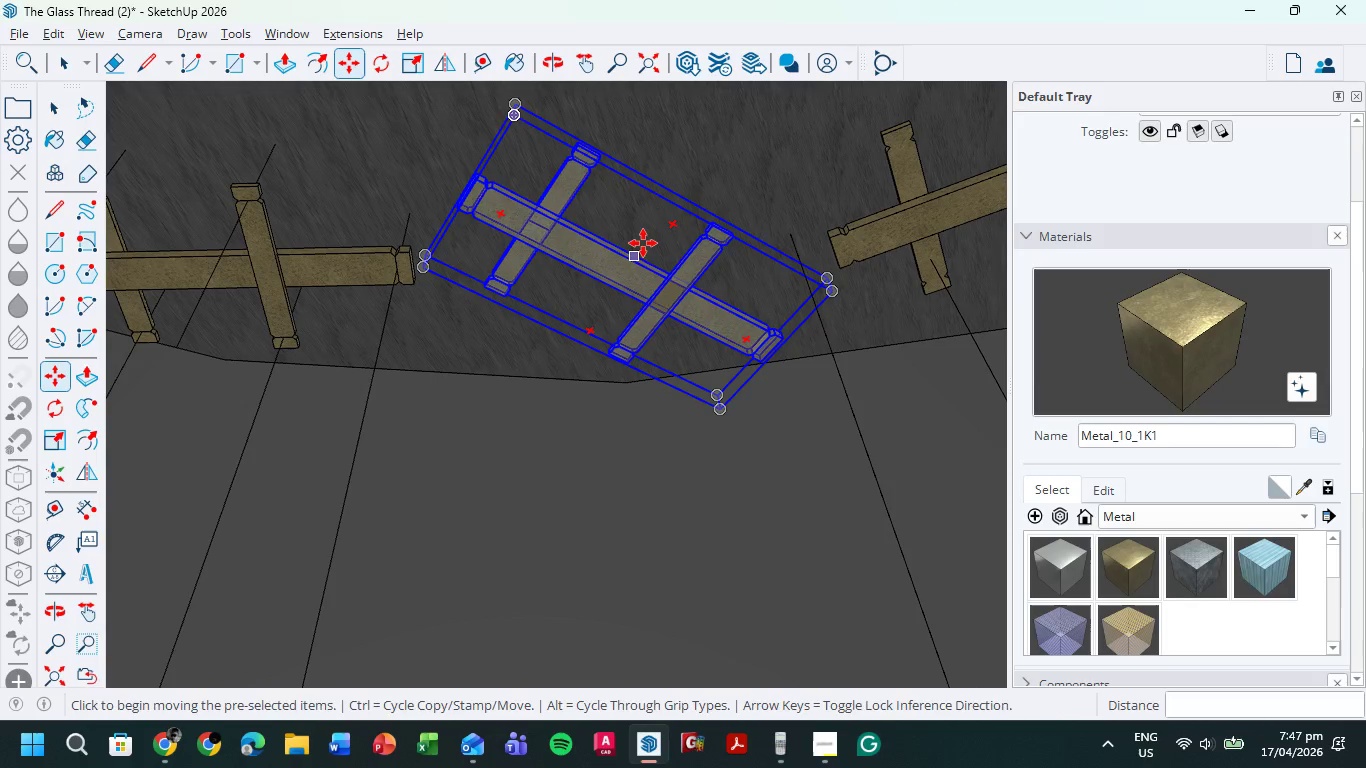 
left_click([686, 282])
 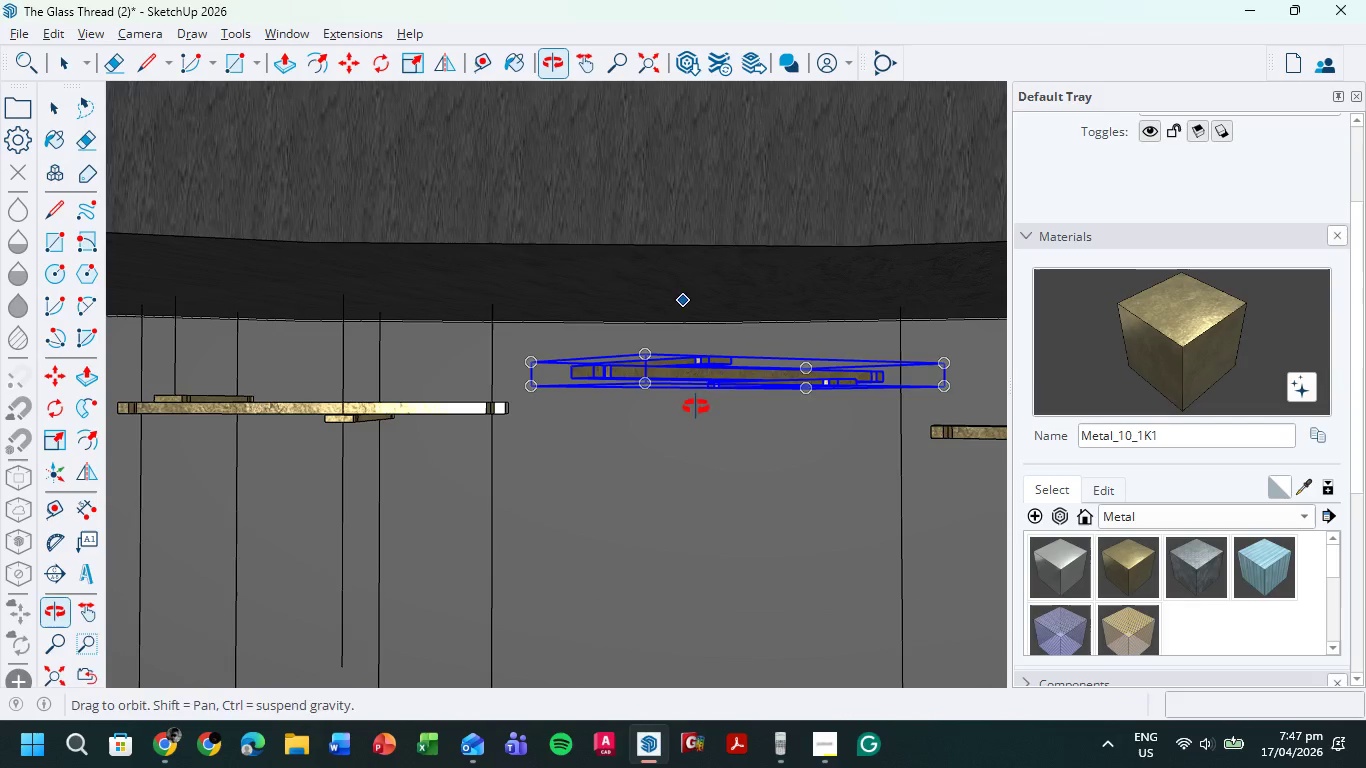 
wait(6.67)
 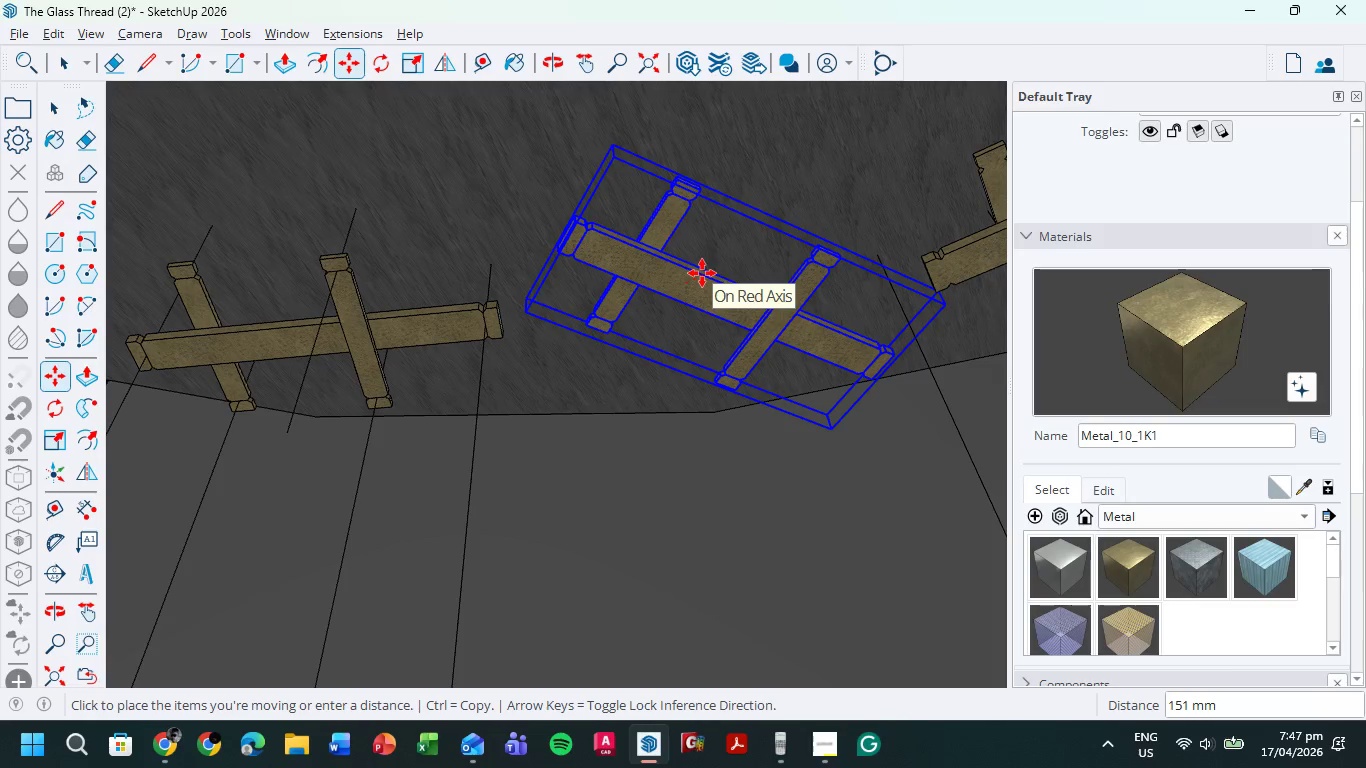 
left_click([722, 374])
 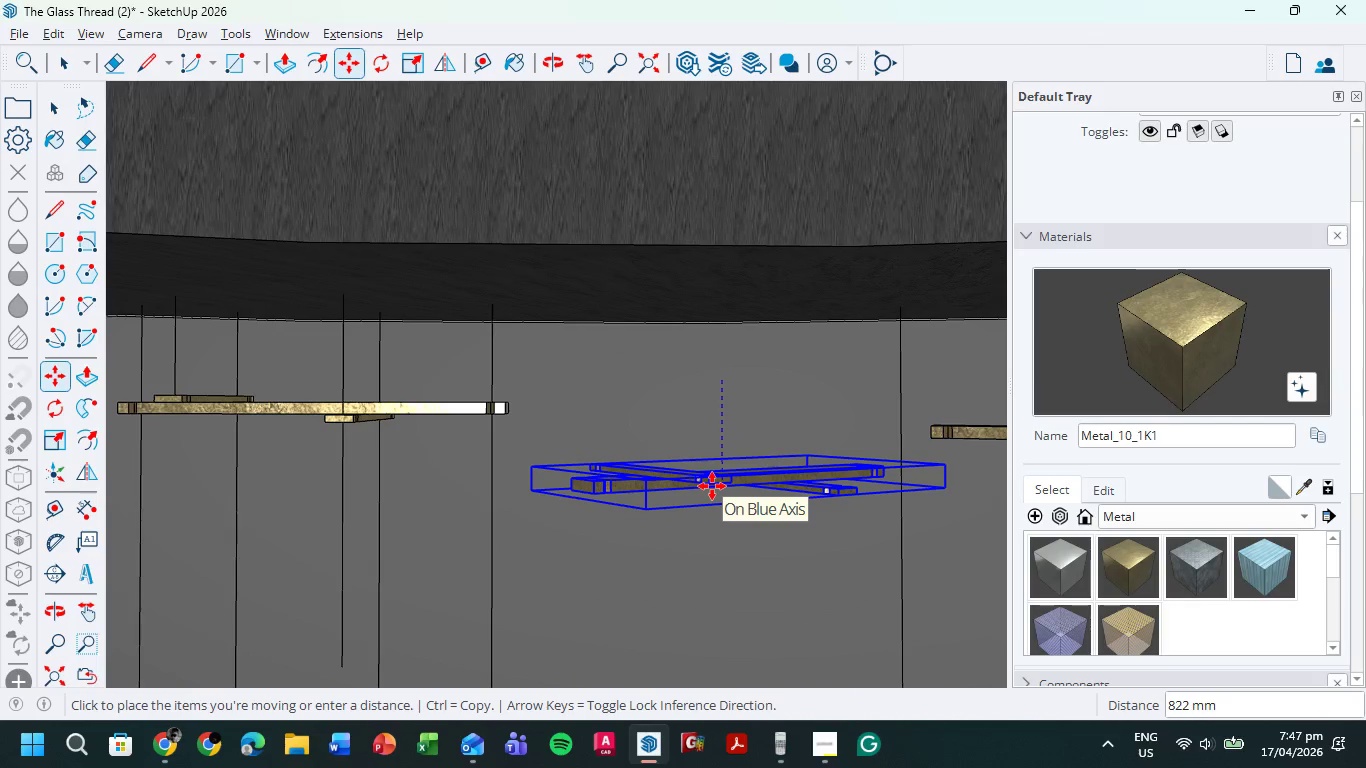 
left_click([713, 467])
 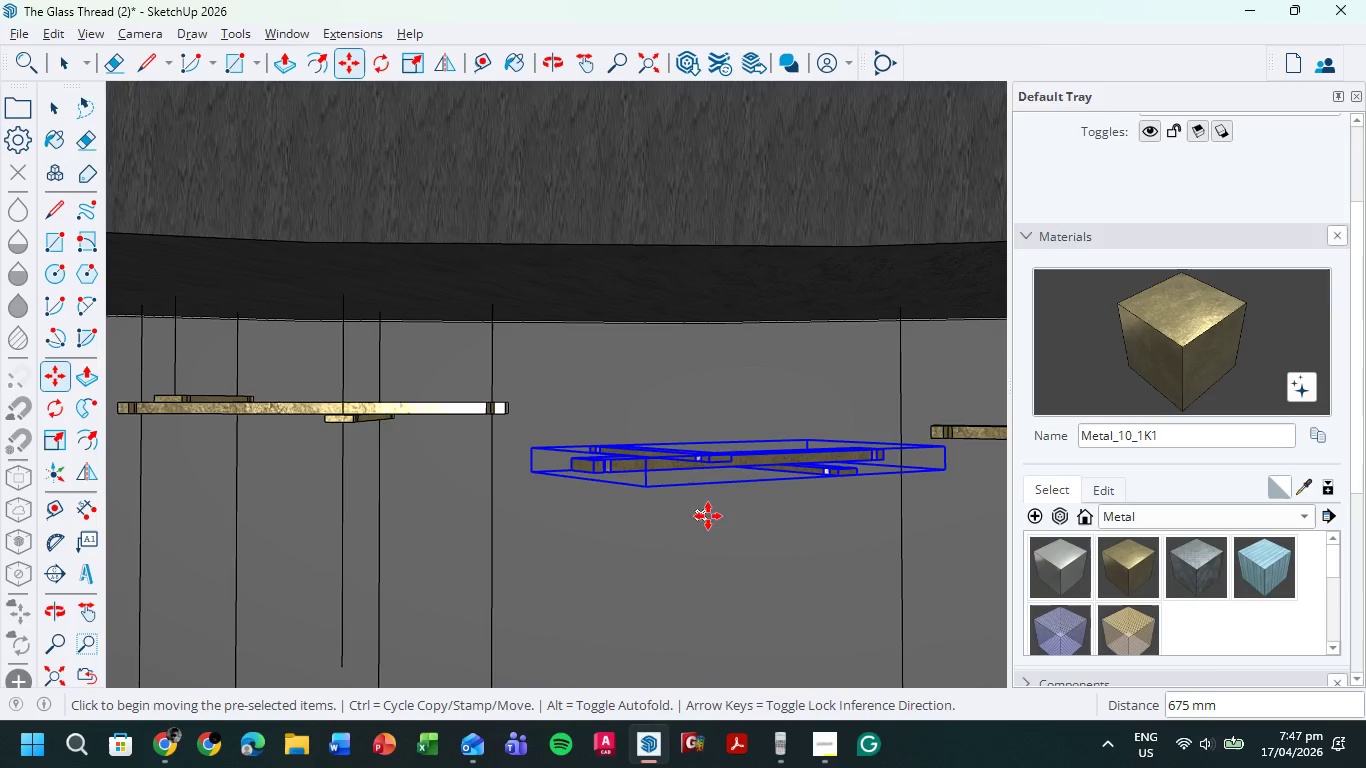 
hold_key(key=ShiftLeft, duration=0.41)
 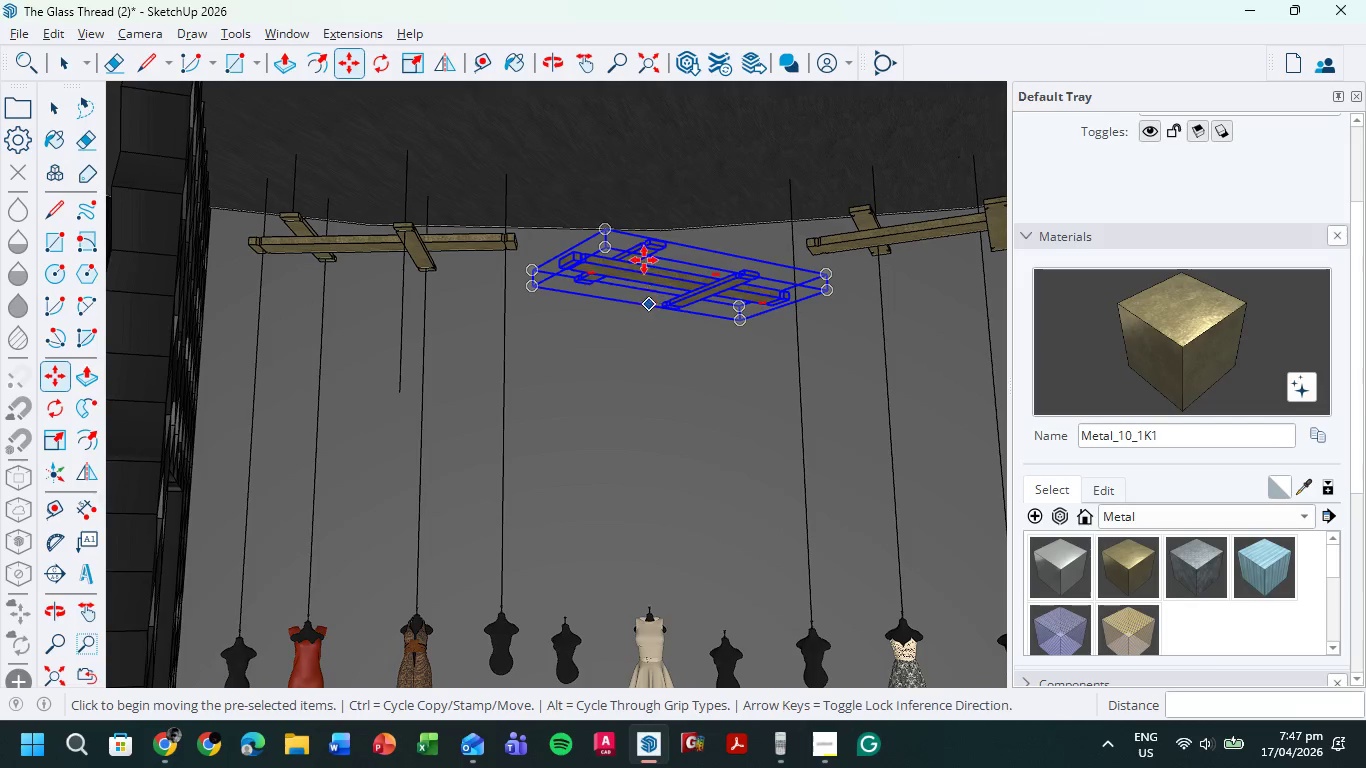 
scroll: coordinate [717, 543], scroll_direction: down, amount: 3.0
 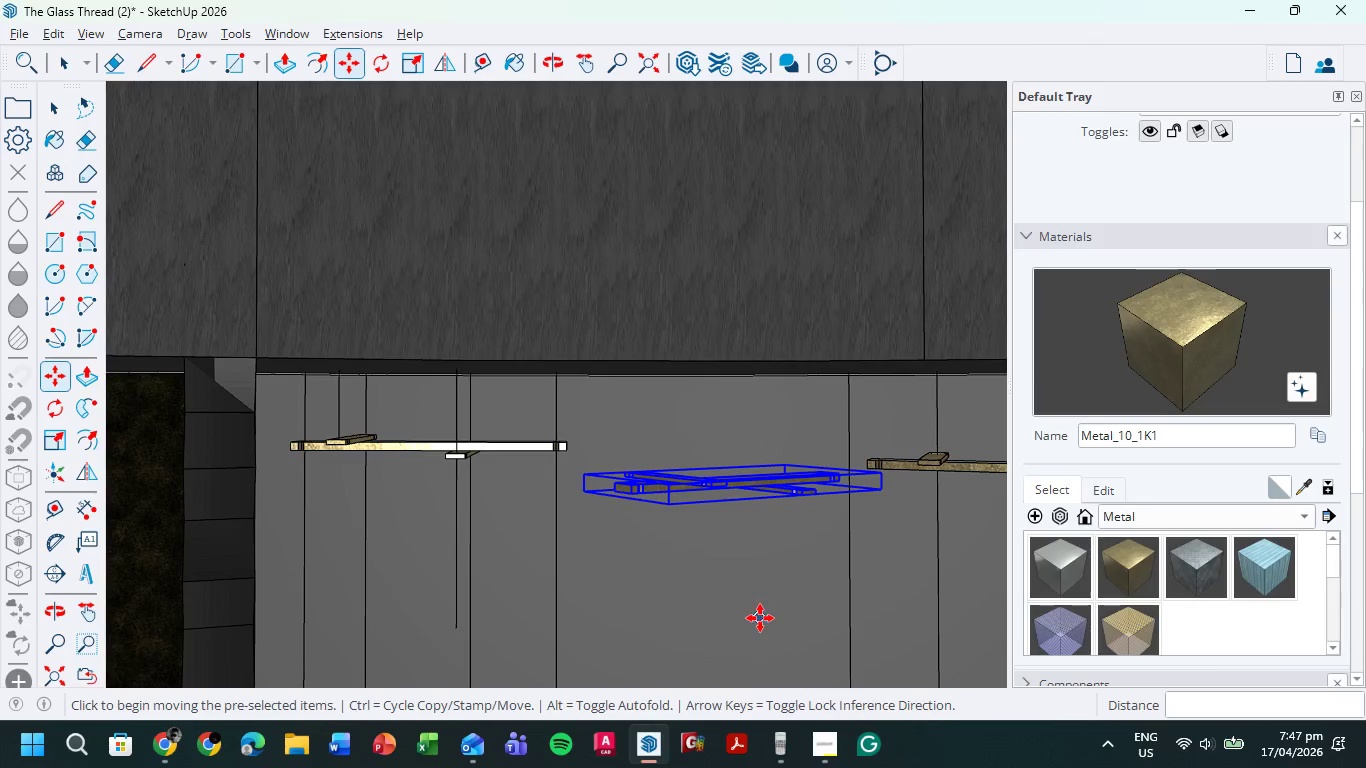 
scroll: coordinate [590, 252], scroll_direction: up, amount: 6.0
 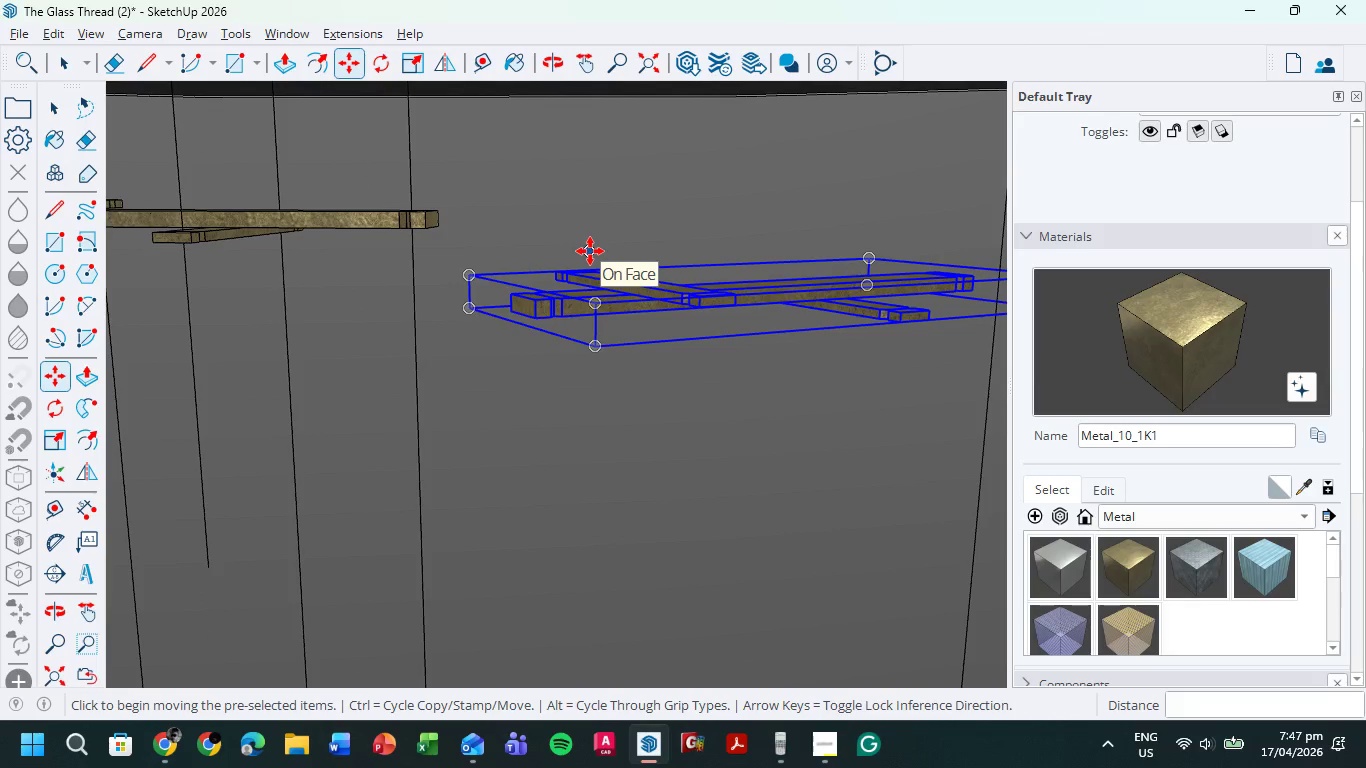 
key(L)
 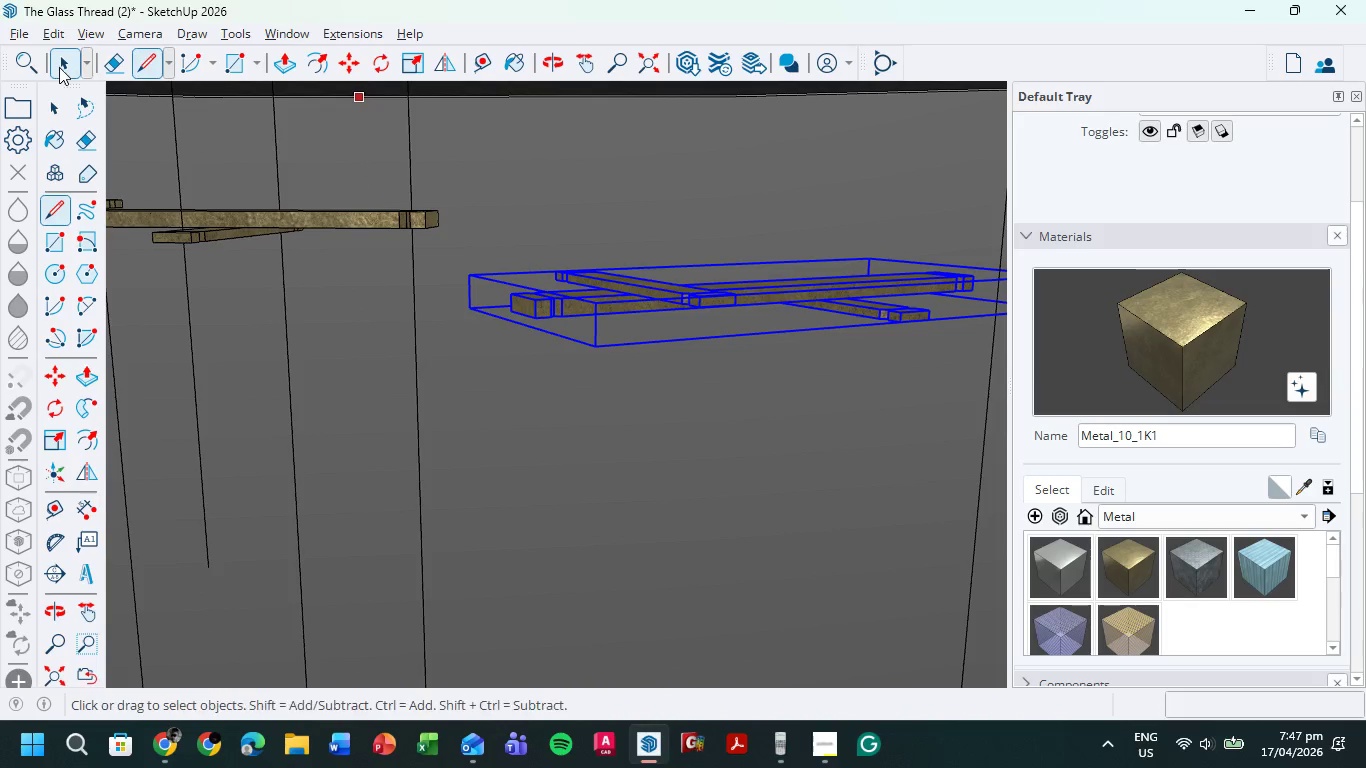 
double_click([634, 436])
 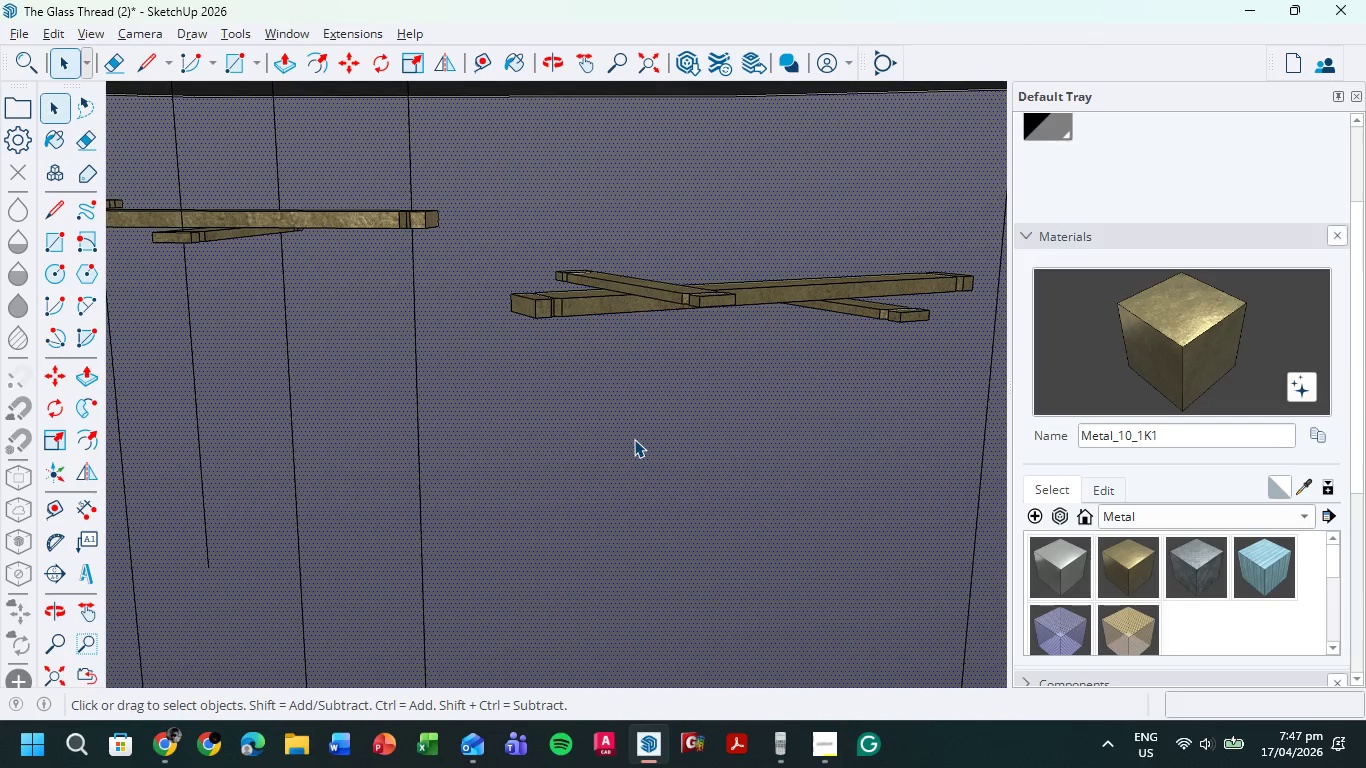 
key(Shift+ShiftLeft)
 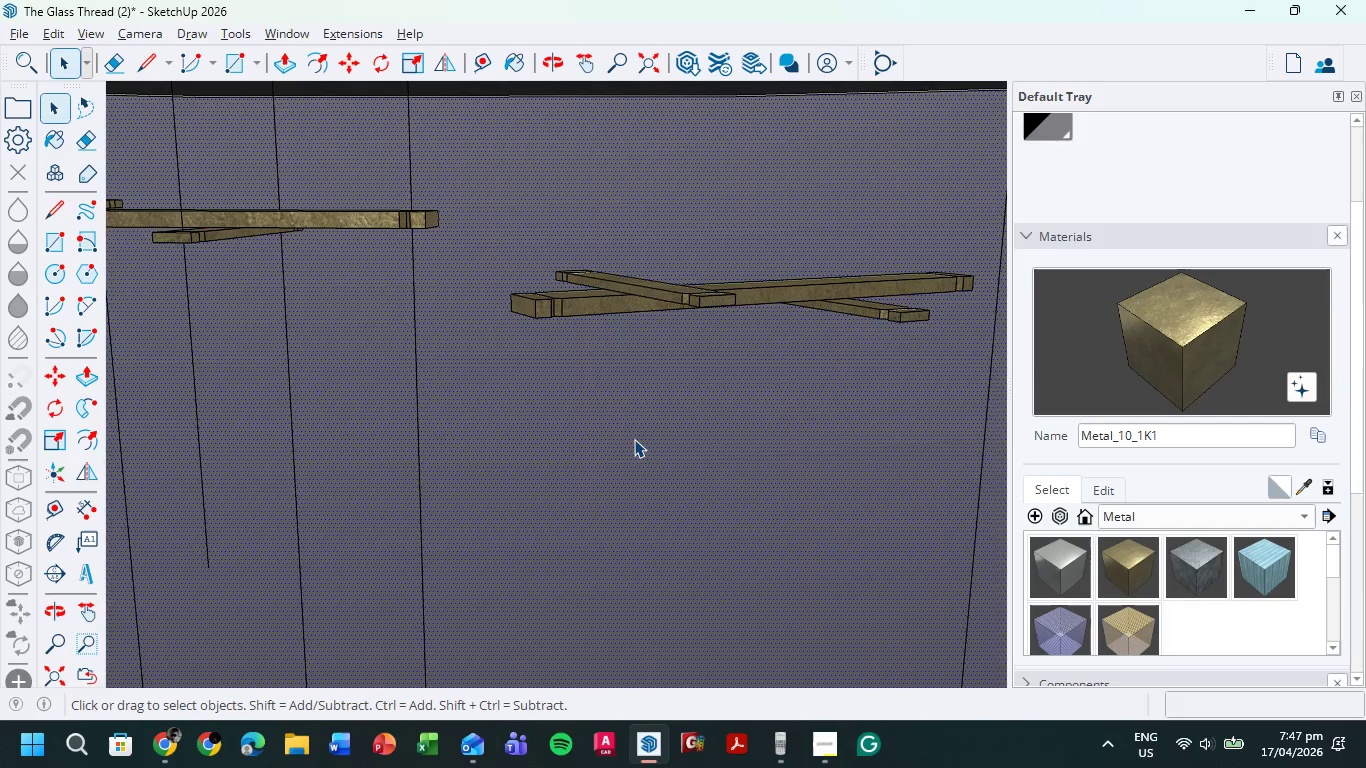 
left_click([634, 439])
 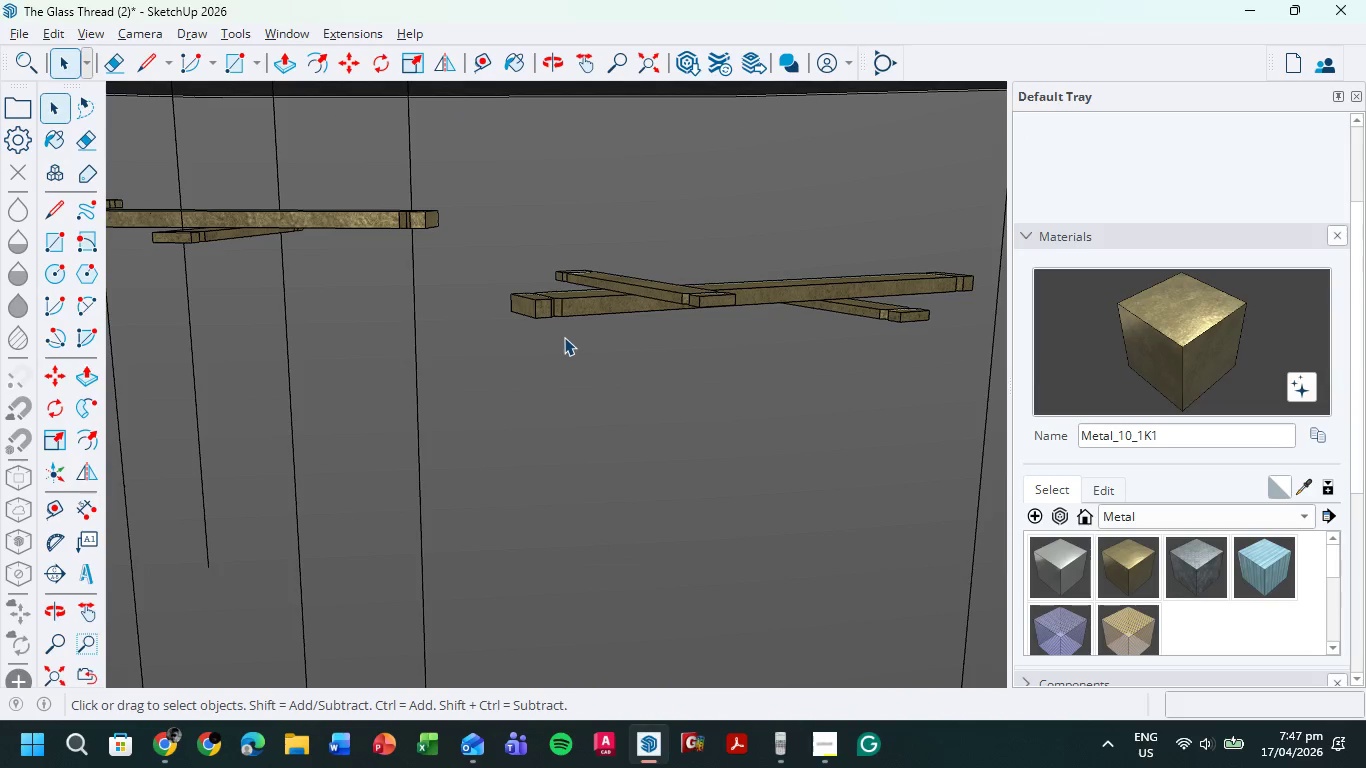 
scroll: coordinate [564, 337], scroll_direction: down, amount: 3.0
 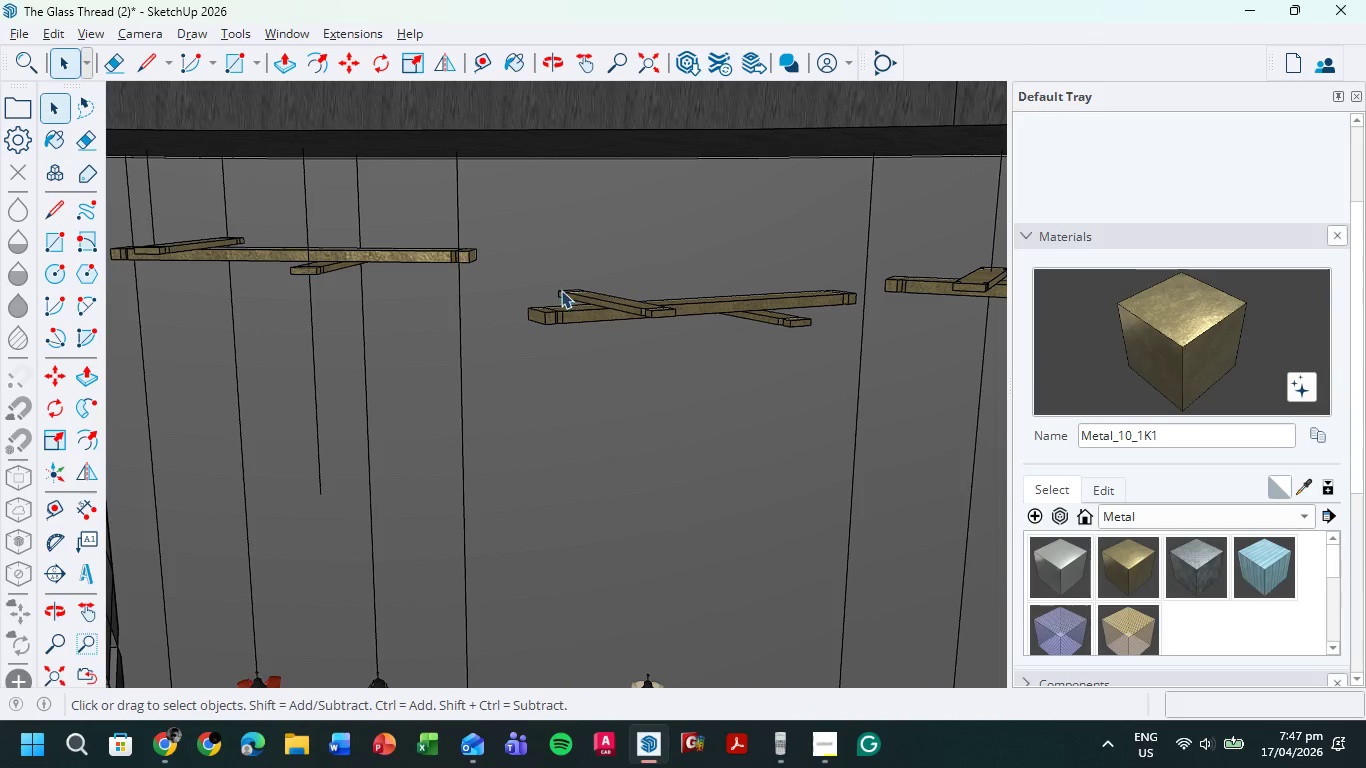 
scroll: coordinate [551, 264], scroll_direction: up, amount: 7.0
 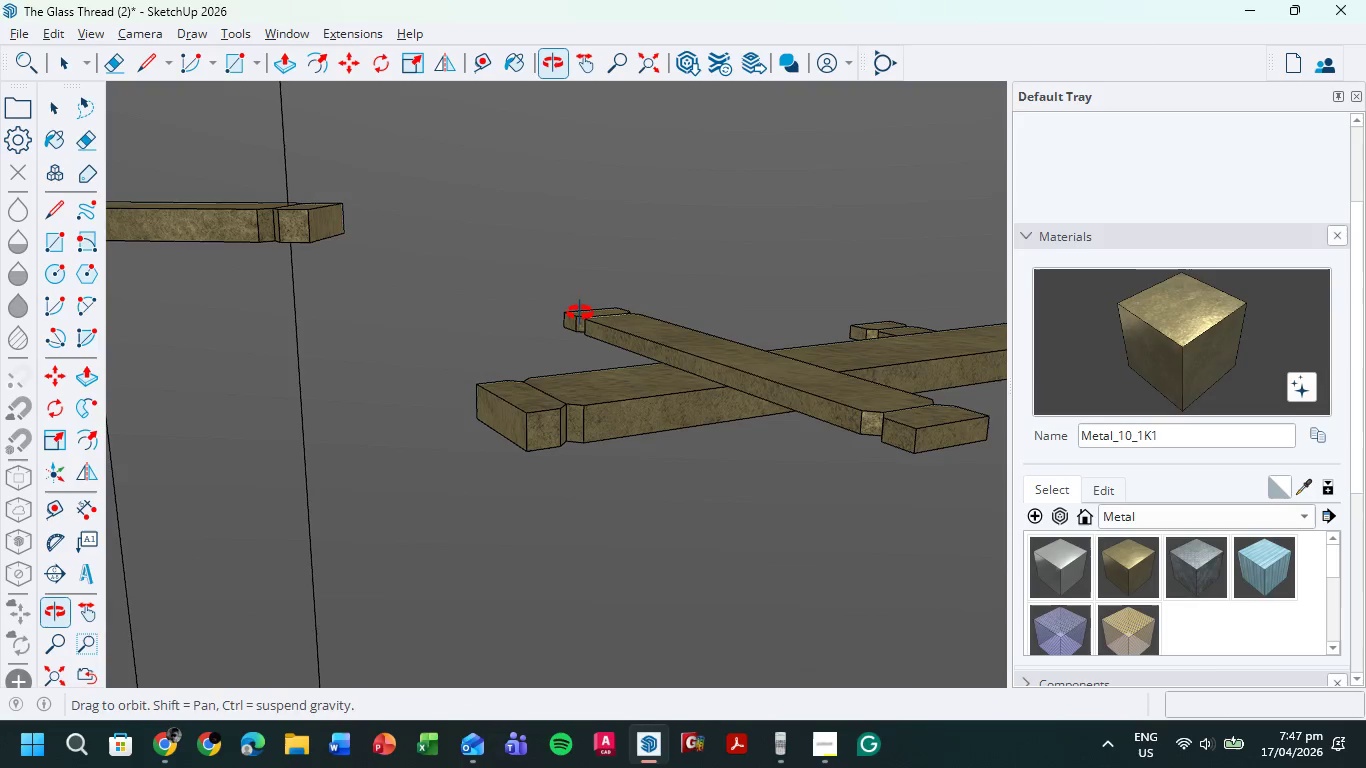 
key(L)
 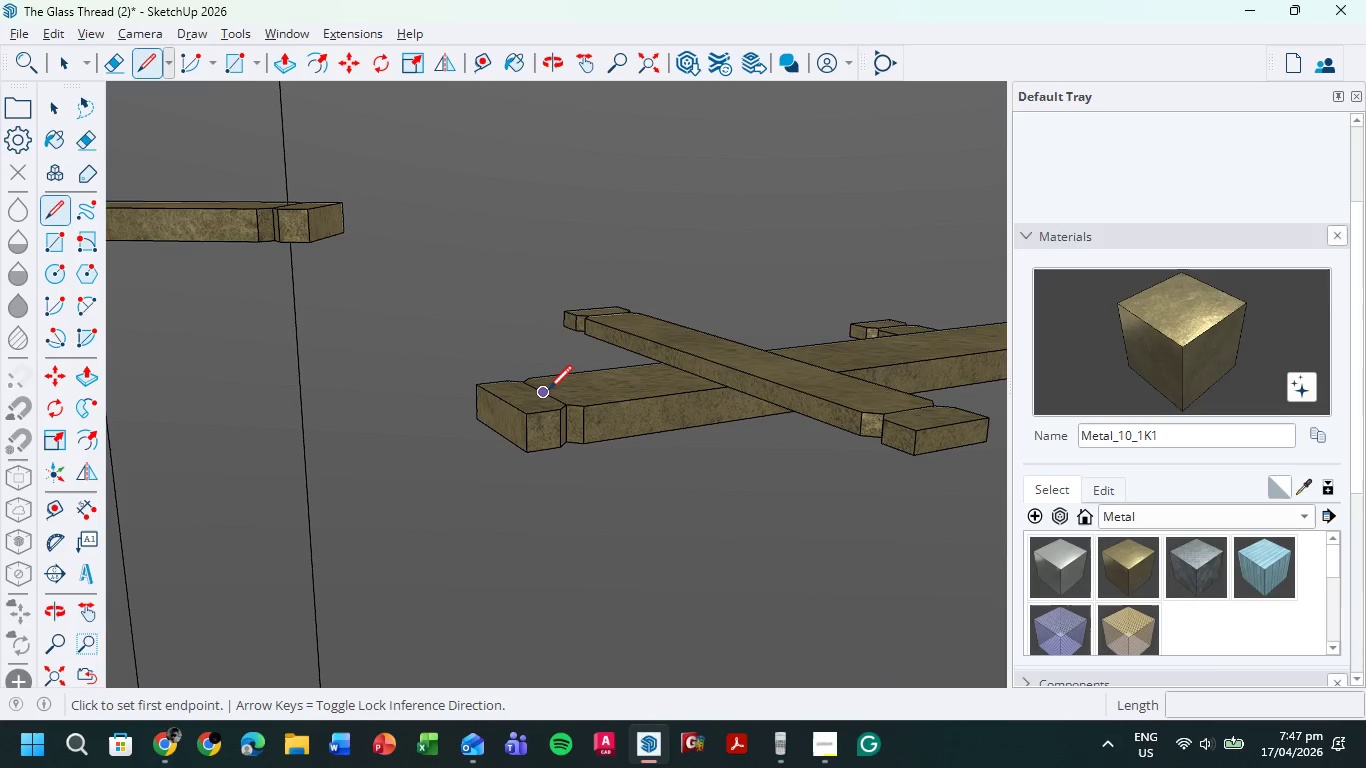 
left_click([546, 393])
 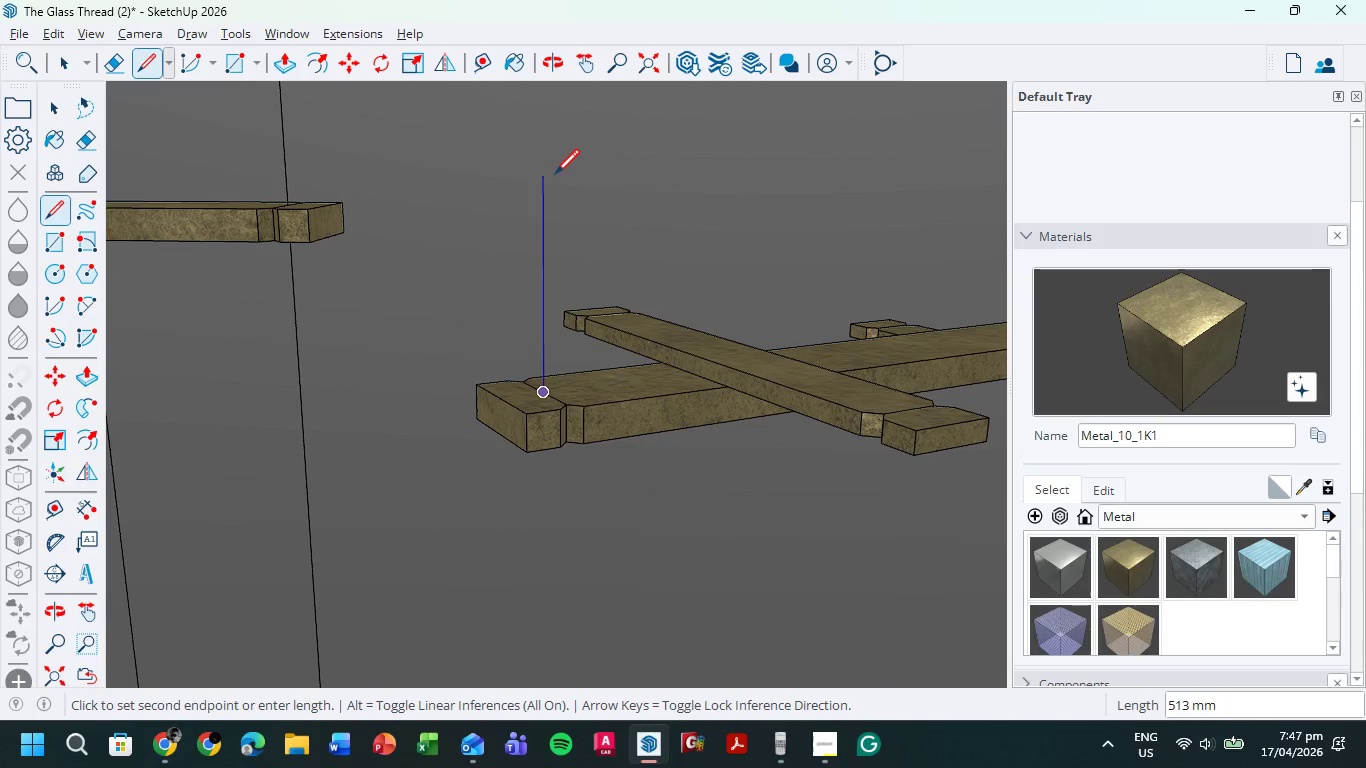 
hold_key(key=ShiftLeft, duration=0.39)
 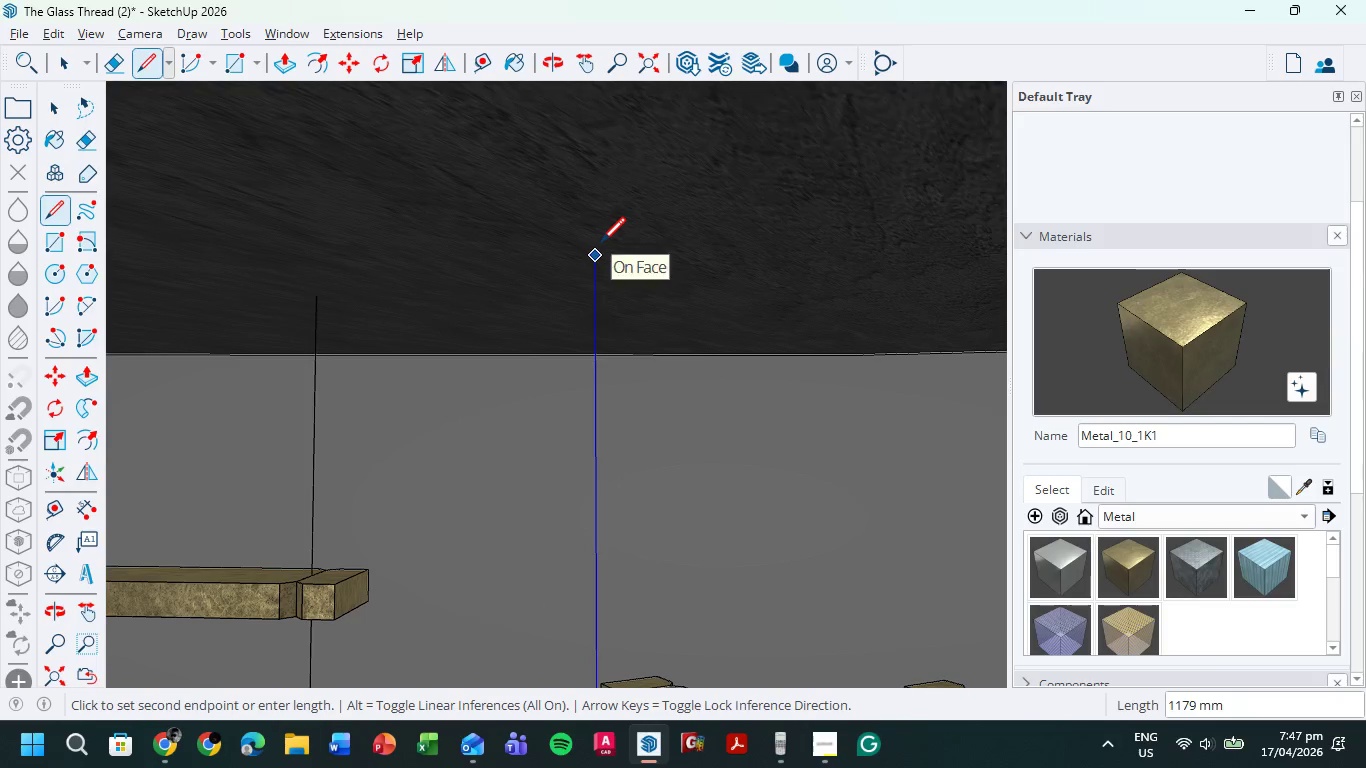 
left_click([600, 244])
 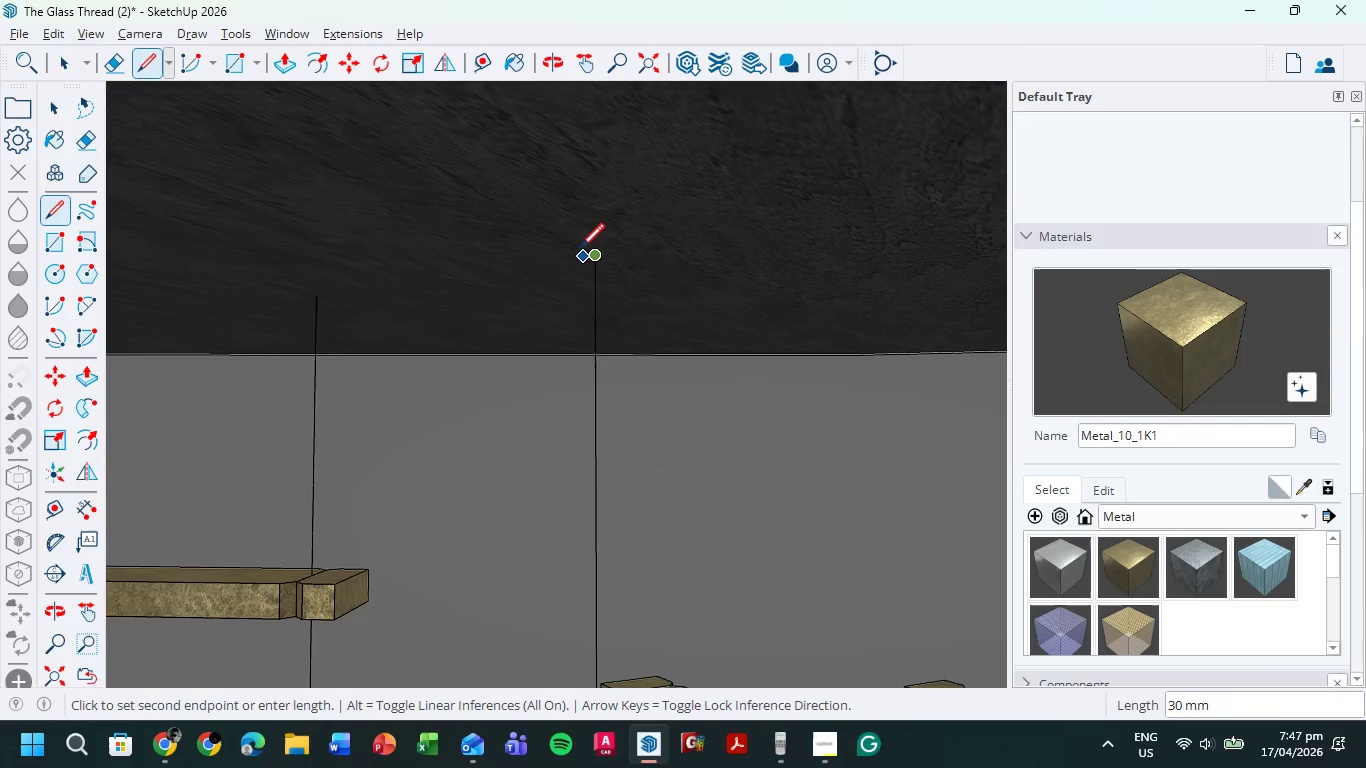 
scroll: coordinate [578, 261], scroll_direction: down, amount: 3.0
 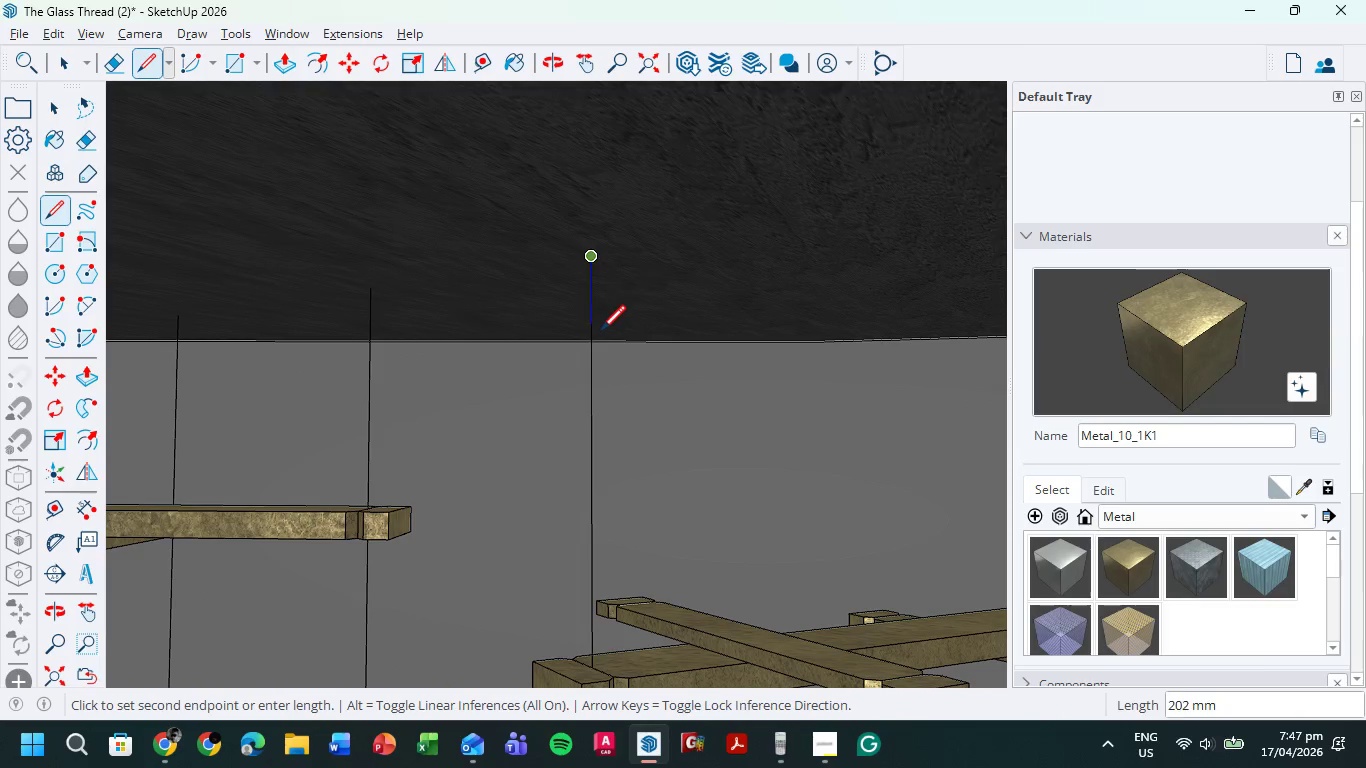 
key(Escape)
 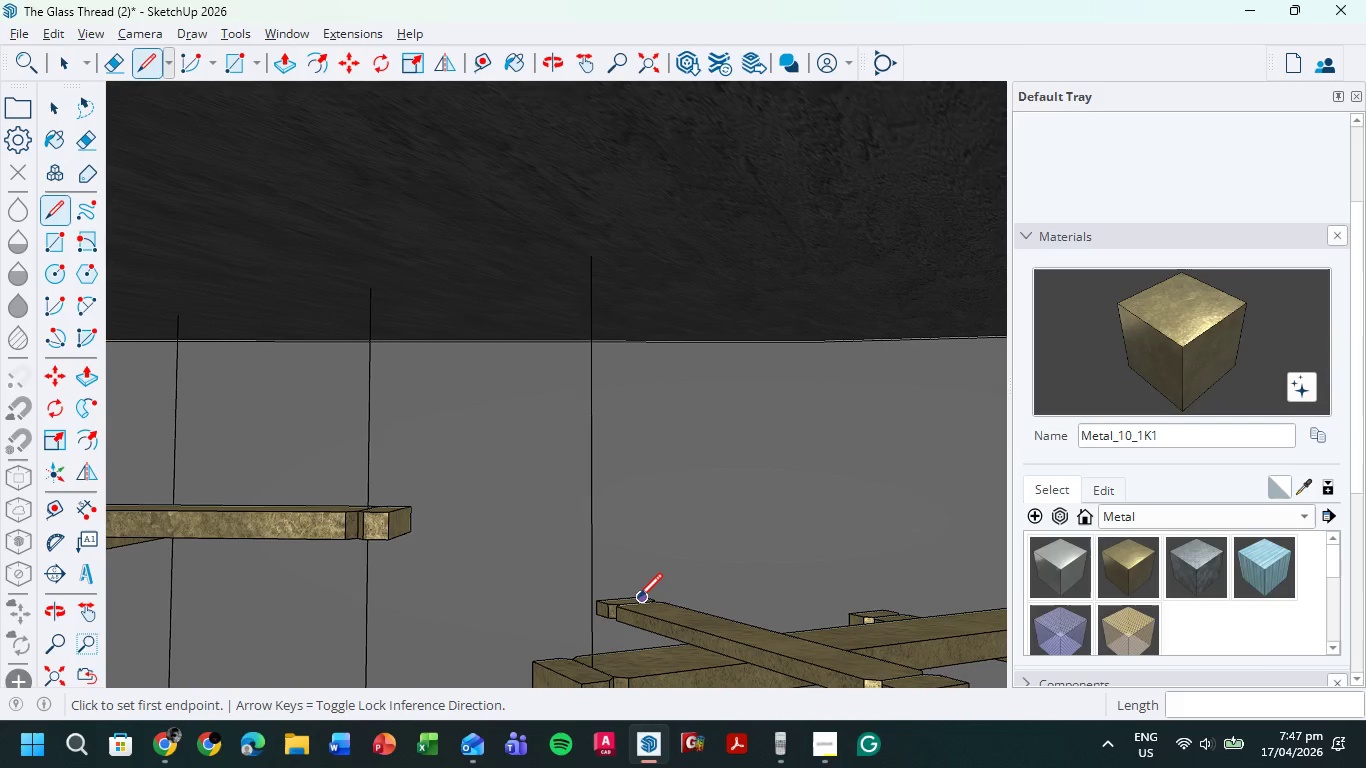 
scroll: coordinate [635, 602], scroll_direction: up, amount: 5.0
 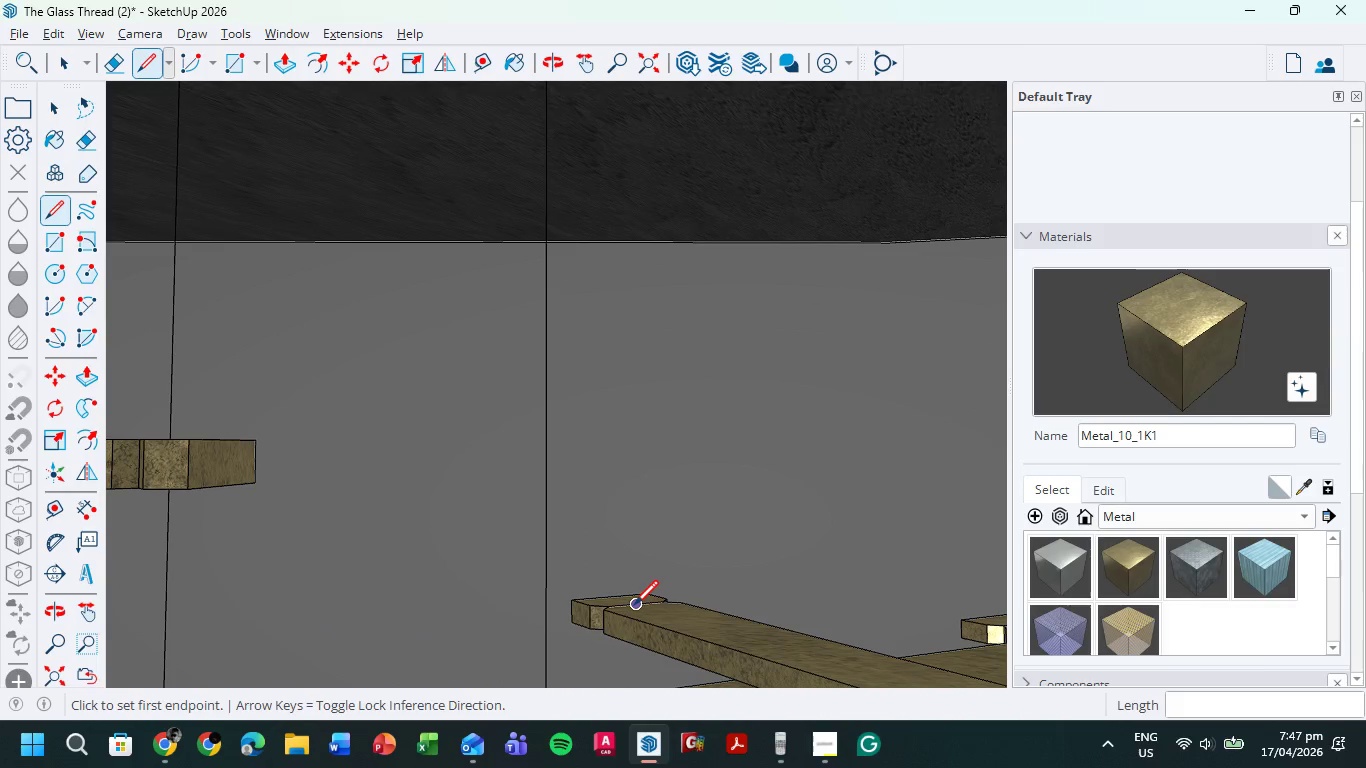 
left_click([634, 607])
 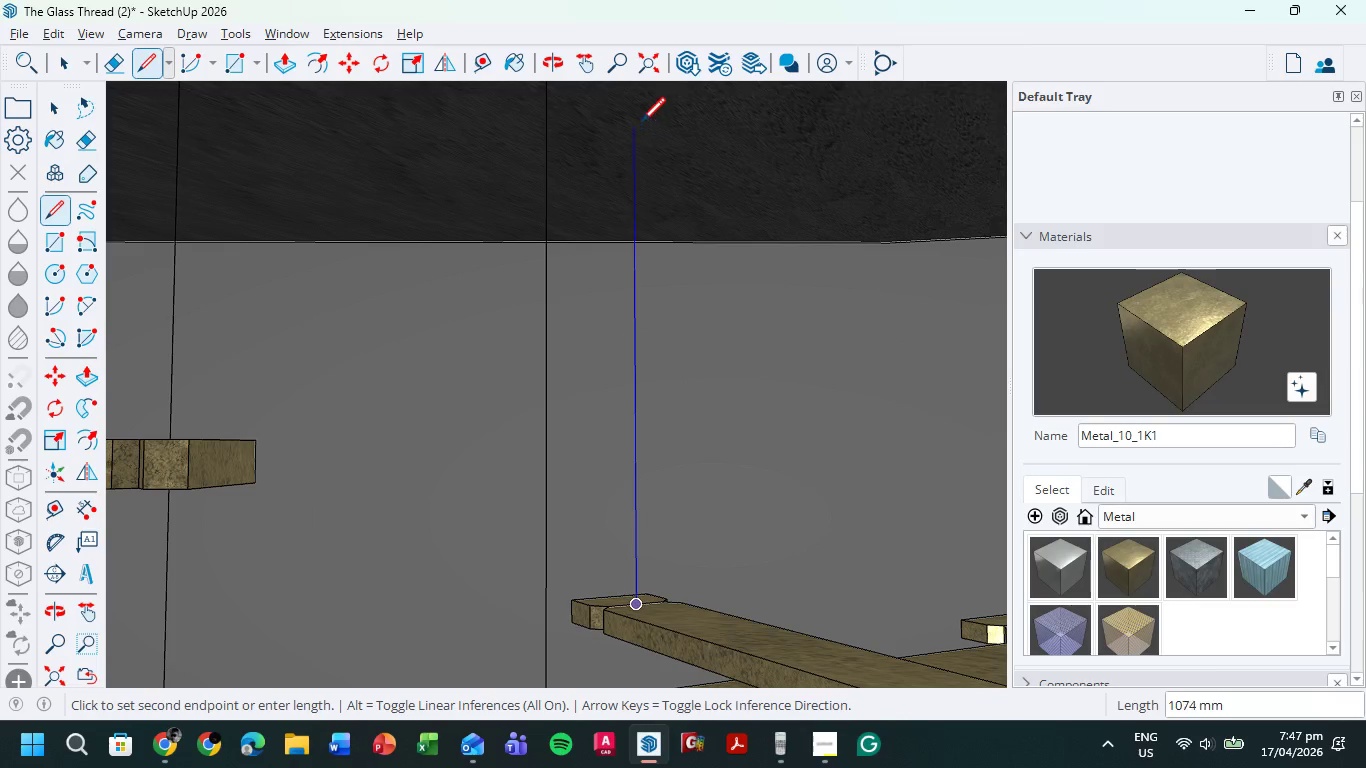 
left_click([642, 99])
 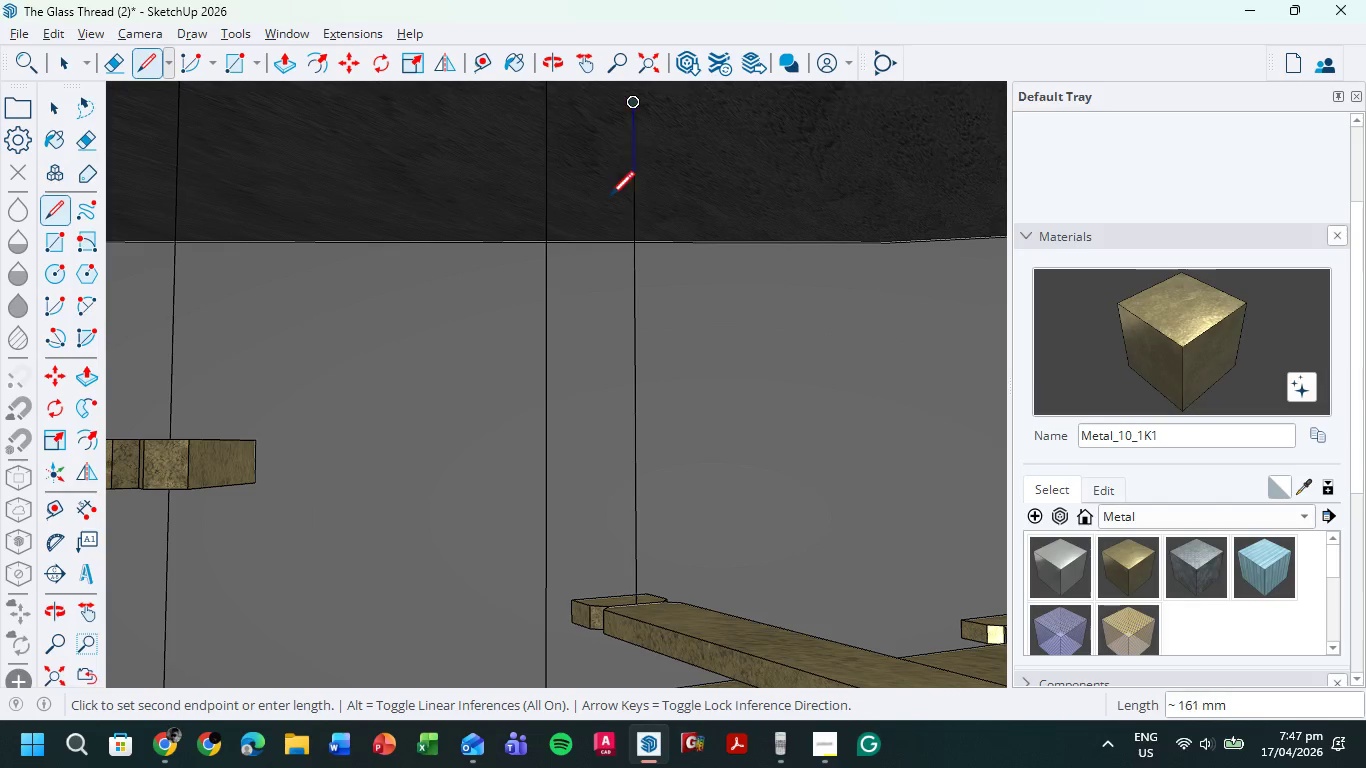 
scroll: coordinate [620, 250], scroll_direction: down, amount: 2.0
 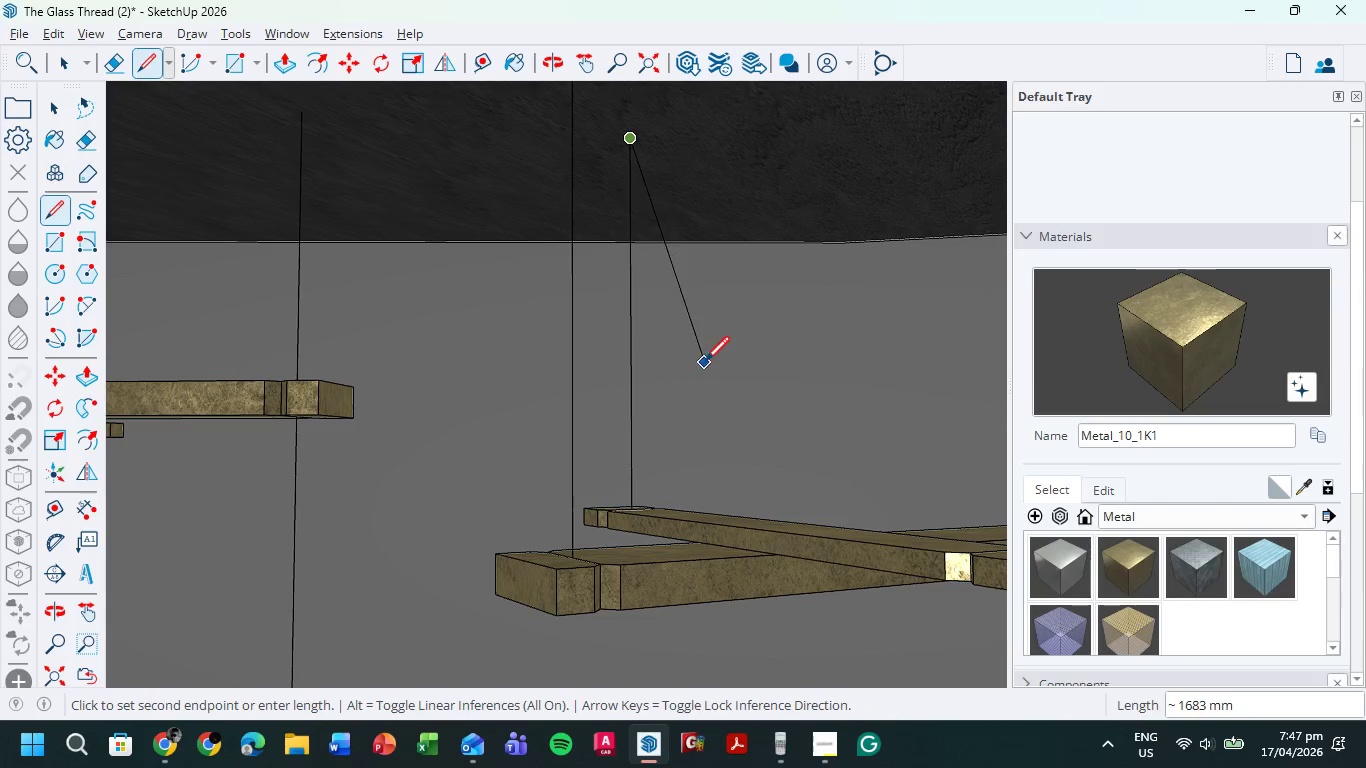 
key(Escape)
 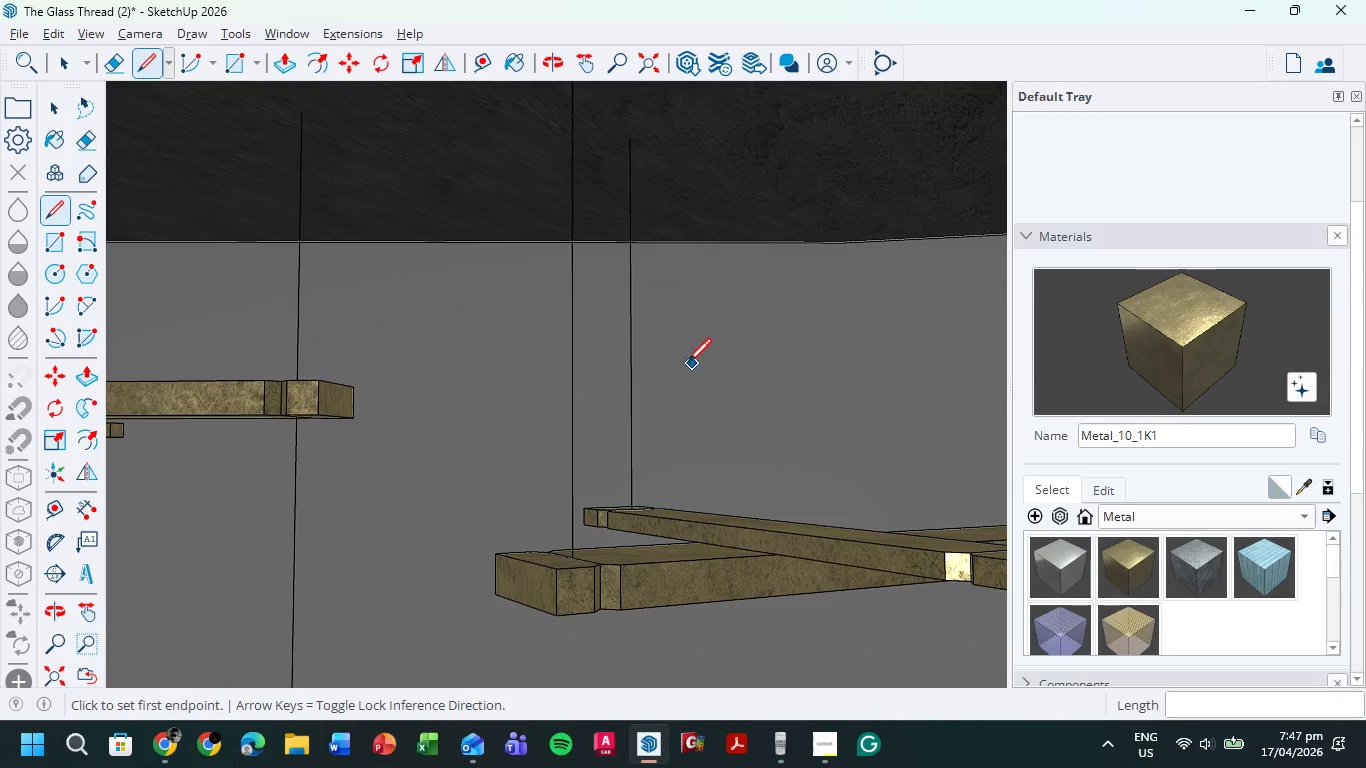 
scroll: coordinate [689, 397], scroll_direction: down, amount: 5.0
 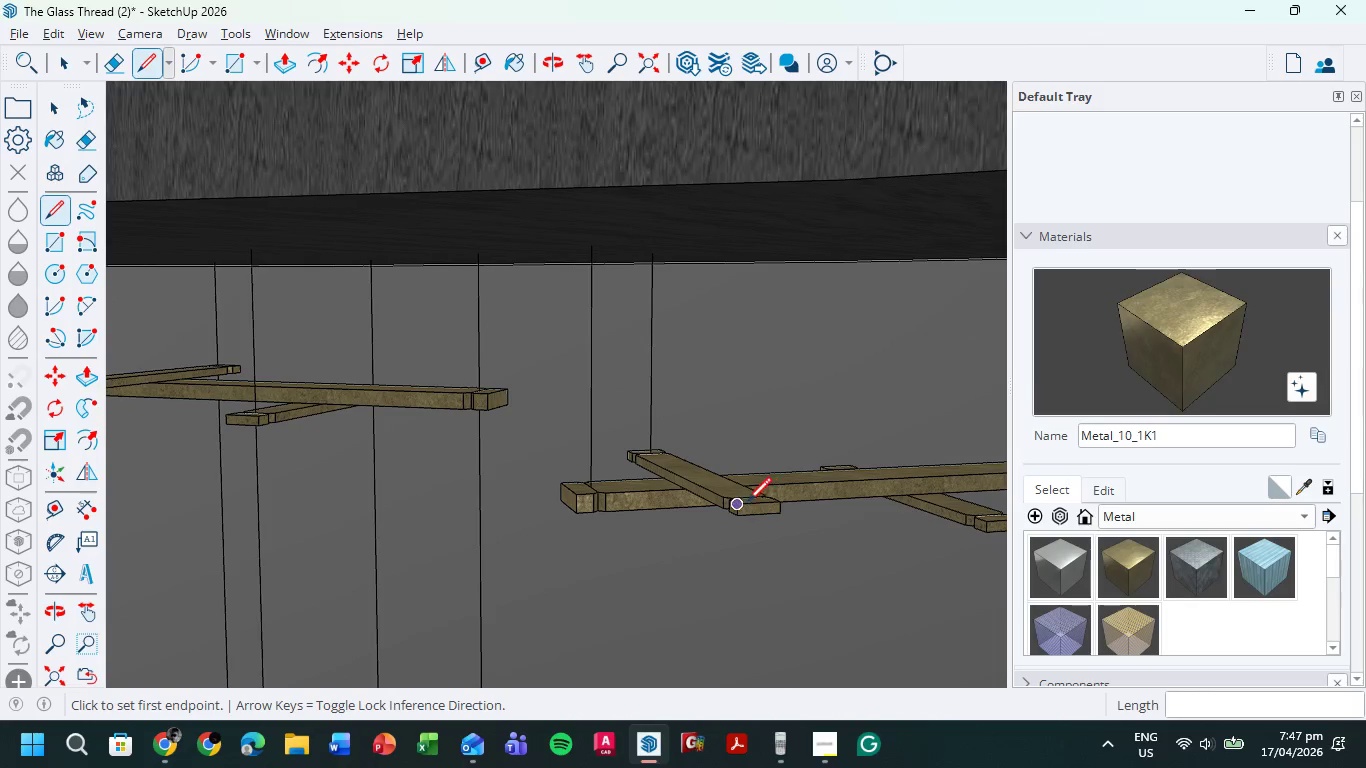 
scroll: coordinate [747, 500], scroll_direction: up, amount: 8.0
 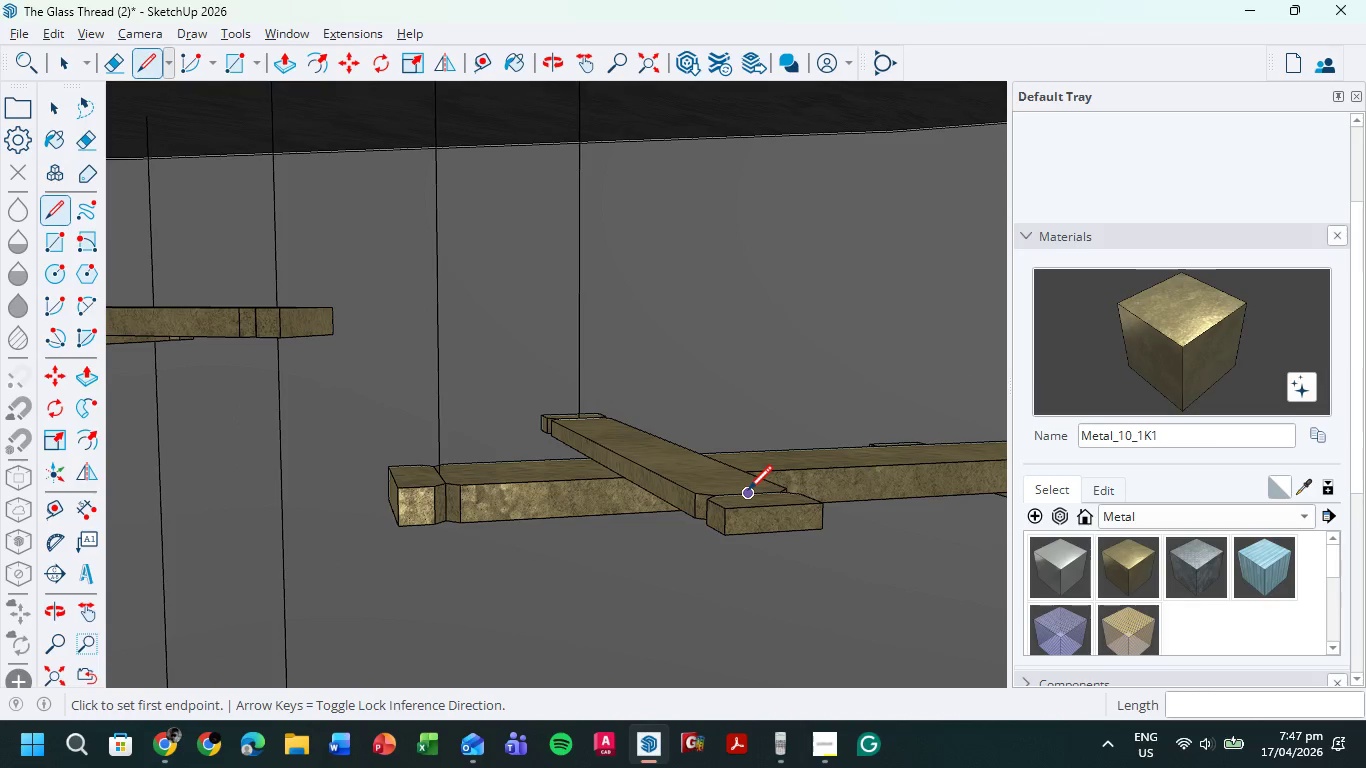 
left_click([748, 492])
 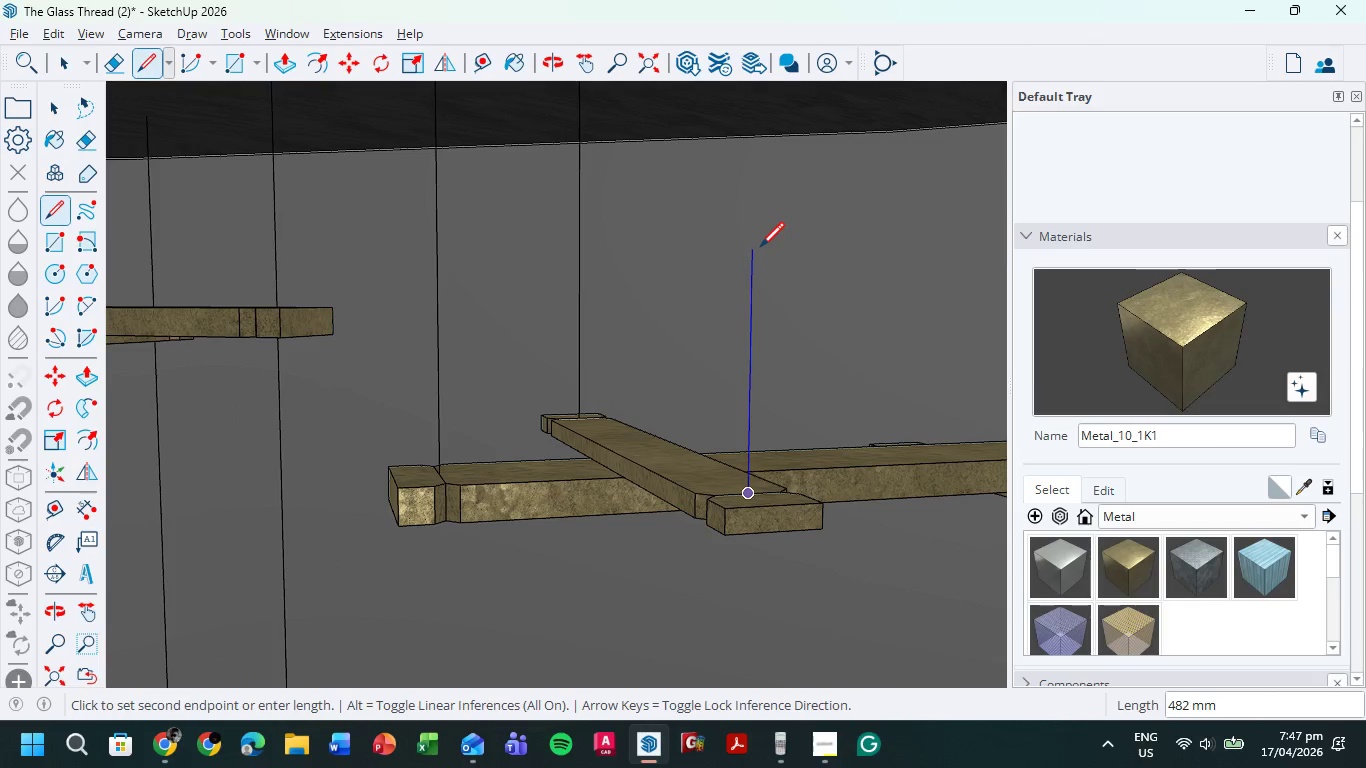 
key(Shift+ShiftLeft)
 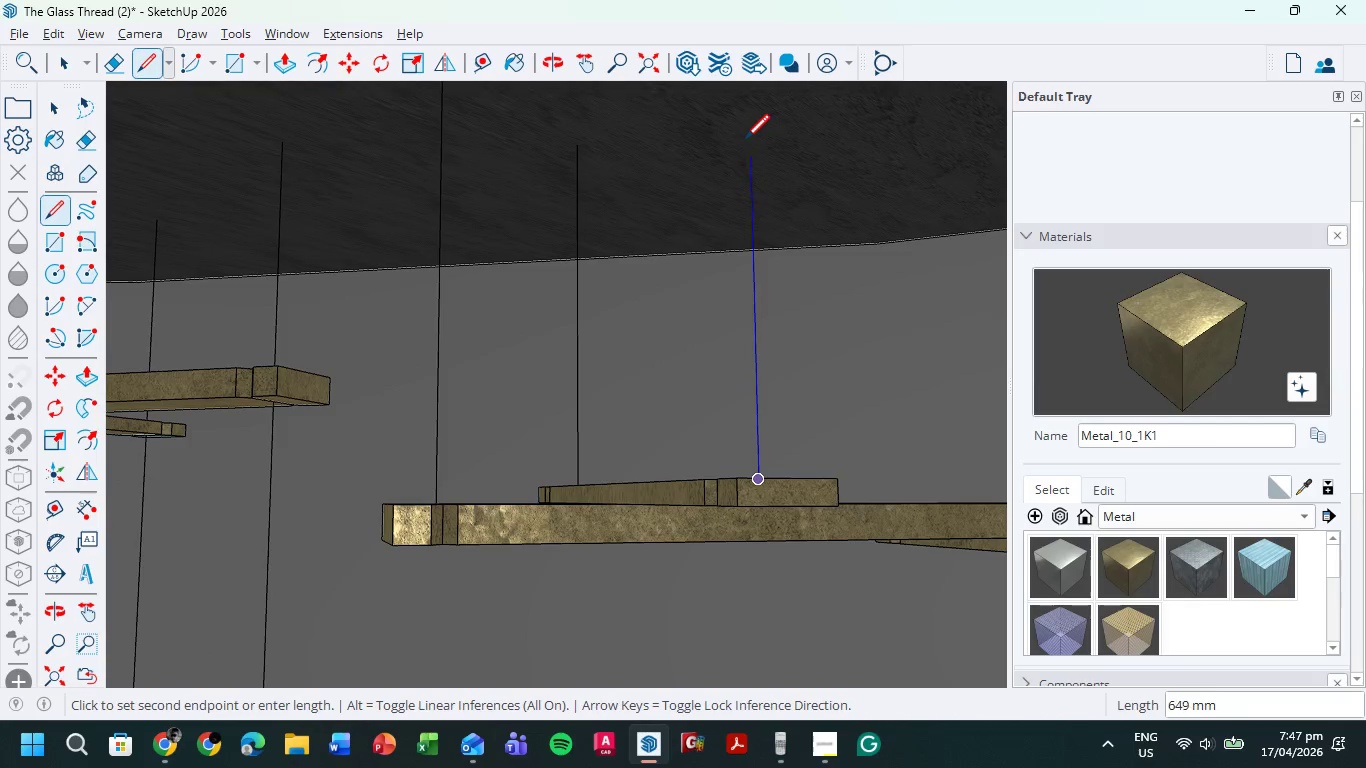 
key(CapsLock)
 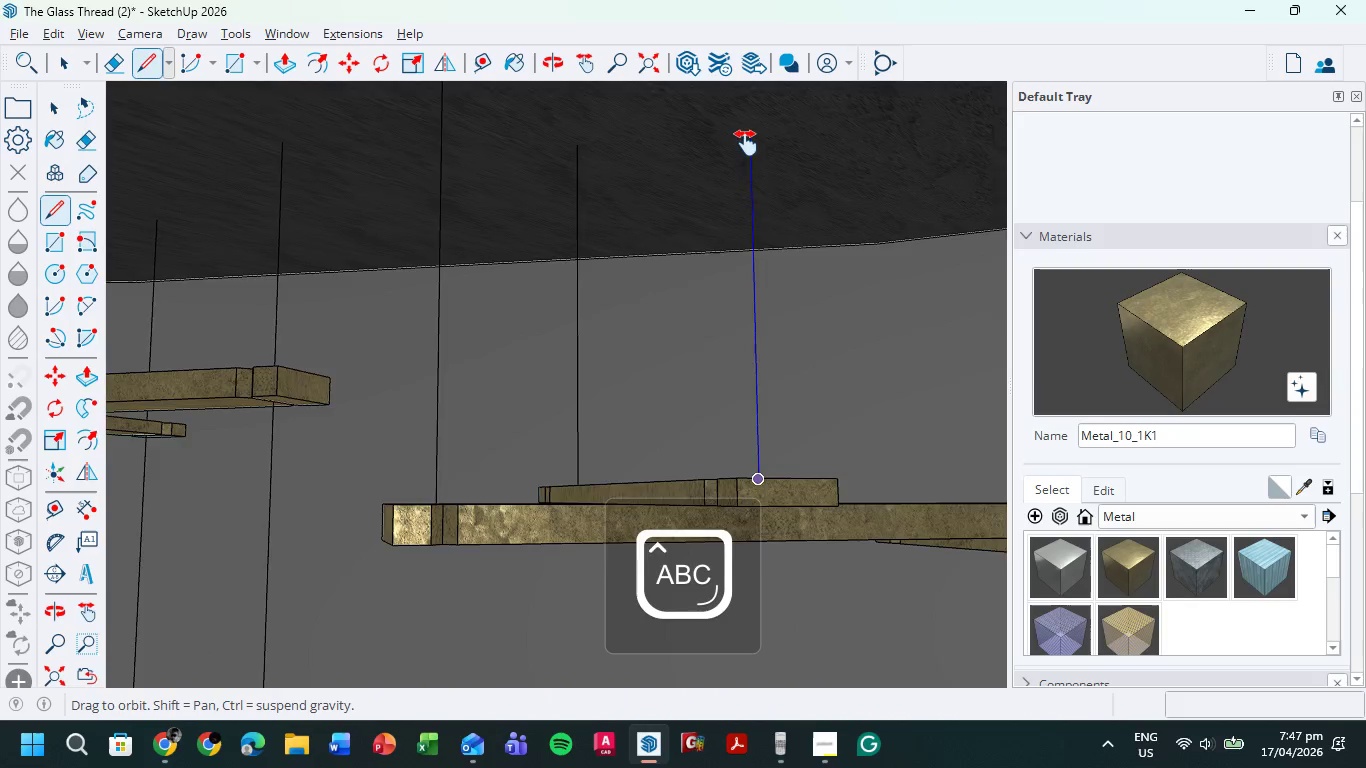 
hold_key(key=ShiftLeft, duration=0.47)
 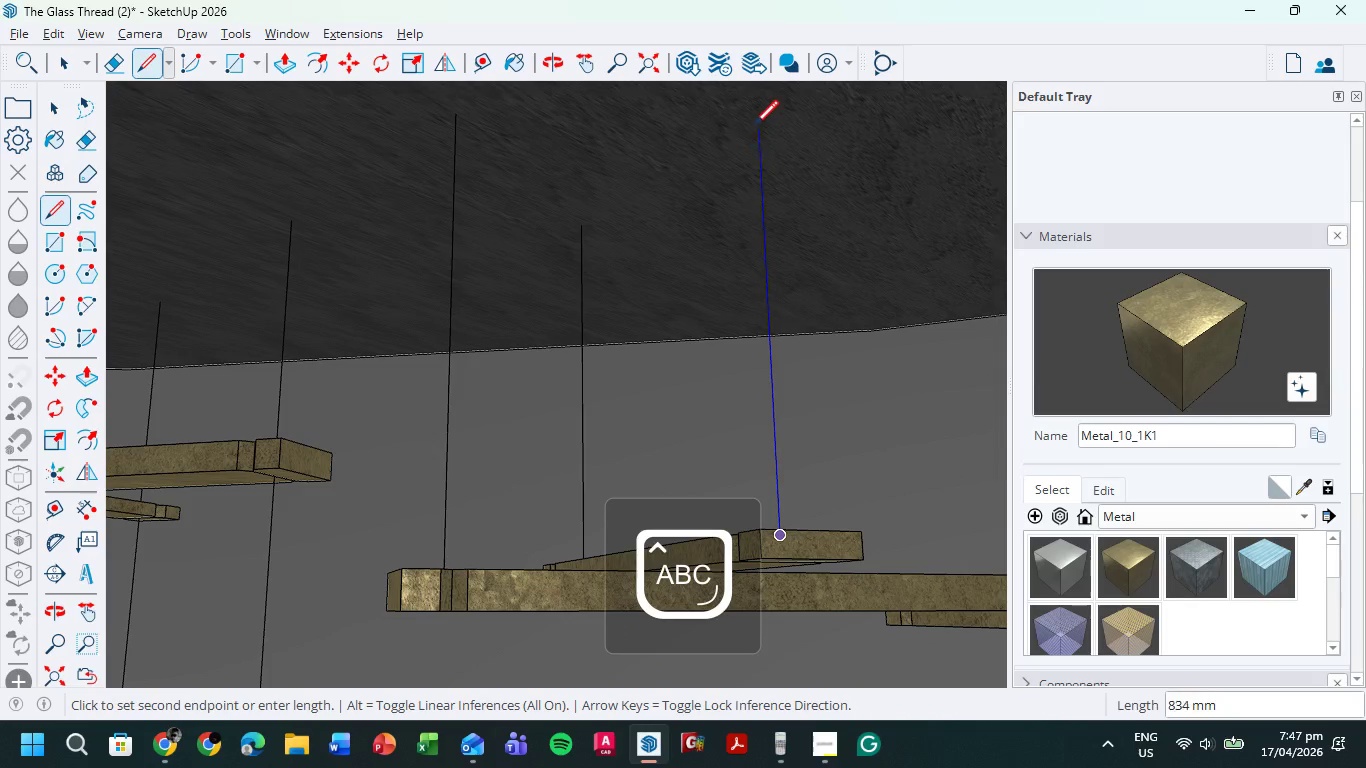 
hold_key(key=ShiftLeft, duration=0.36)
 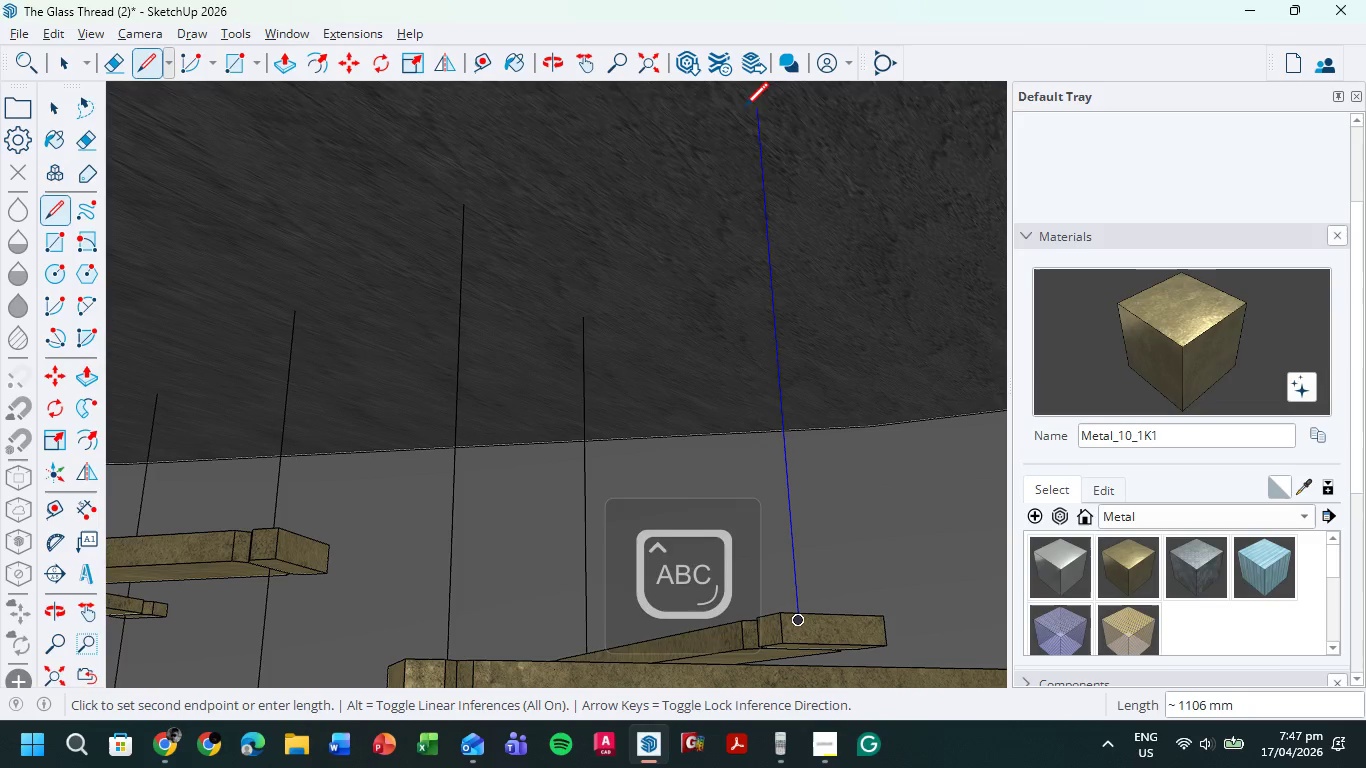 
left_click([753, 102])
 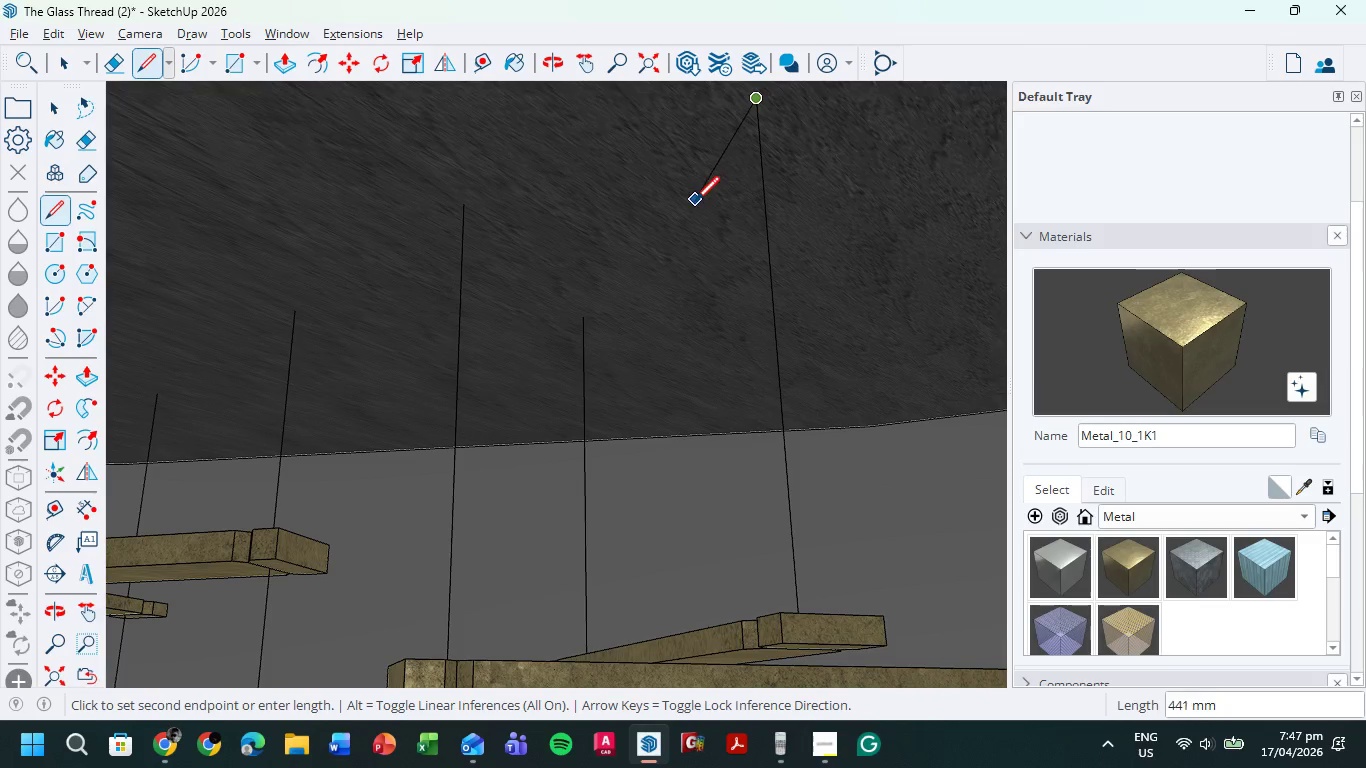 
key(Escape)
 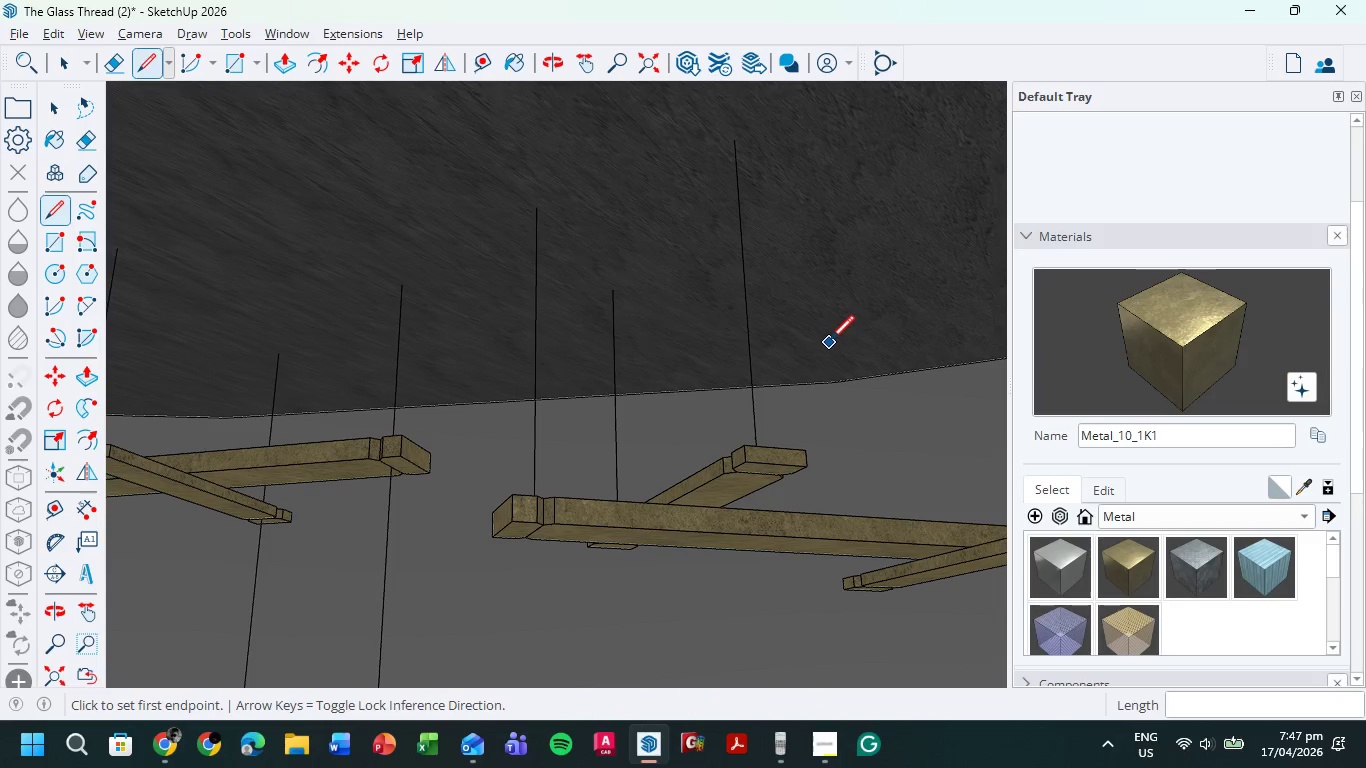 
scroll: coordinate [828, 358], scroll_direction: down, amount: 7.0
 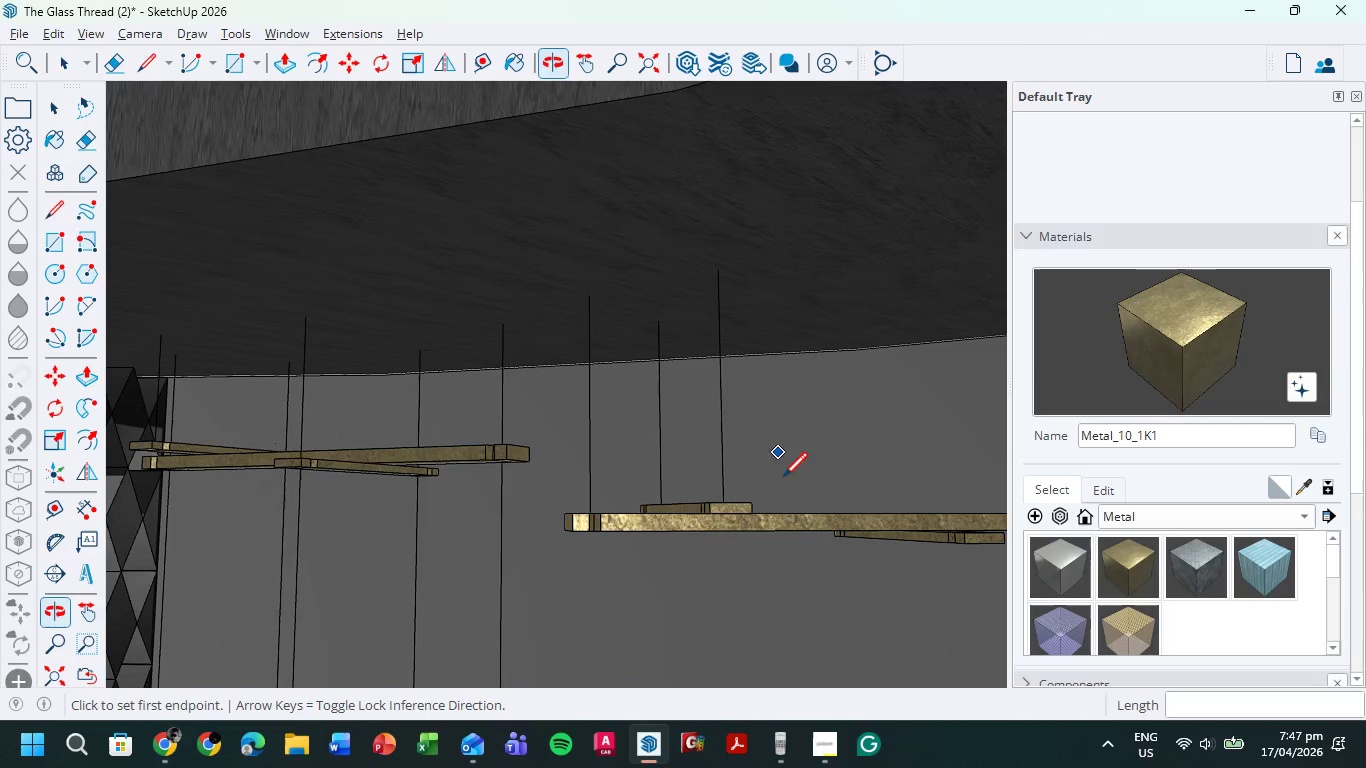 
hold_key(key=ShiftLeft, duration=0.55)
 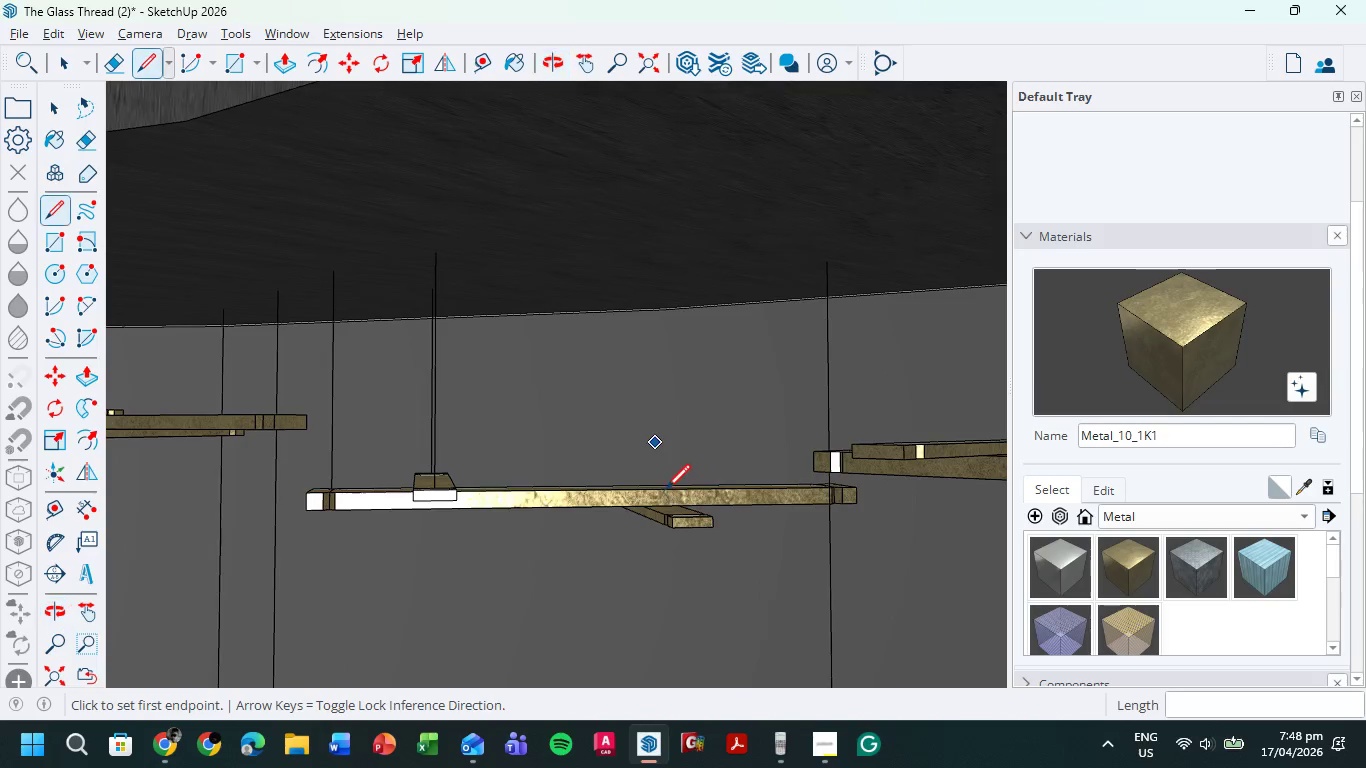 
scroll: coordinate [668, 473], scroll_direction: up, amount: 6.0
 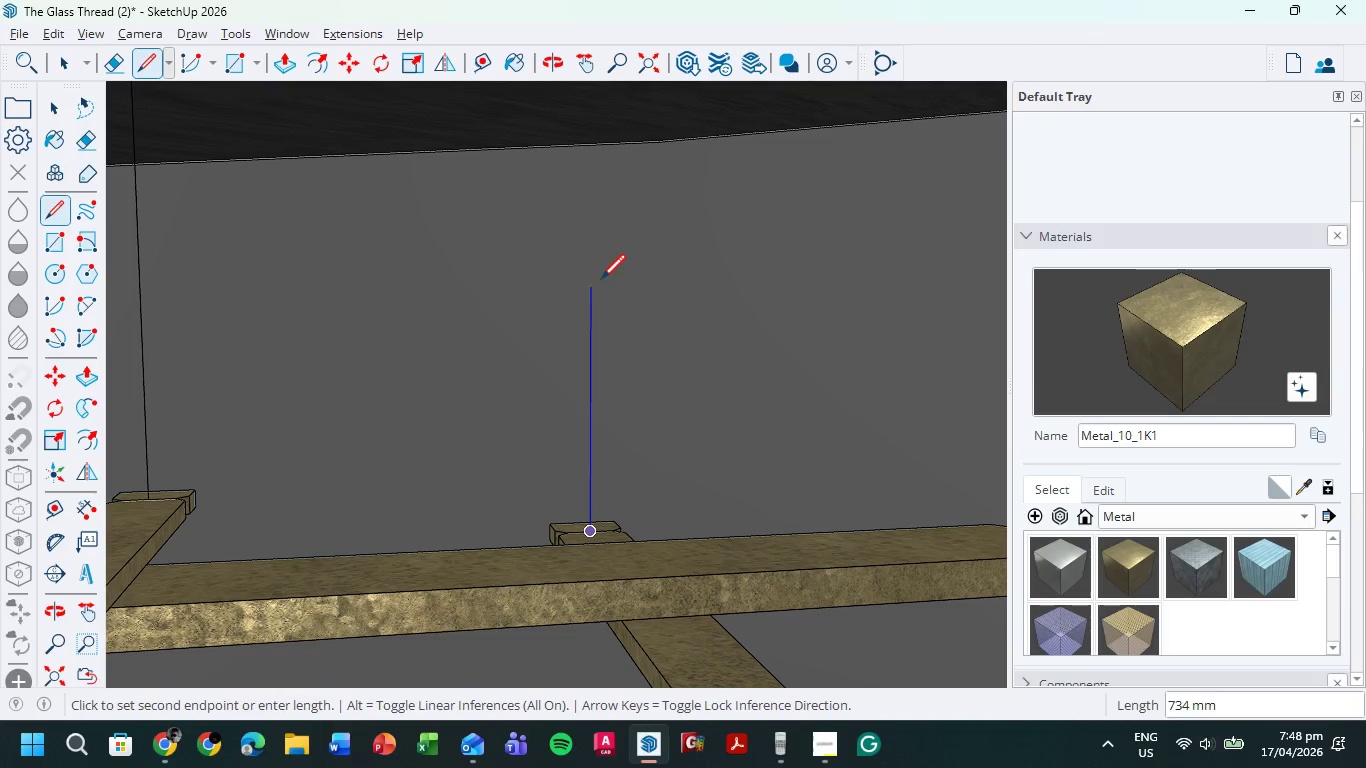 
hold_key(key=ShiftLeft, duration=0.42)
 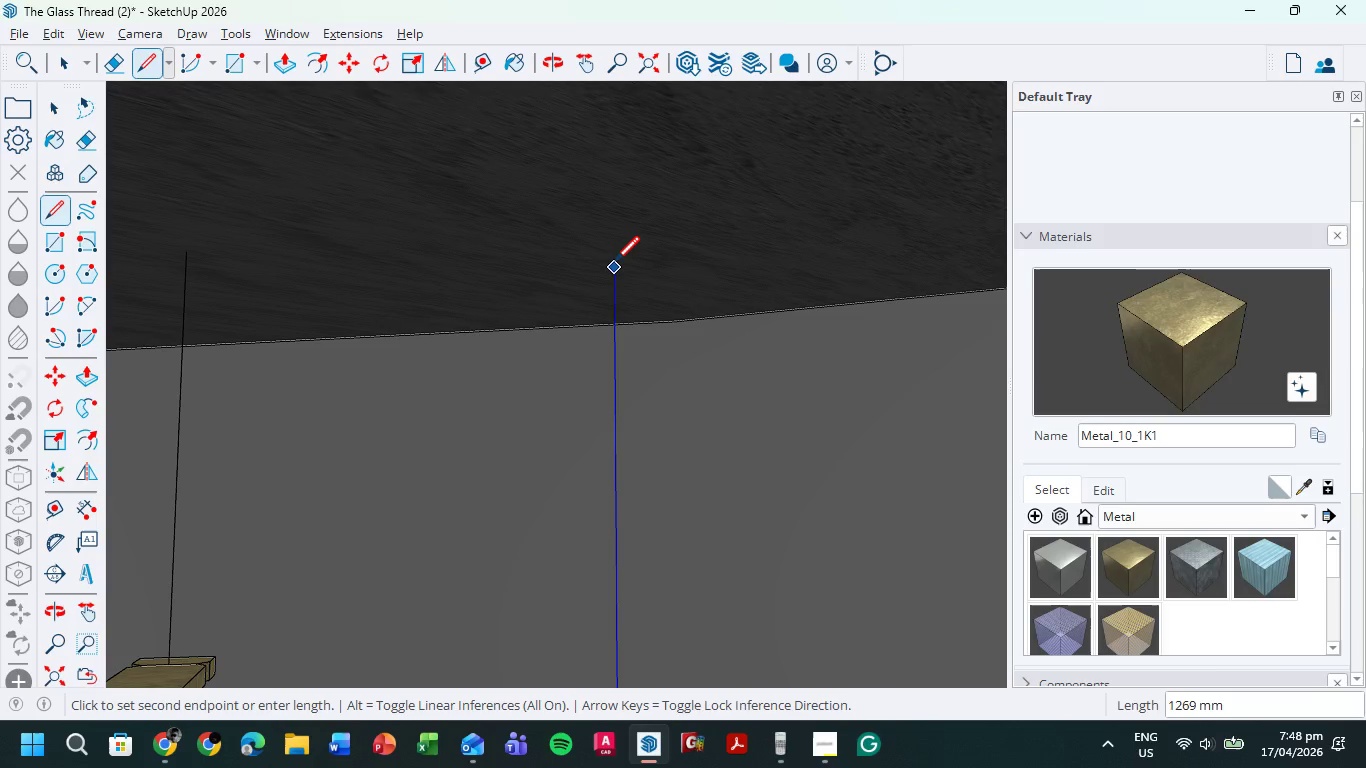 
left_click([615, 263])
 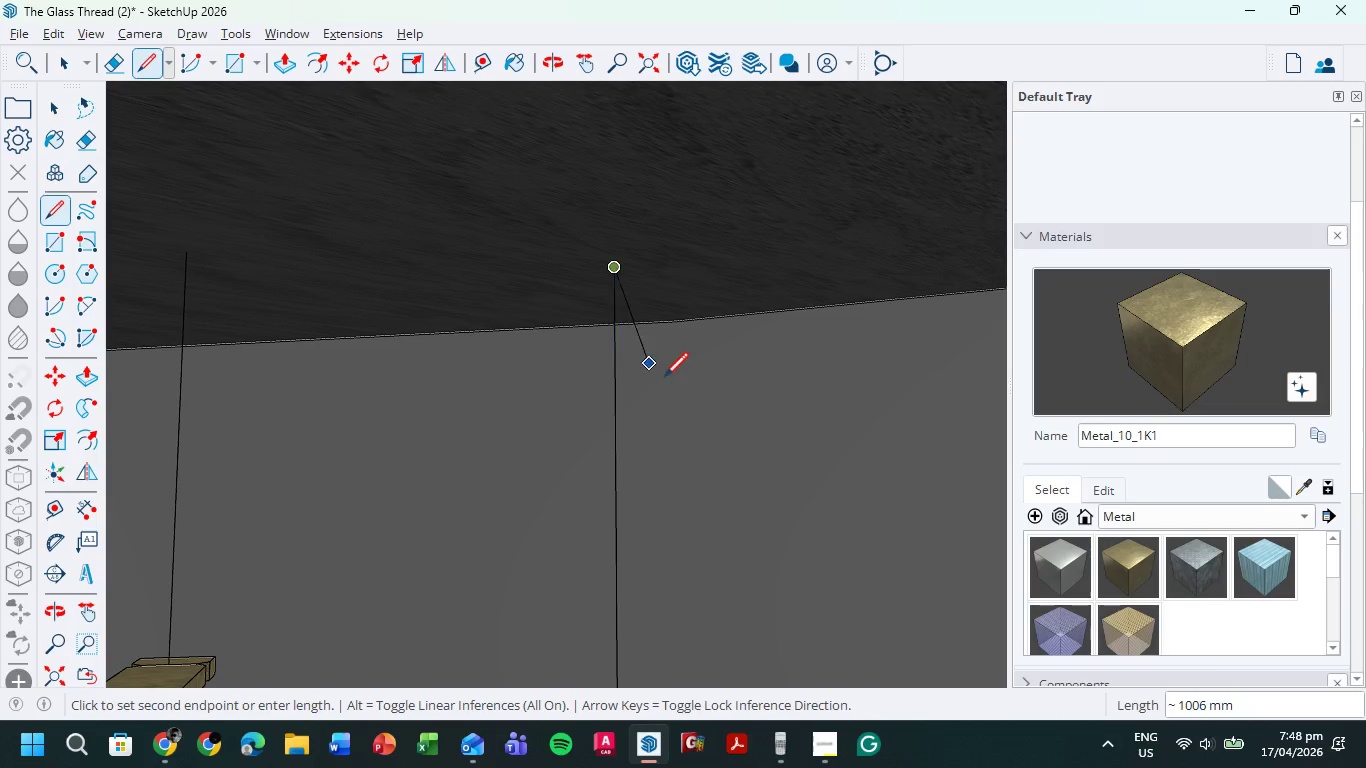 
key(Escape)
 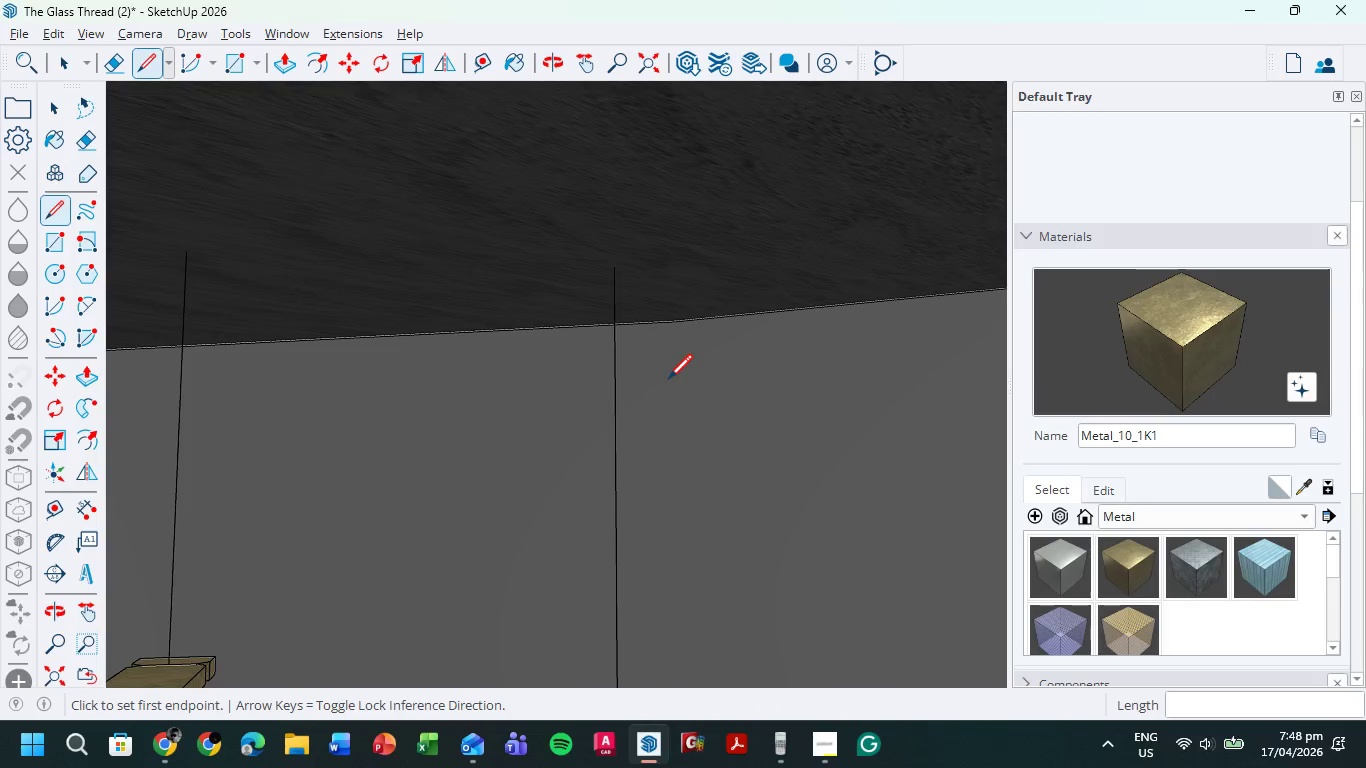 
scroll: coordinate [667, 381], scroll_direction: down, amount: 4.0
 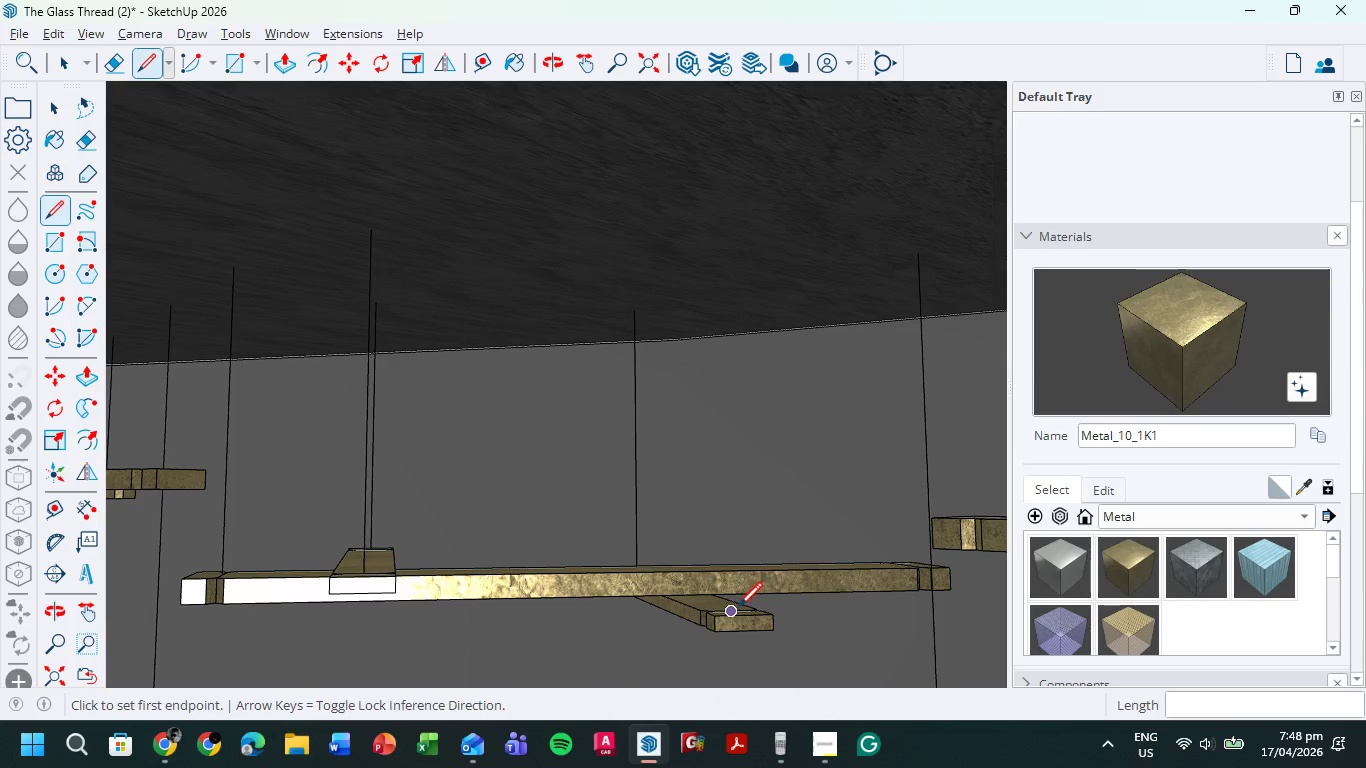 
scroll: coordinate [735, 611], scroll_direction: up, amount: 5.0
 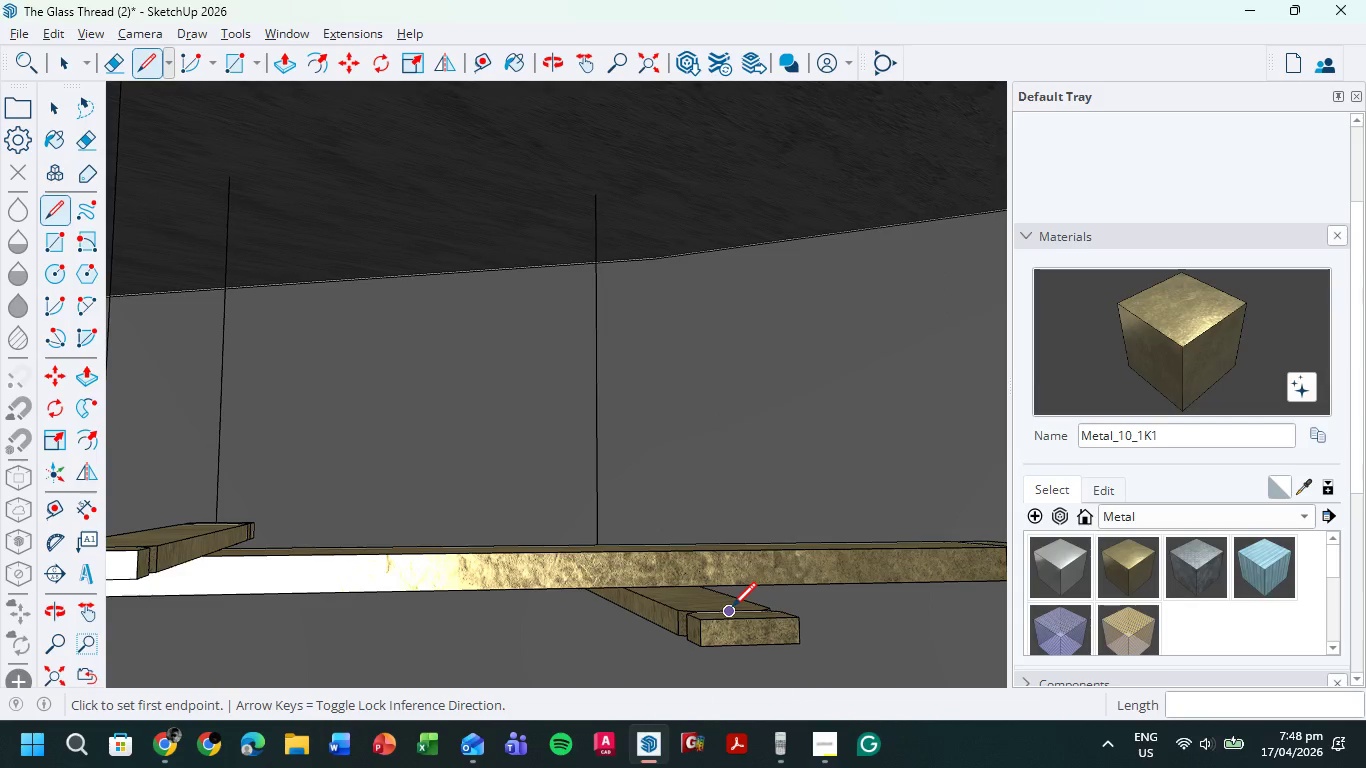 
left_click([732, 609])
 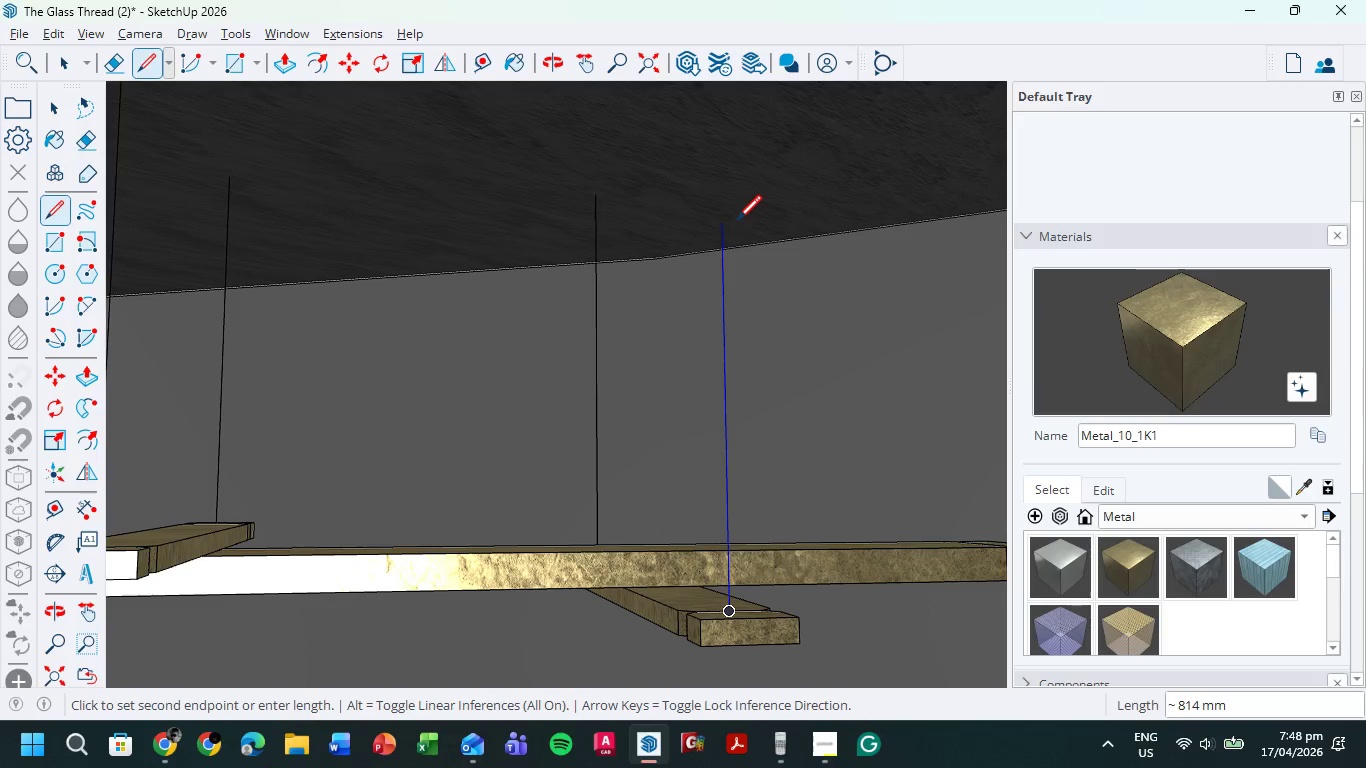 
hold_key(key=ShiftLeft, duration=0.36)
 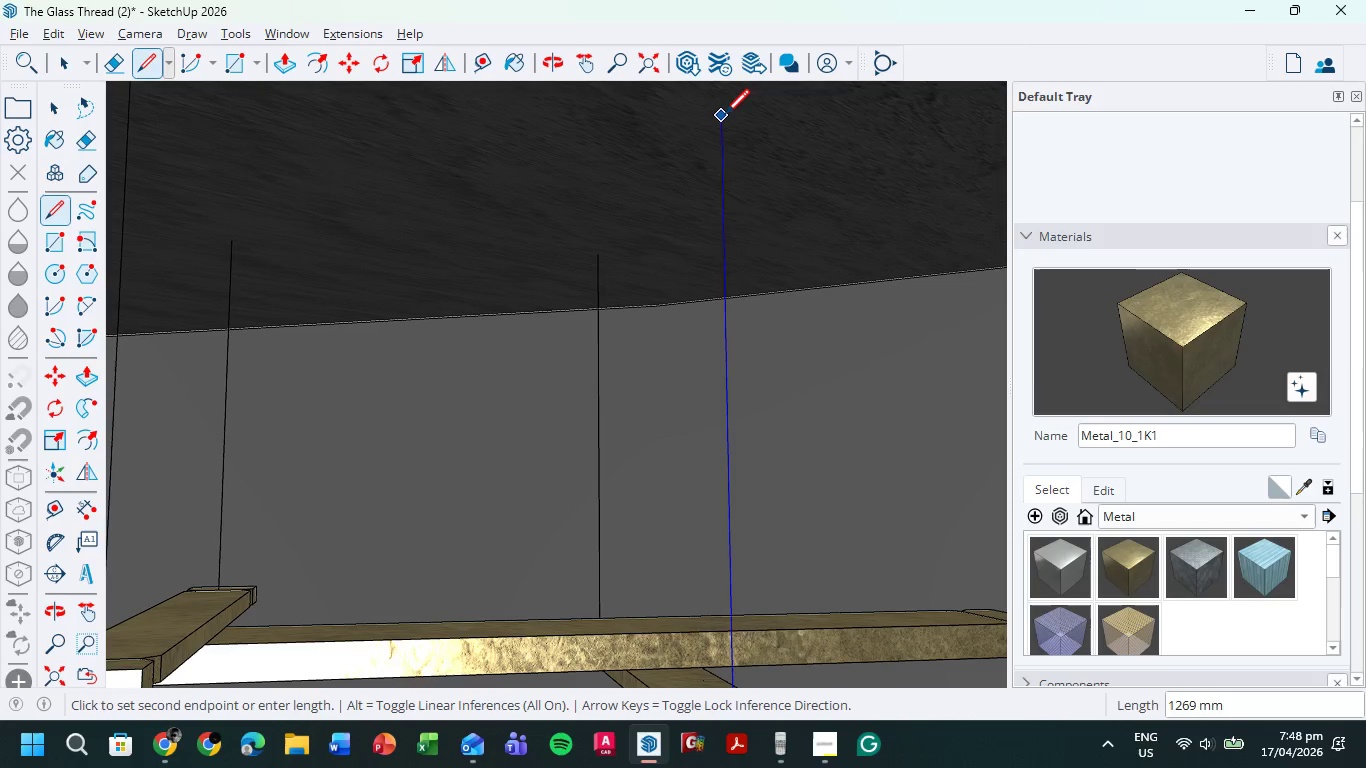 
left_click([725, 115])
 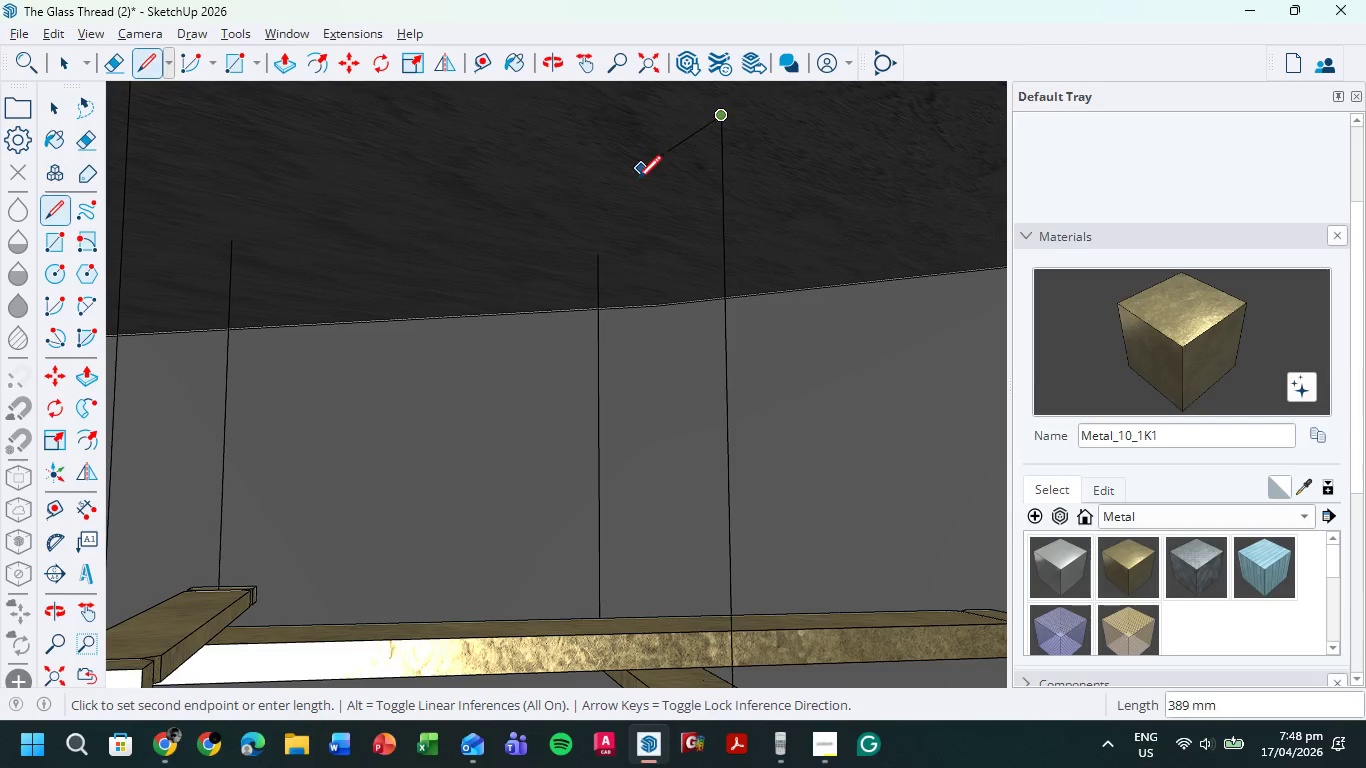 
scroll: coordinate [635, 227], scroll_direction: down, amount: 3.0
 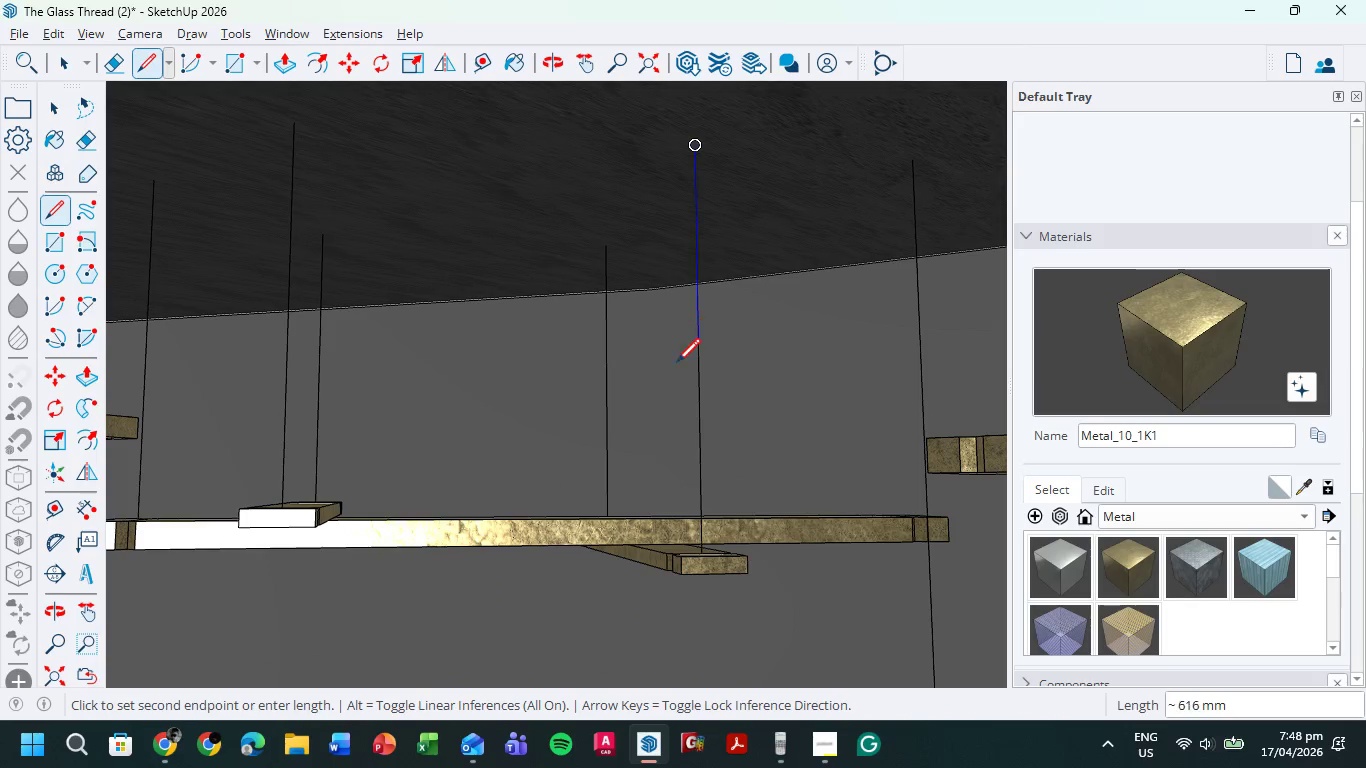 
key(Escape)
 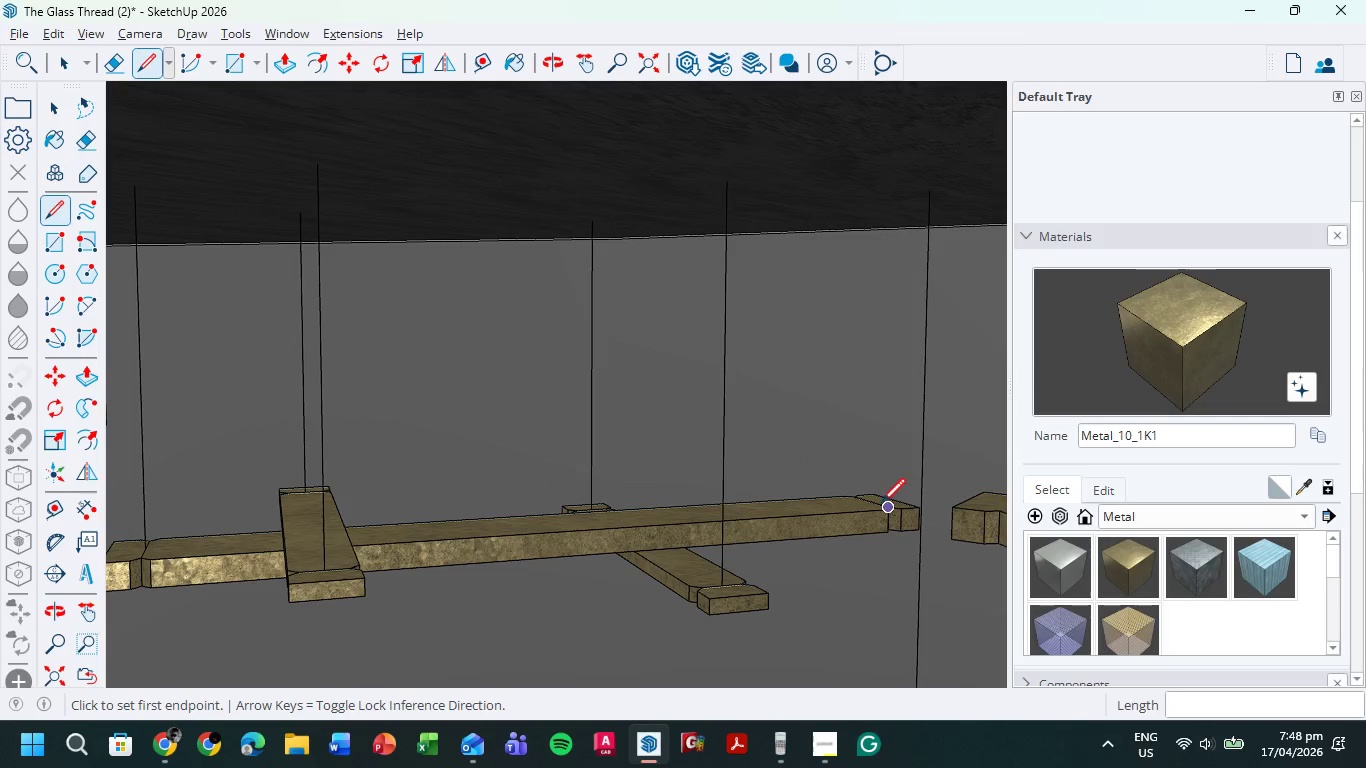 
left_click([874, 500])
 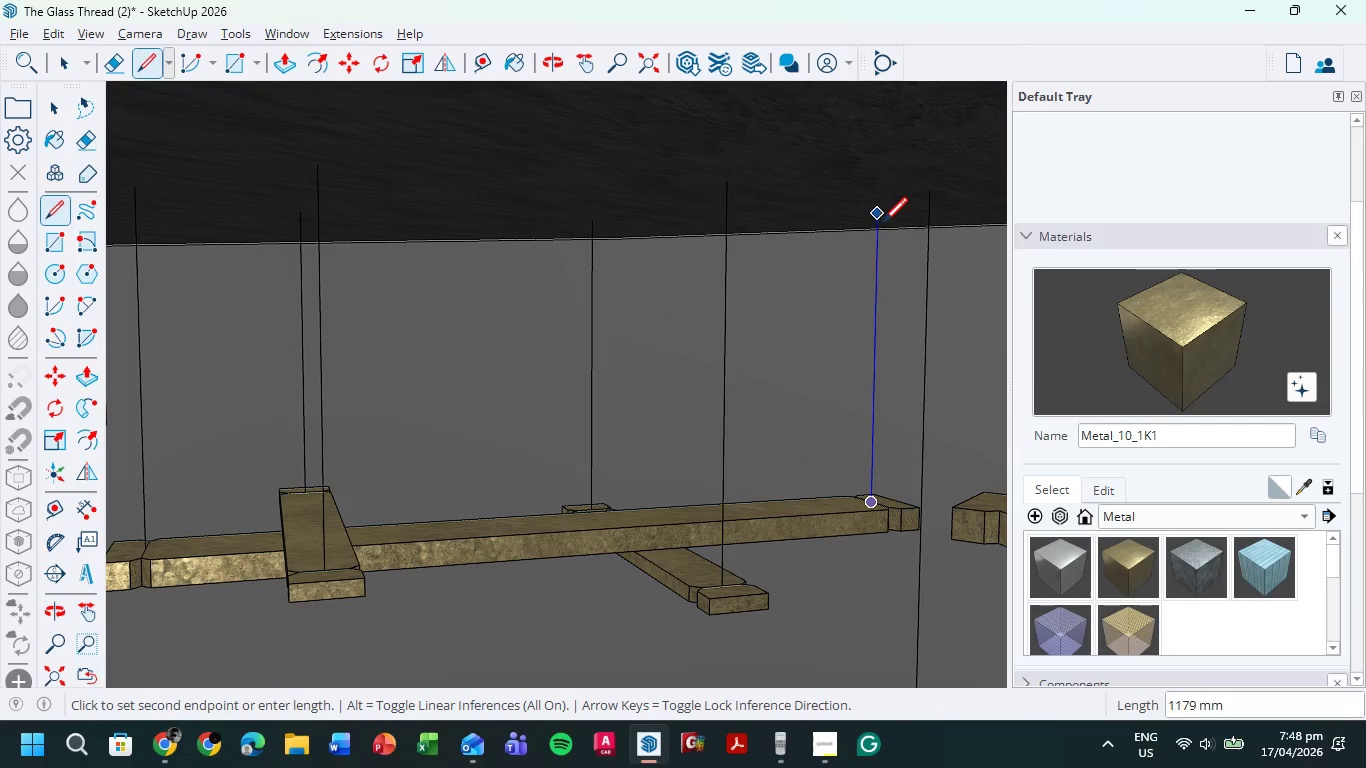 
left_click([880, 218])
 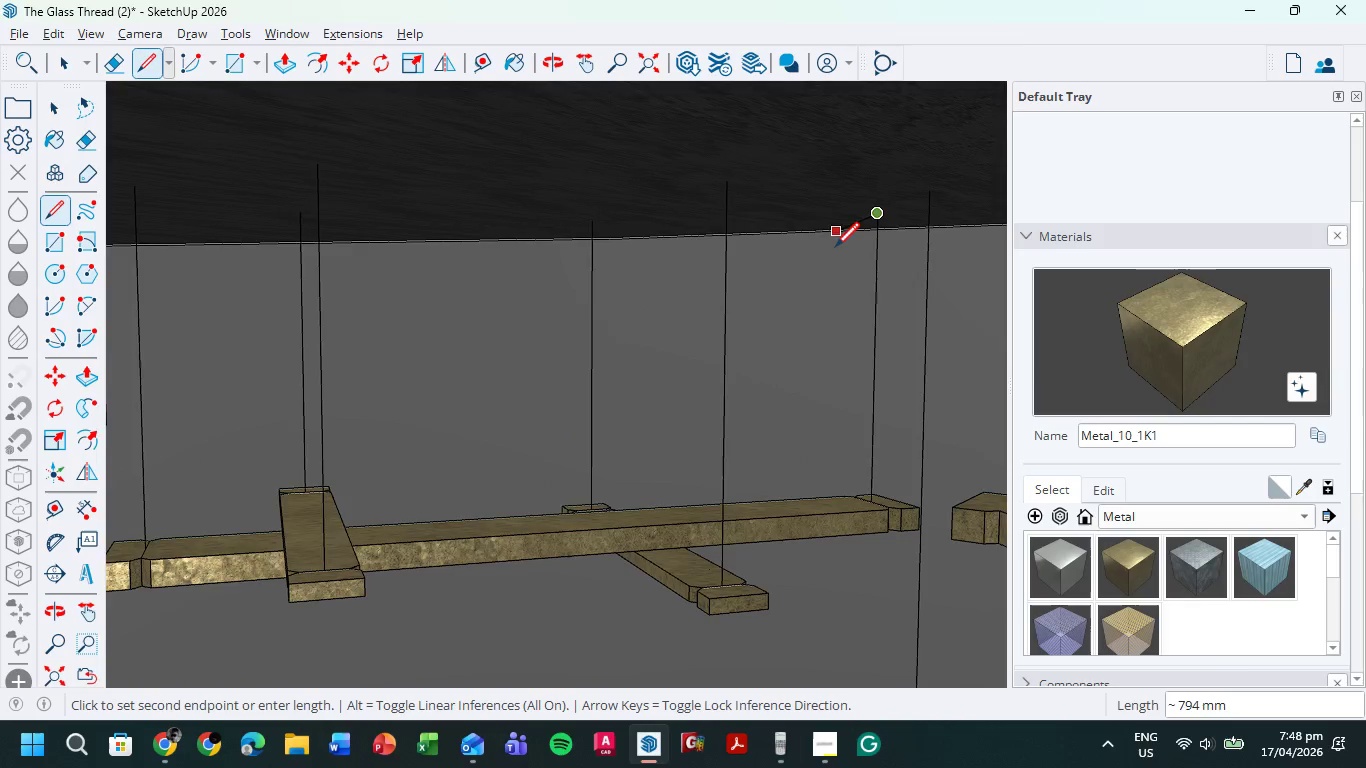 
key(Escape)
 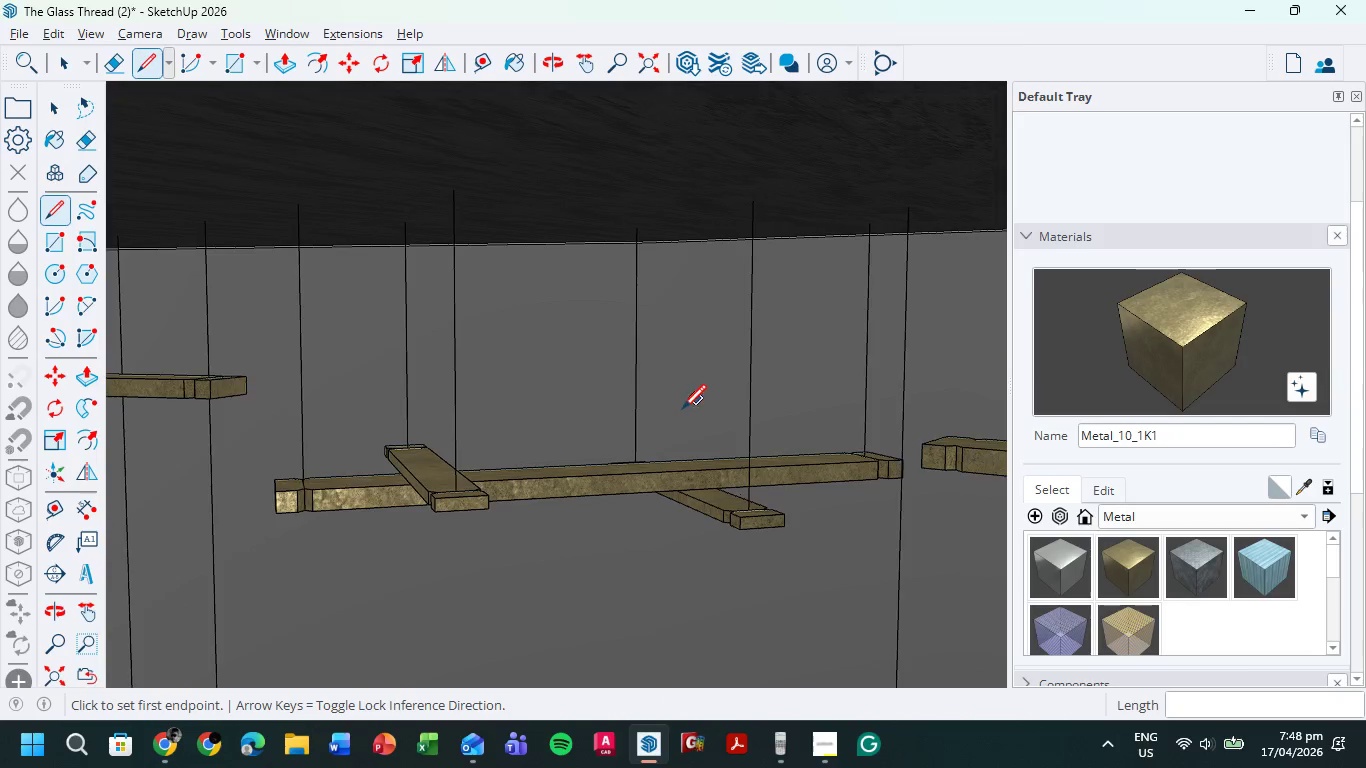 
scroll: coordinate [673, 451], scroll_direction: down, amount: 5.0
 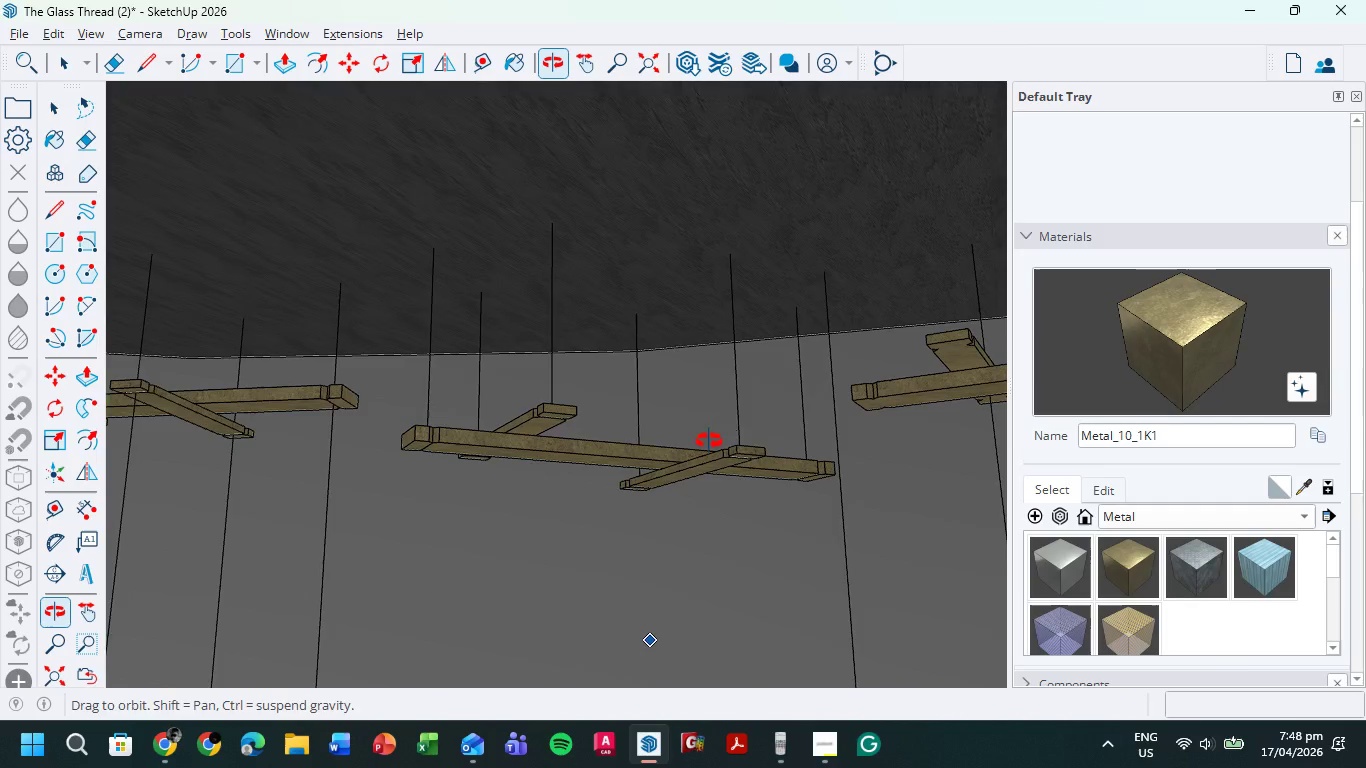 
hold_key(key=ShiftLeft, duration=0.56)
 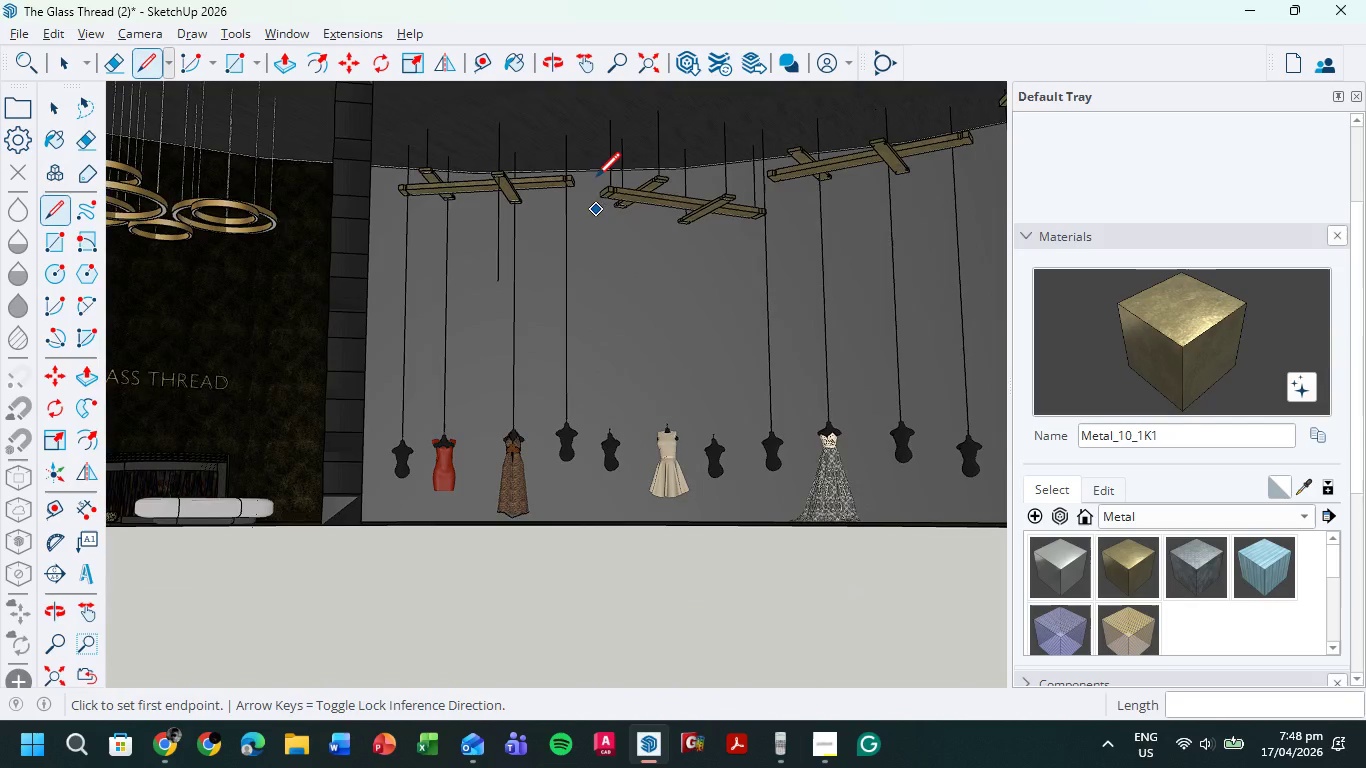 
scroll: coordinate [656, 512], scroll_direction: down, amount: 9.0
 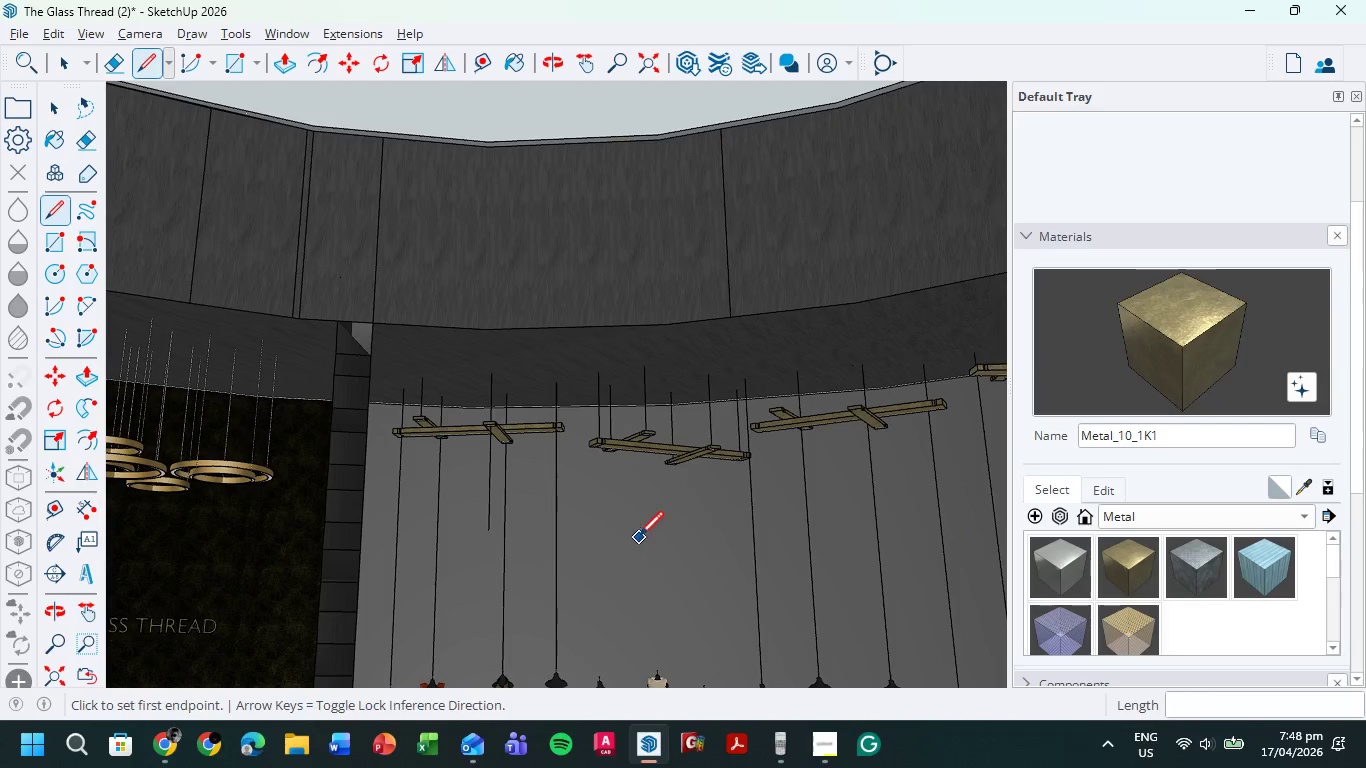 
scroll: coordinate [620, 233], scroll_direction: up, amount: 13.0
 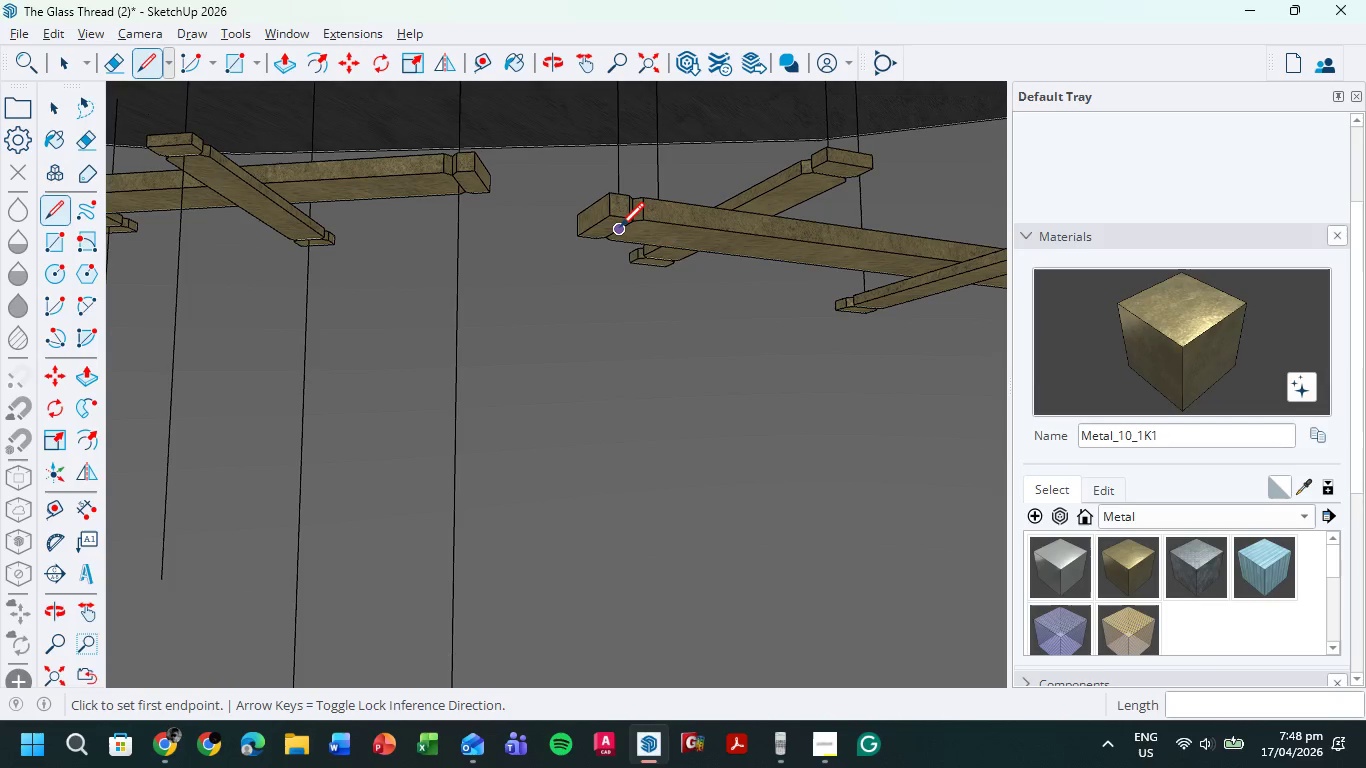 
left_click([618, 230])
 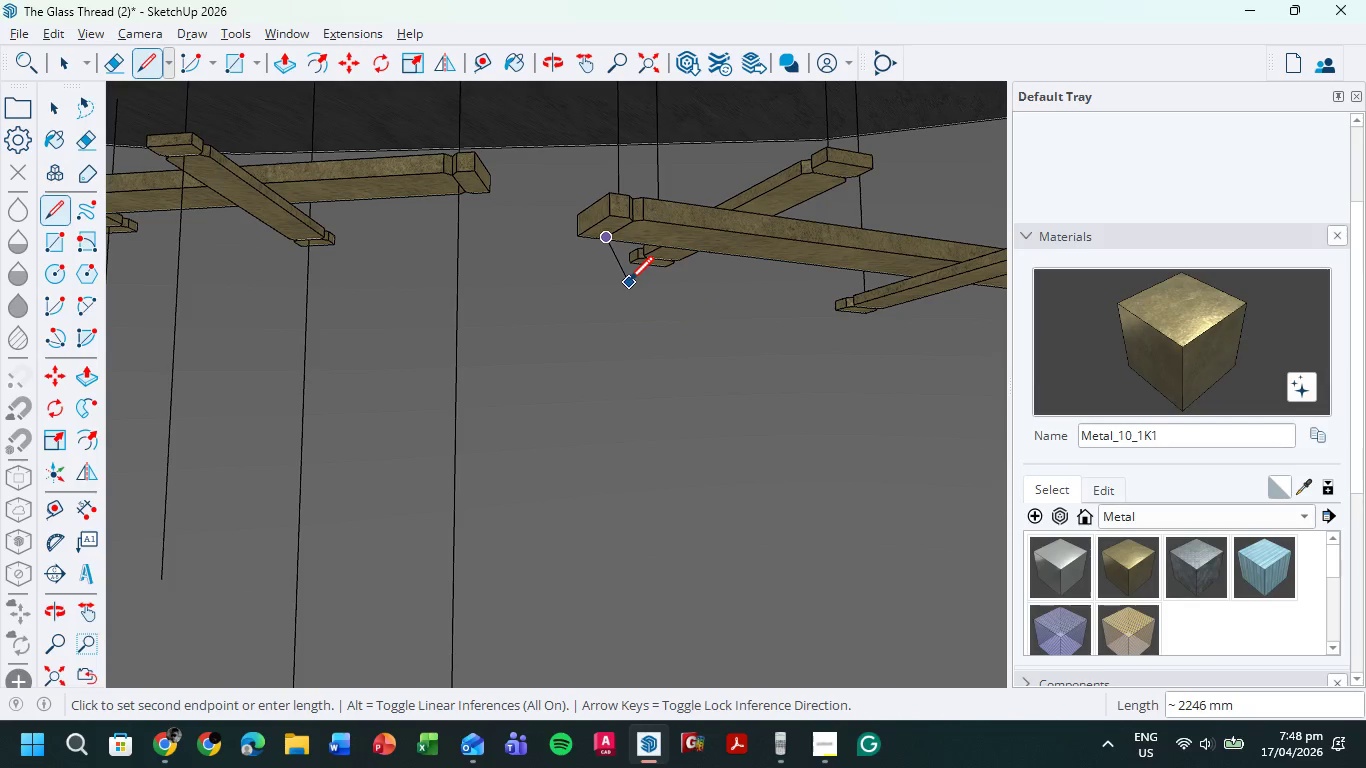 
key(Escape)
 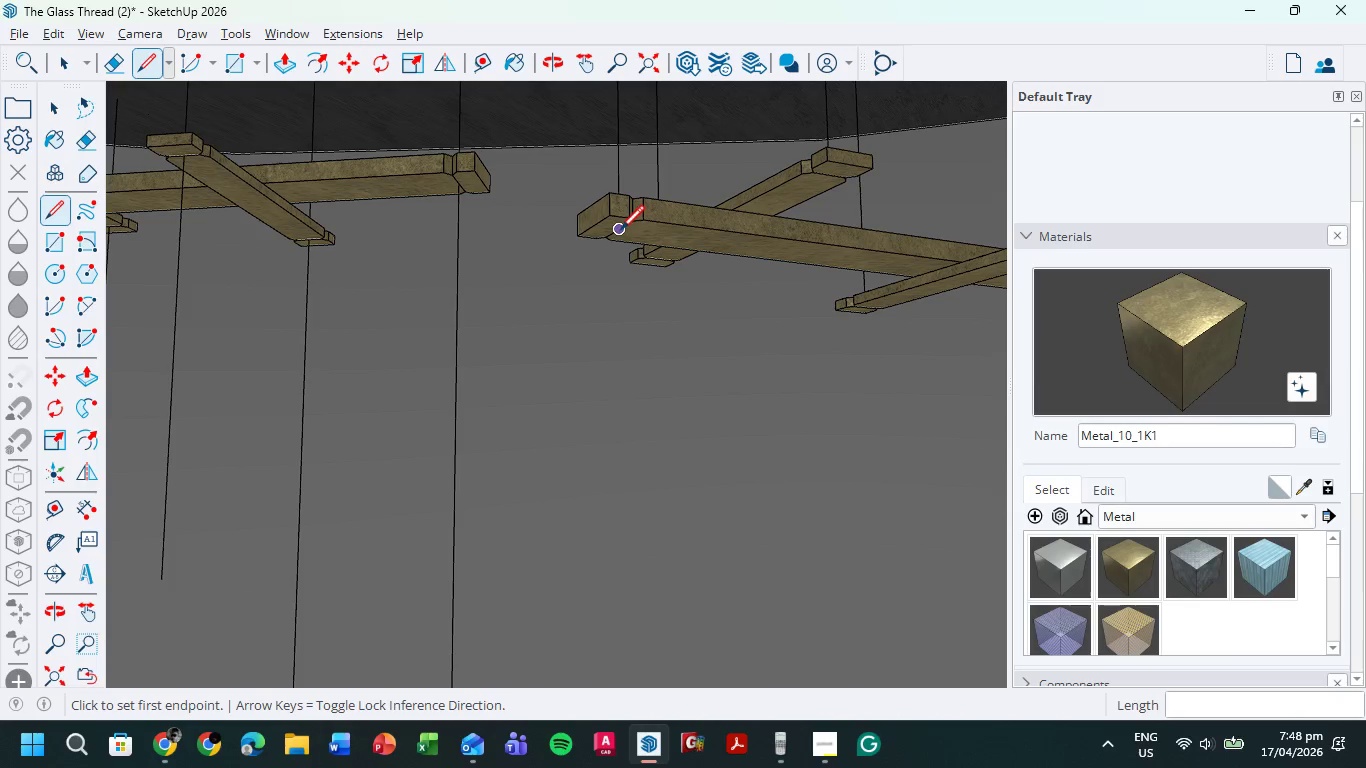 
left_click([620, 232])
 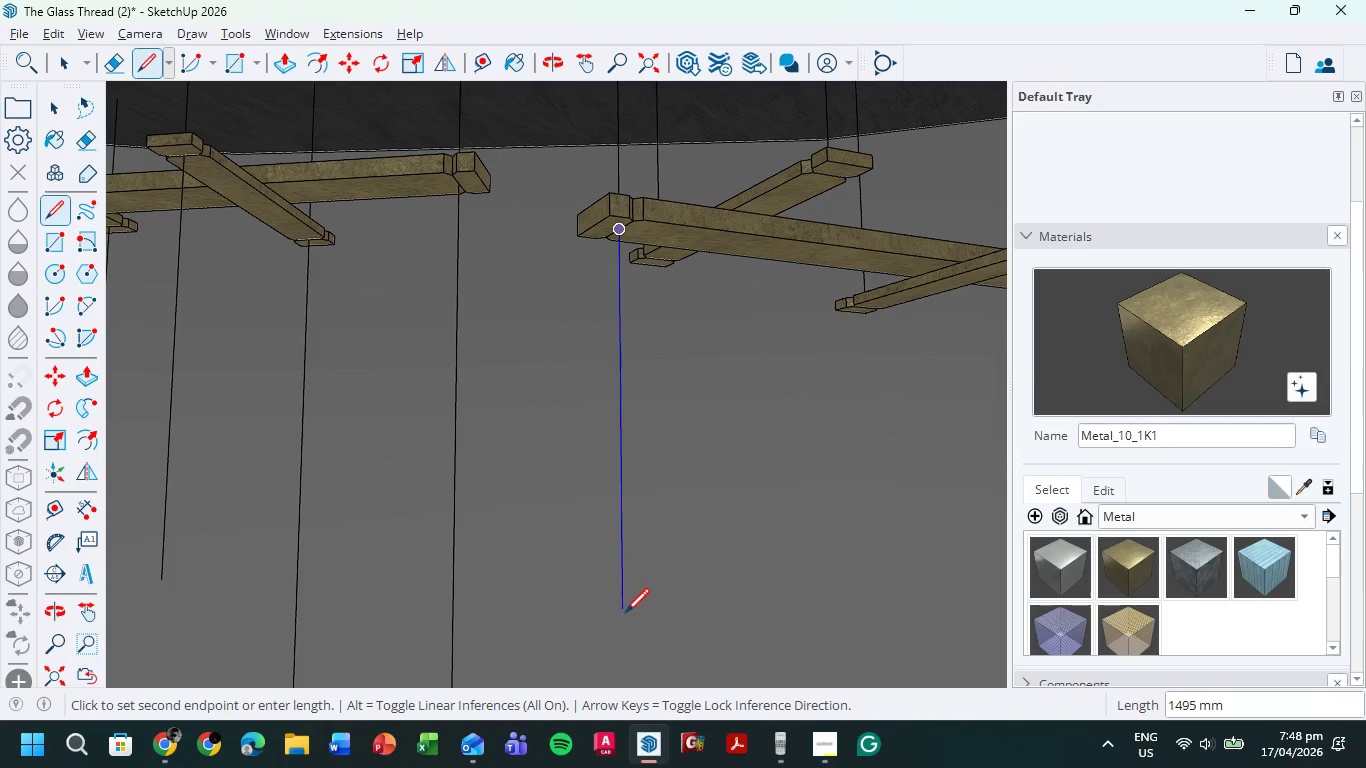 
hold_key(key=ShiftLeft, duration=0.38)
scroll: coordinate [622, 637], scroll_direction: up, amount: 1.0
 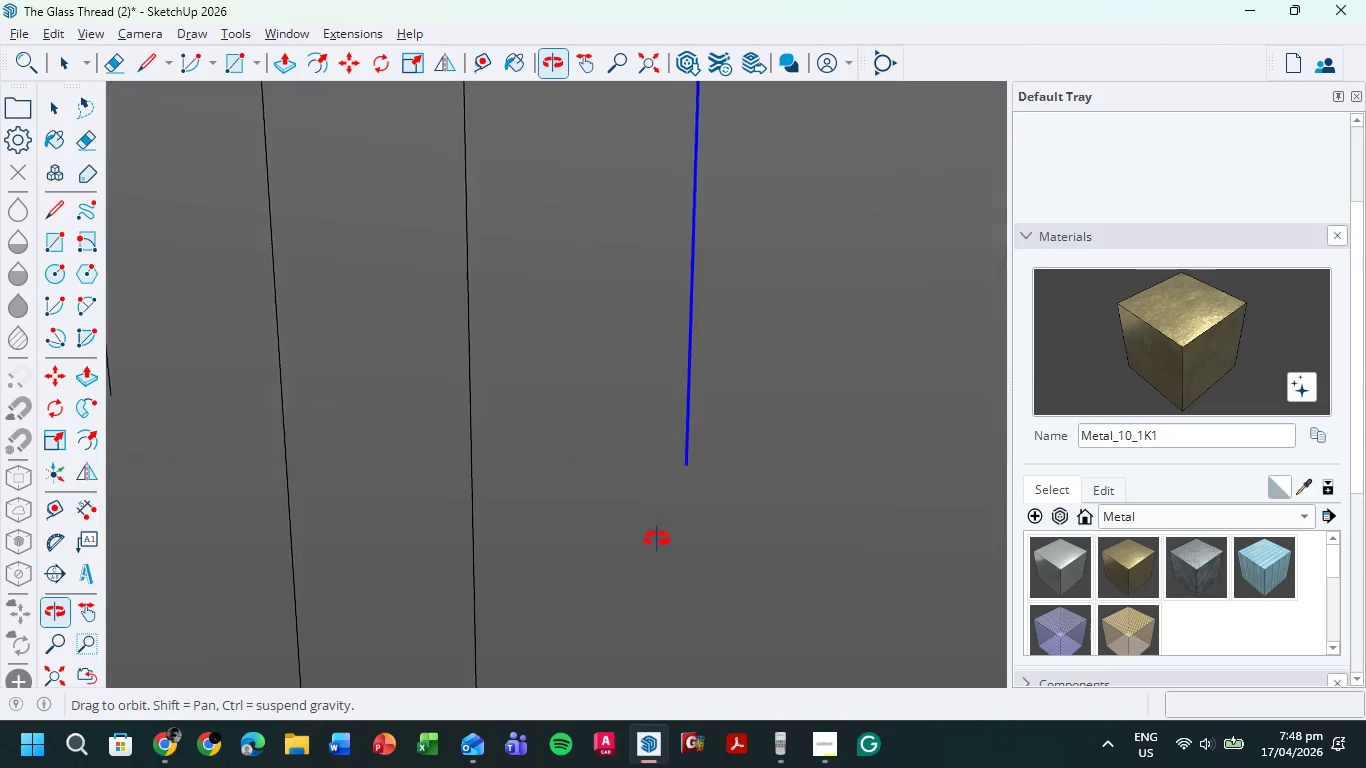 
scroll: coordinate [660, 545], scroll_direction: down, amount: 5.0
 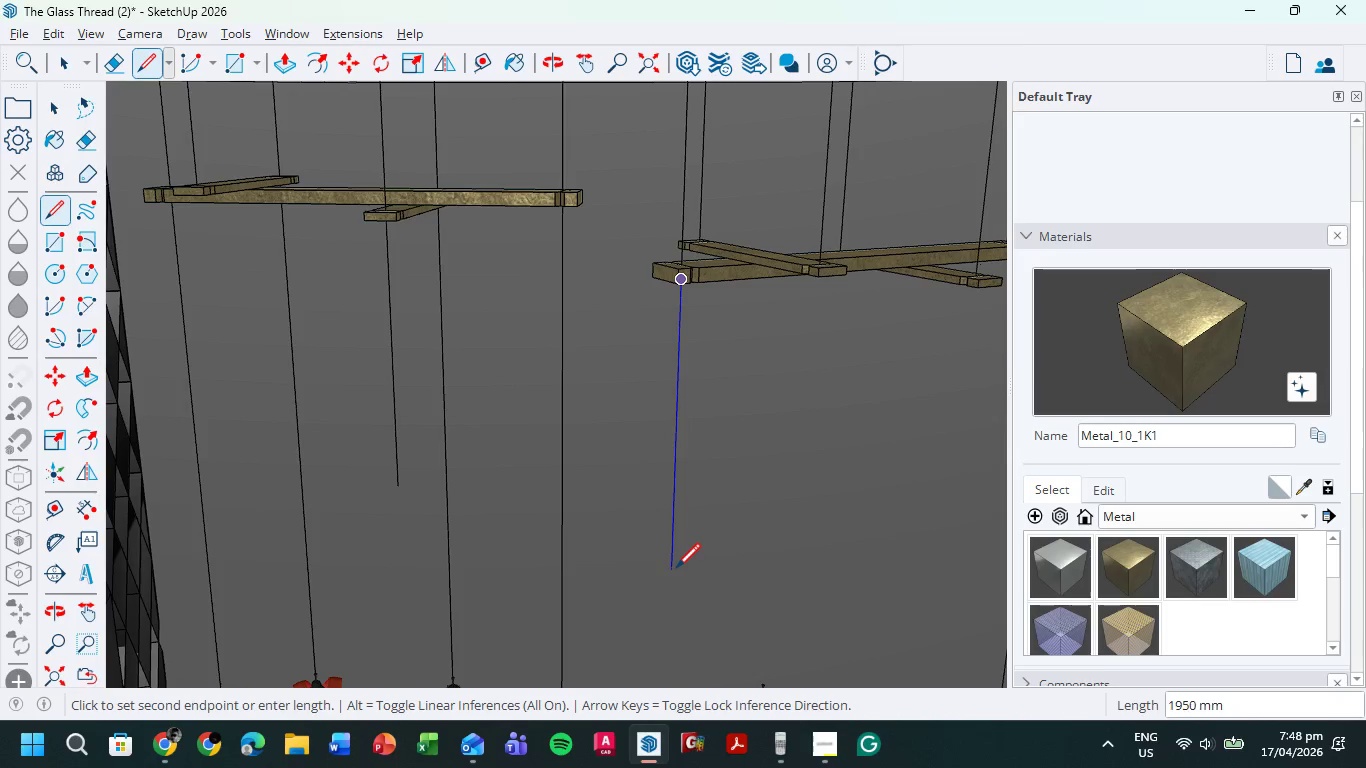 
hold_key(key=ShiftLeft, duration=0.45)
 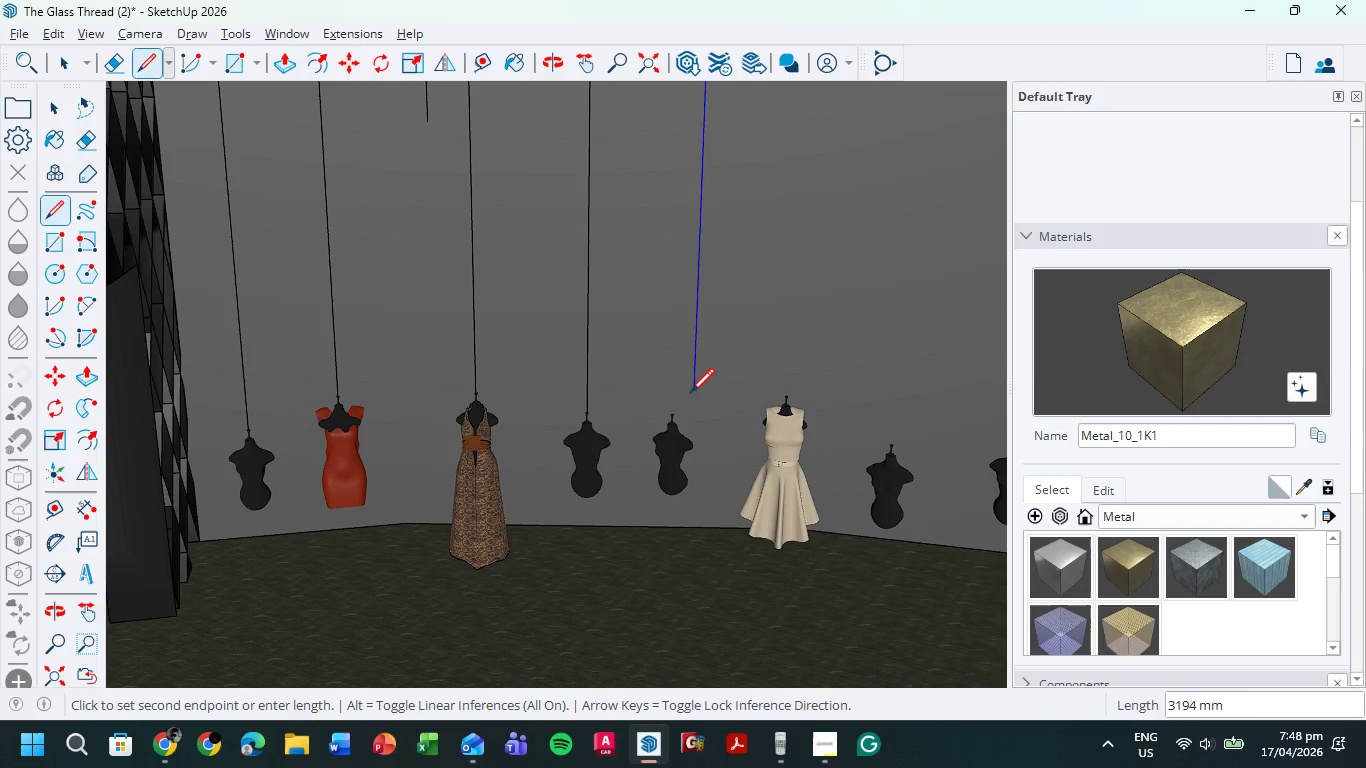 
scroll: coordinate [694, 401], scroll_direction: up, amount: 6.0
 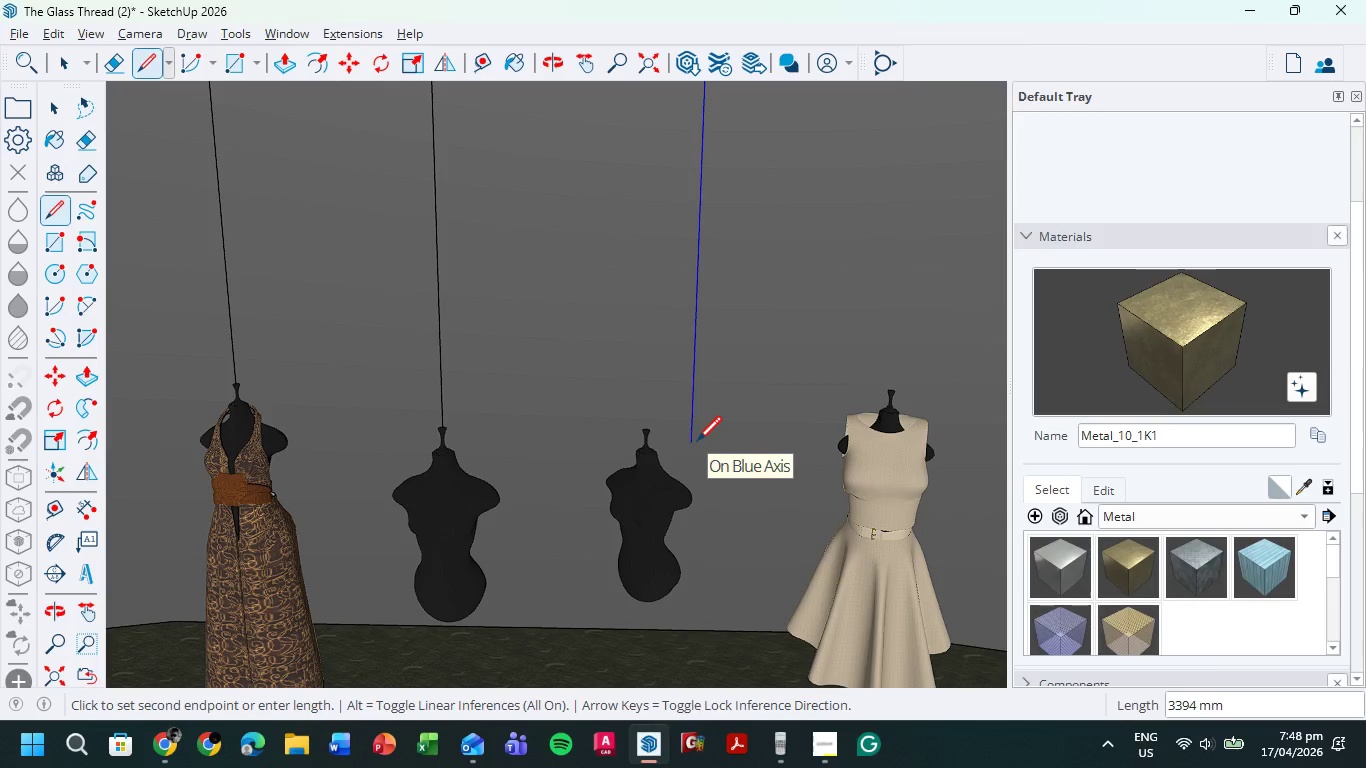 
left_click([696, 441])
 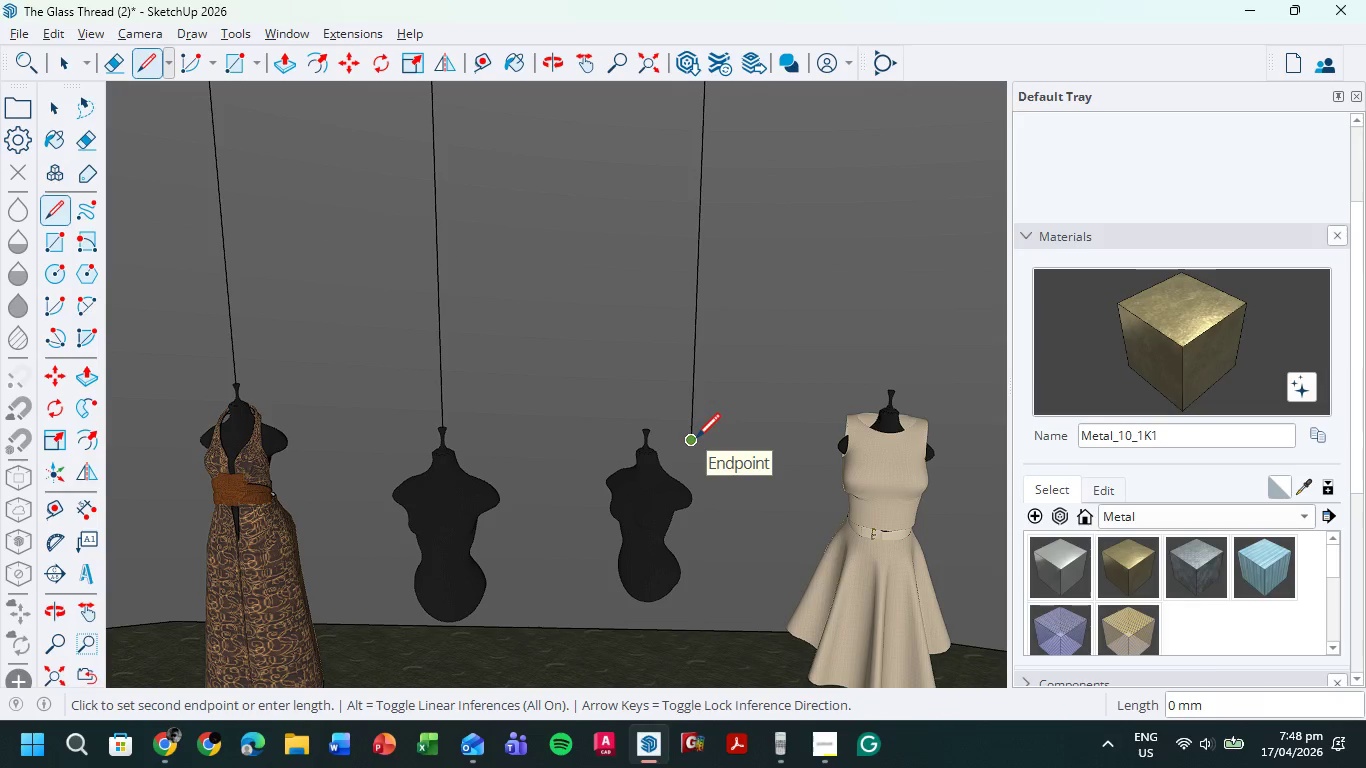 
key(M)
 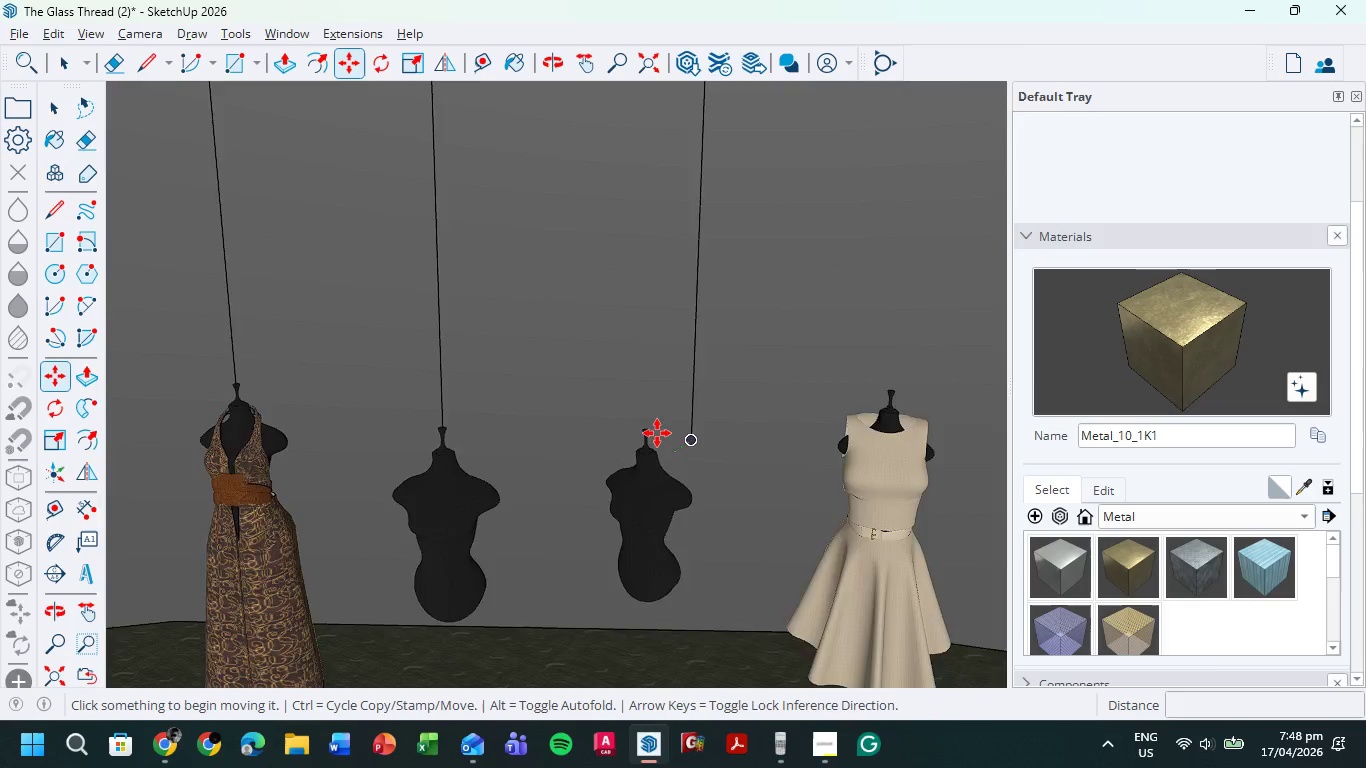 
scroll: coordinate [650, 501], scroll_direction: up, amount: 15.0
 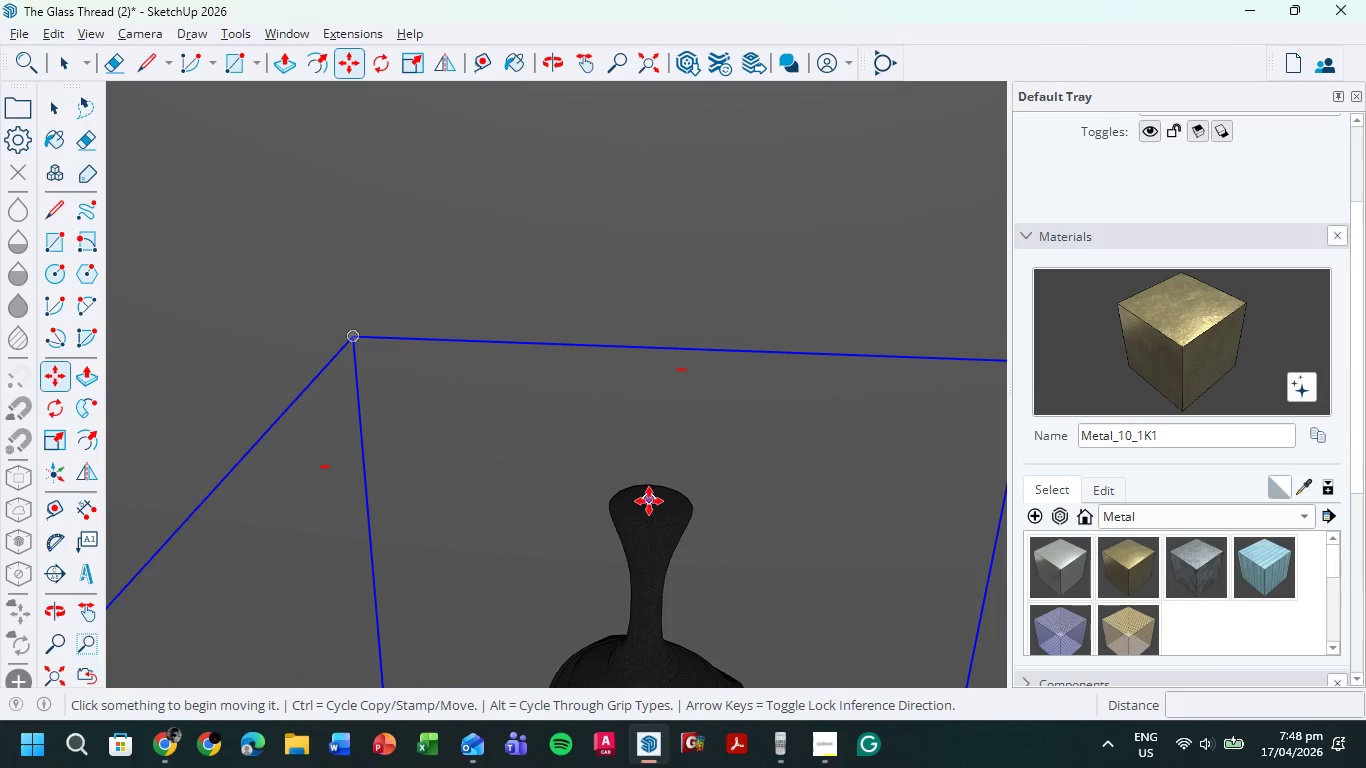 
left_click([649, 501])
 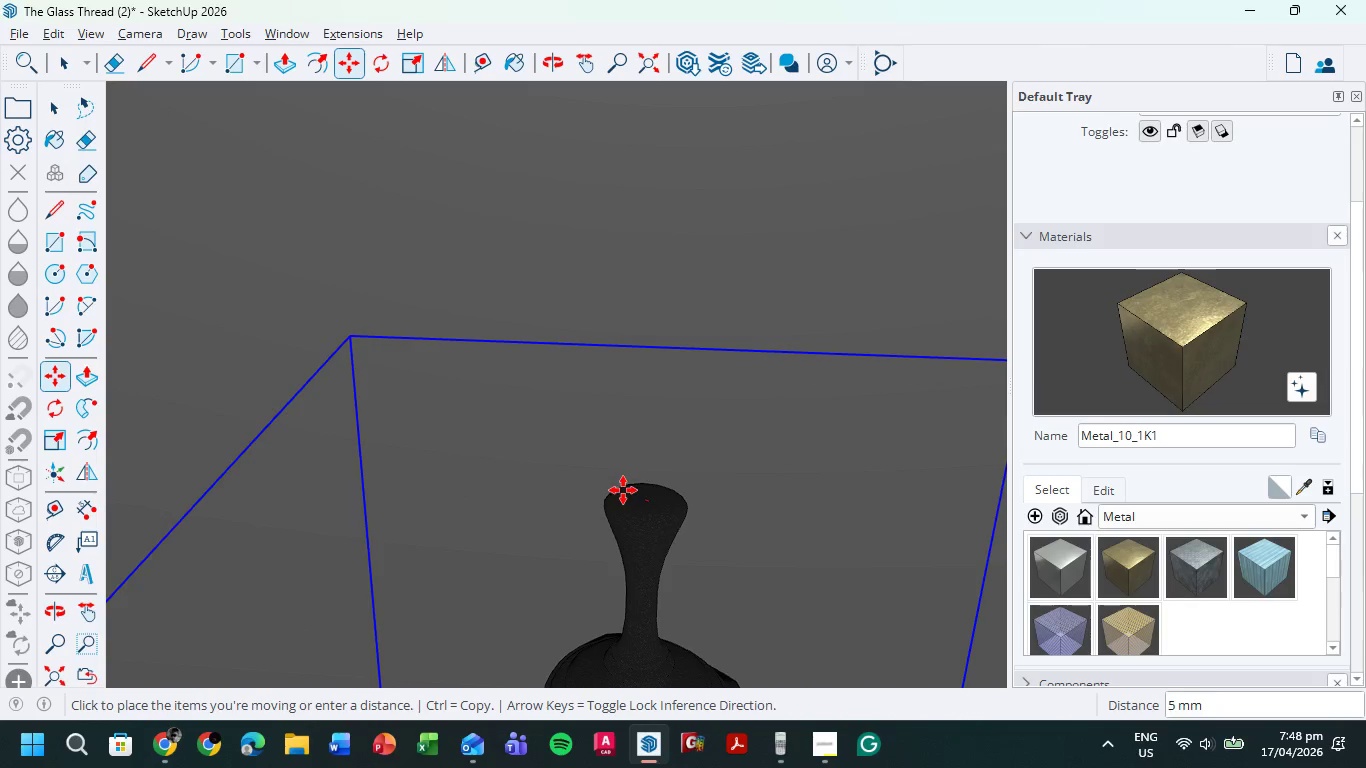 
scroll: coordinate [562, 465], scroll_direction: down, amount: 19.0
 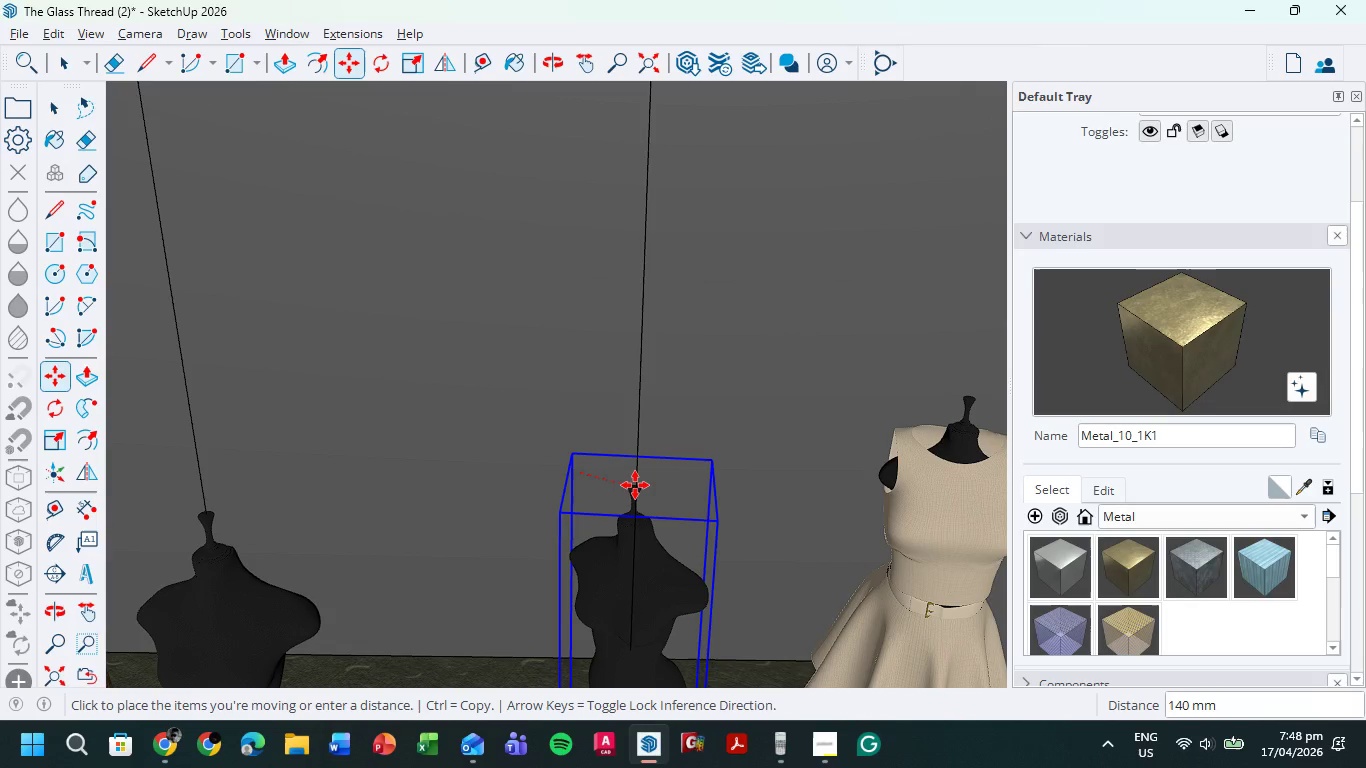 
scroll: coordinate [635, 485], scroll_direction: up, amount: 16.0
 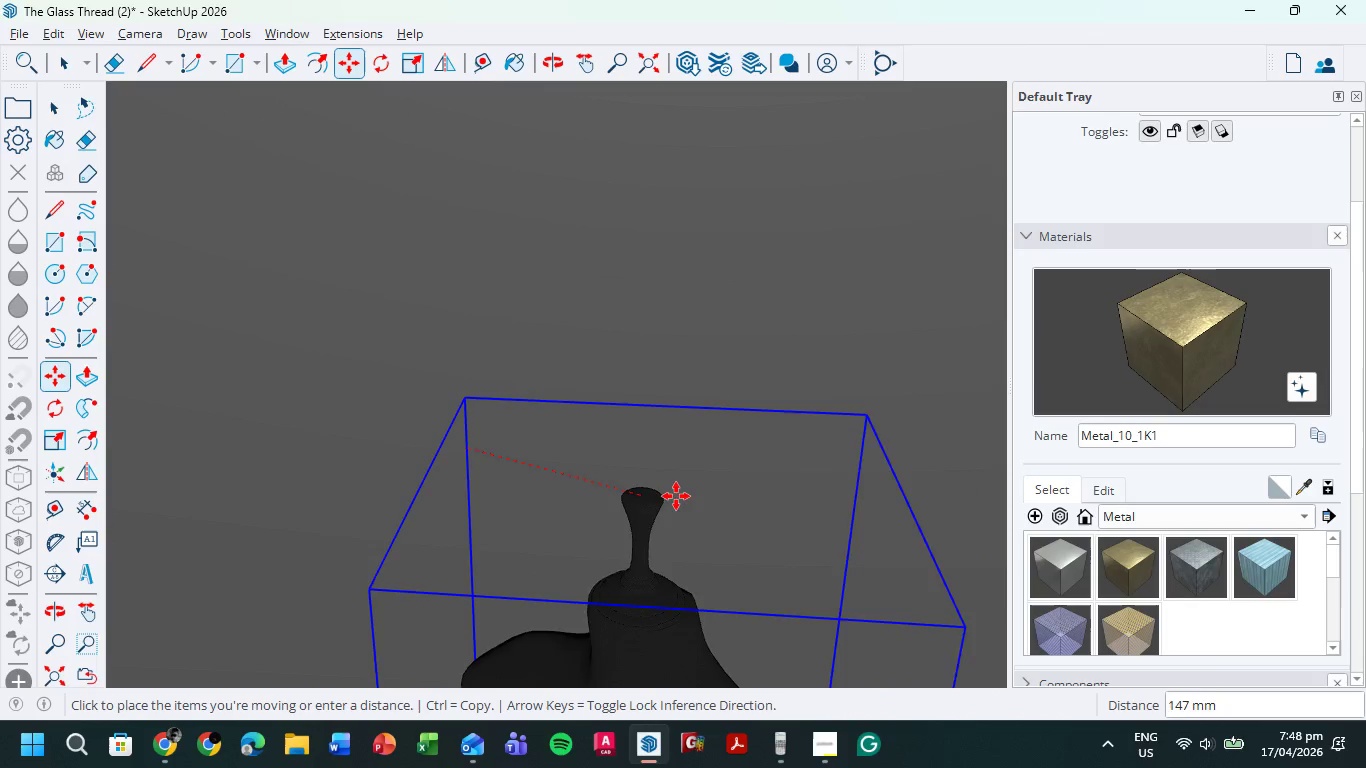 
scroll: coordinate [671, 499], scroll_direction: down, amount: 11.0
 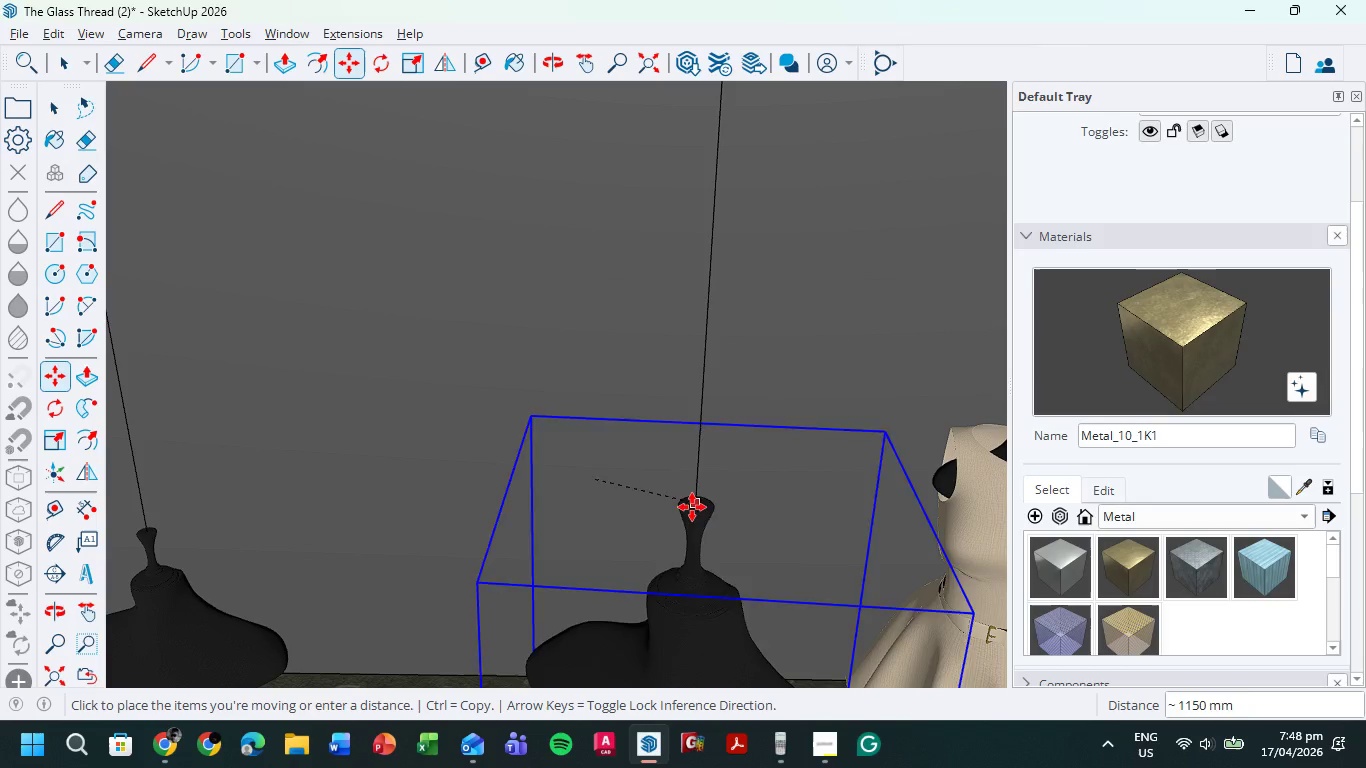 
left_click([692, 507])
 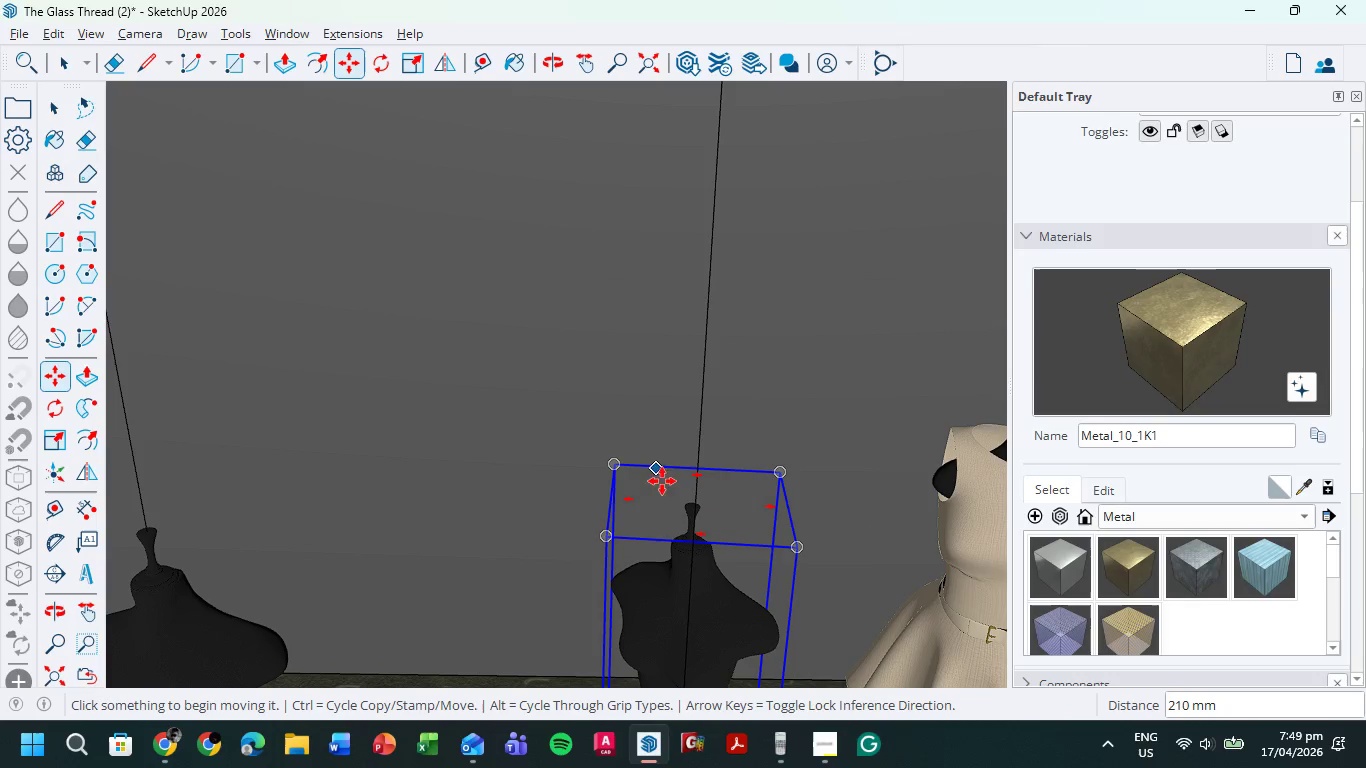 
scroll: coordinate [706, 504], scroll_direction: up, amount: 6.0
 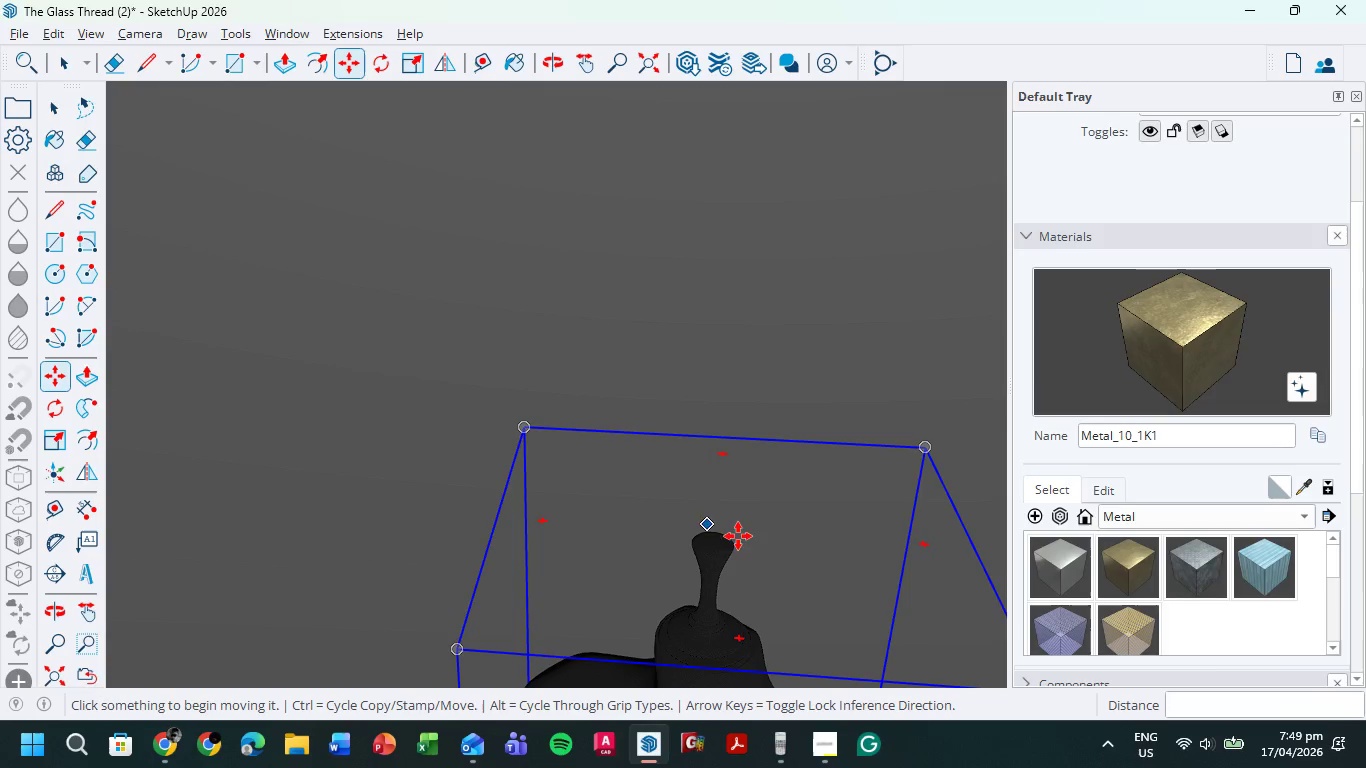 
scroll: coordinate [732, 536], scroll_direction: down, amount: 10.0
 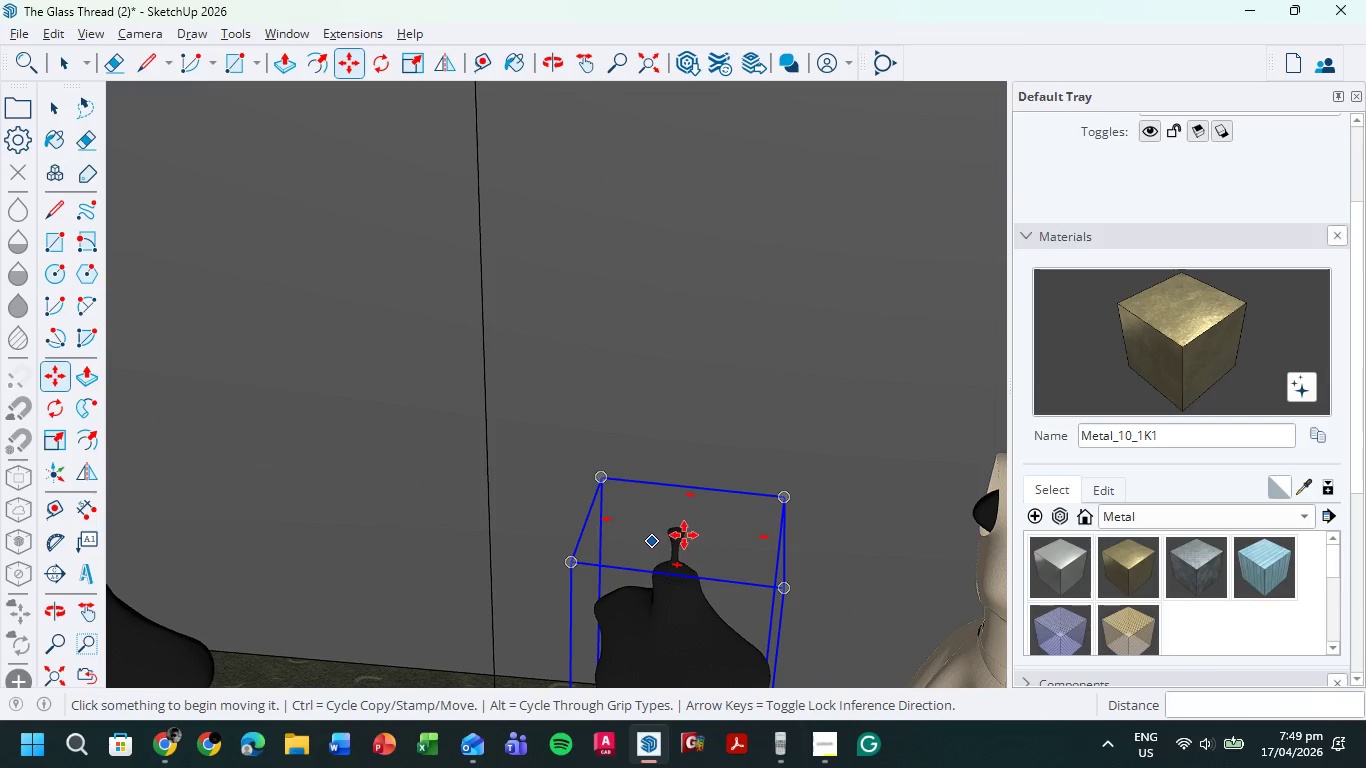 
scroll: coordinate [678, 529], scroll_direction: up, amount: 1.0
 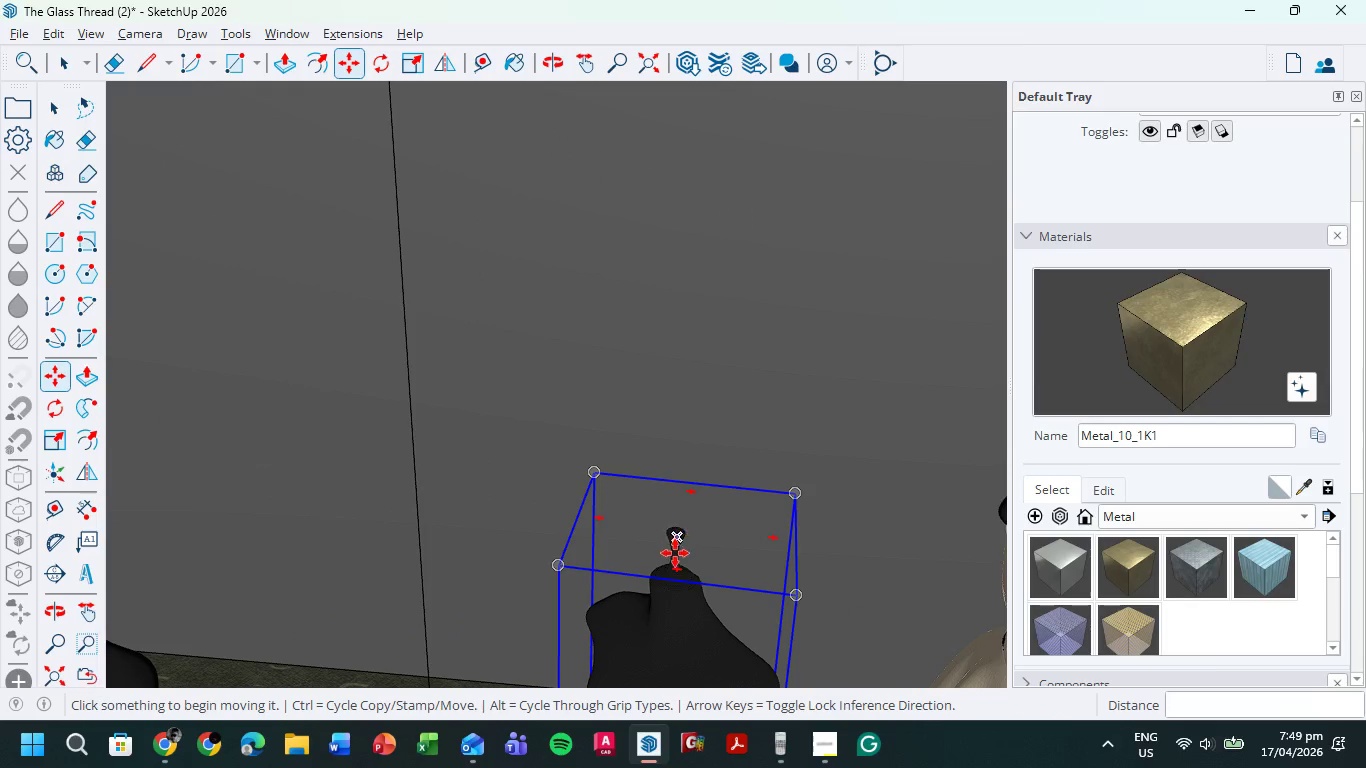 
hold_key(key=ShiftLeft, duration=0.62)
 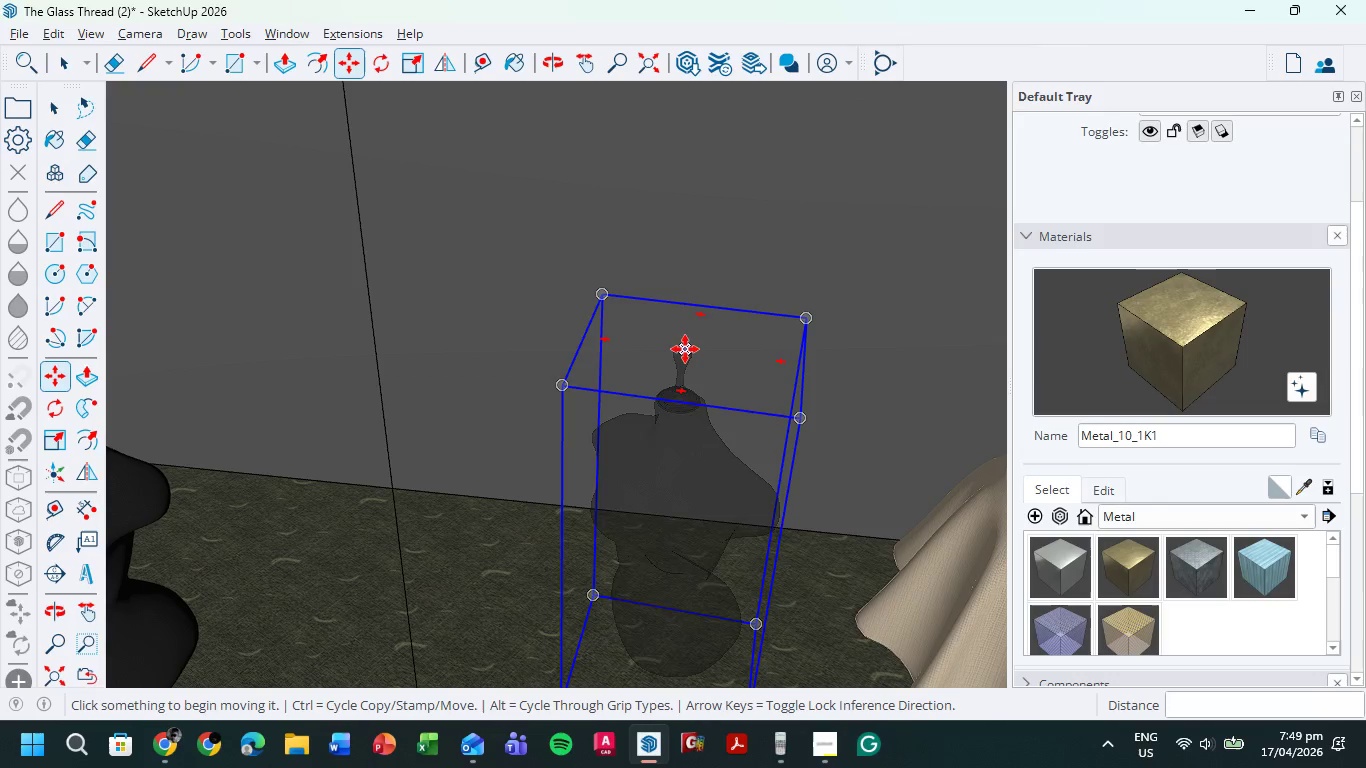 
scroll: coordinate [684, 349], scroll_direction: up, amount: 10.0
 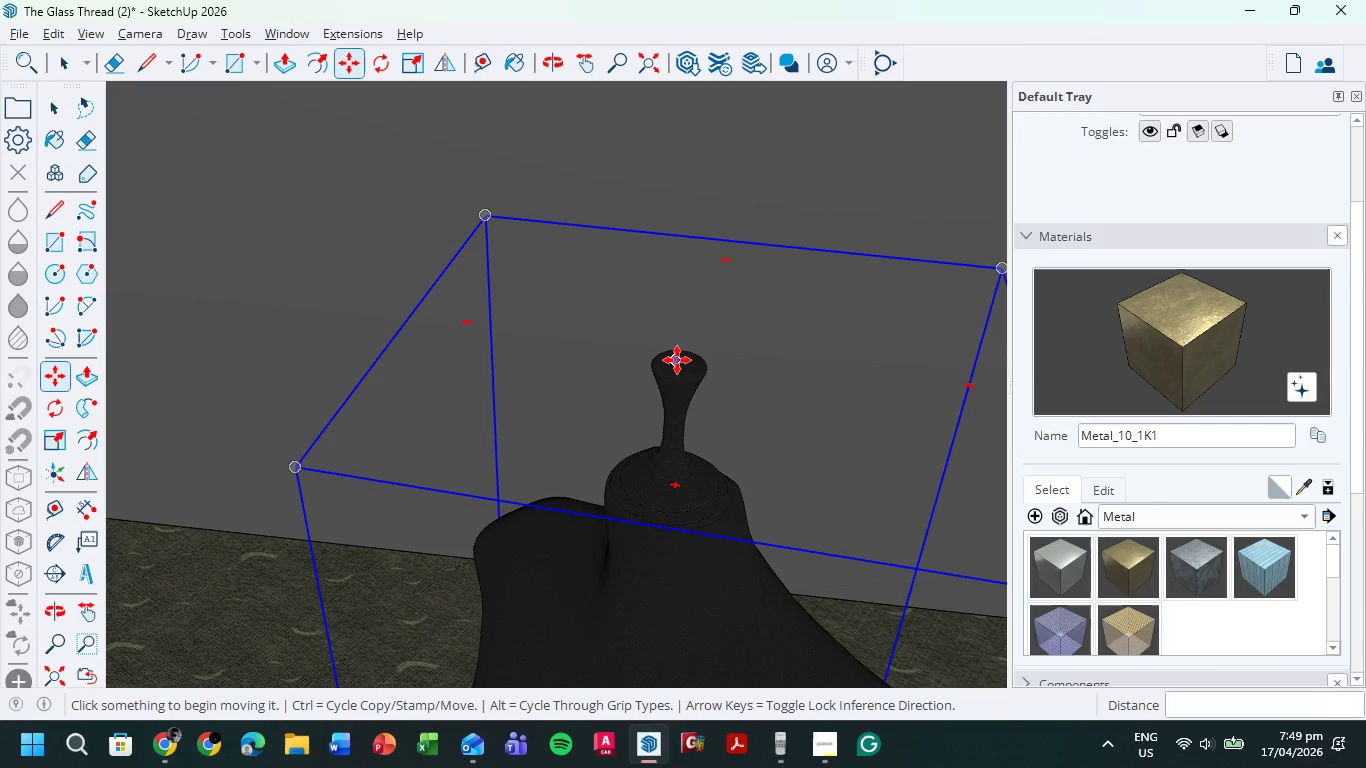 
left_click([680, 360])
 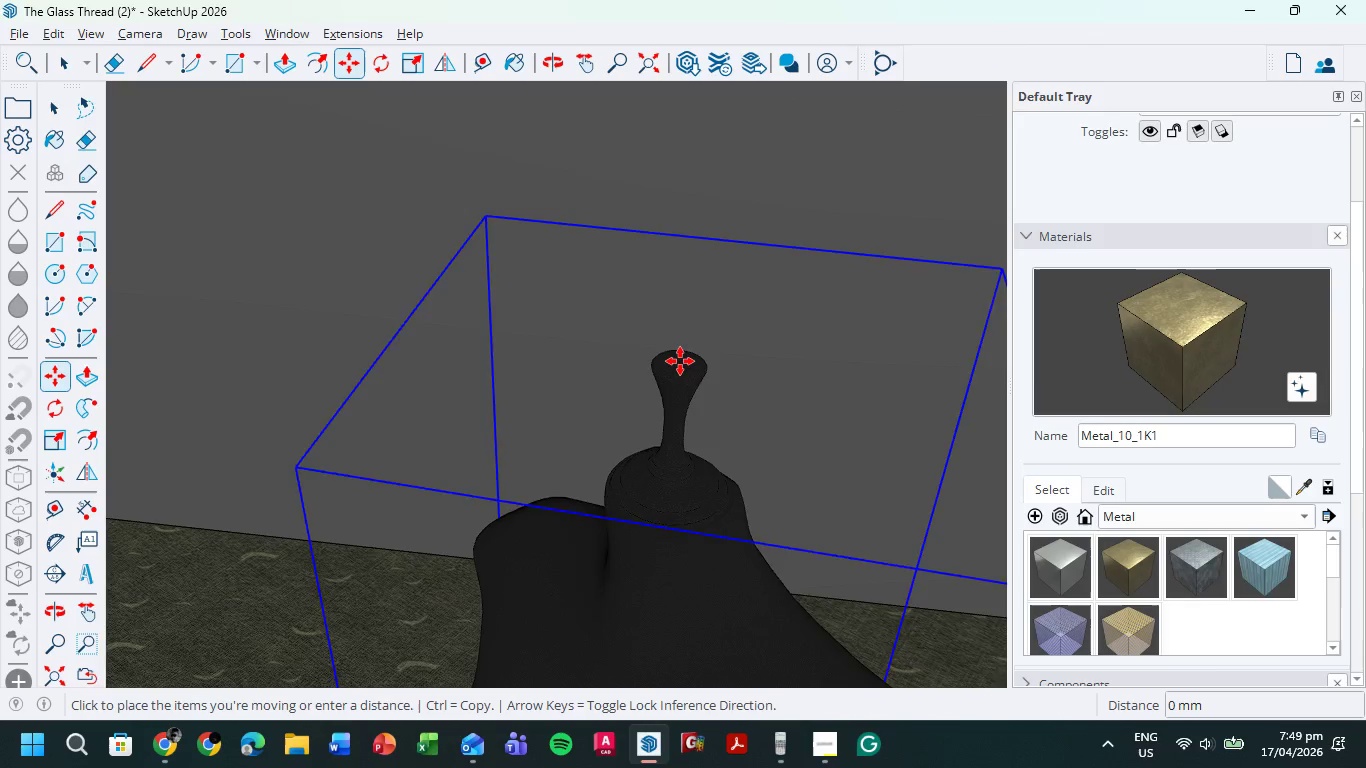 
scroll: coordinate [681, 360], scroll_direction: down, amount: 14.0
 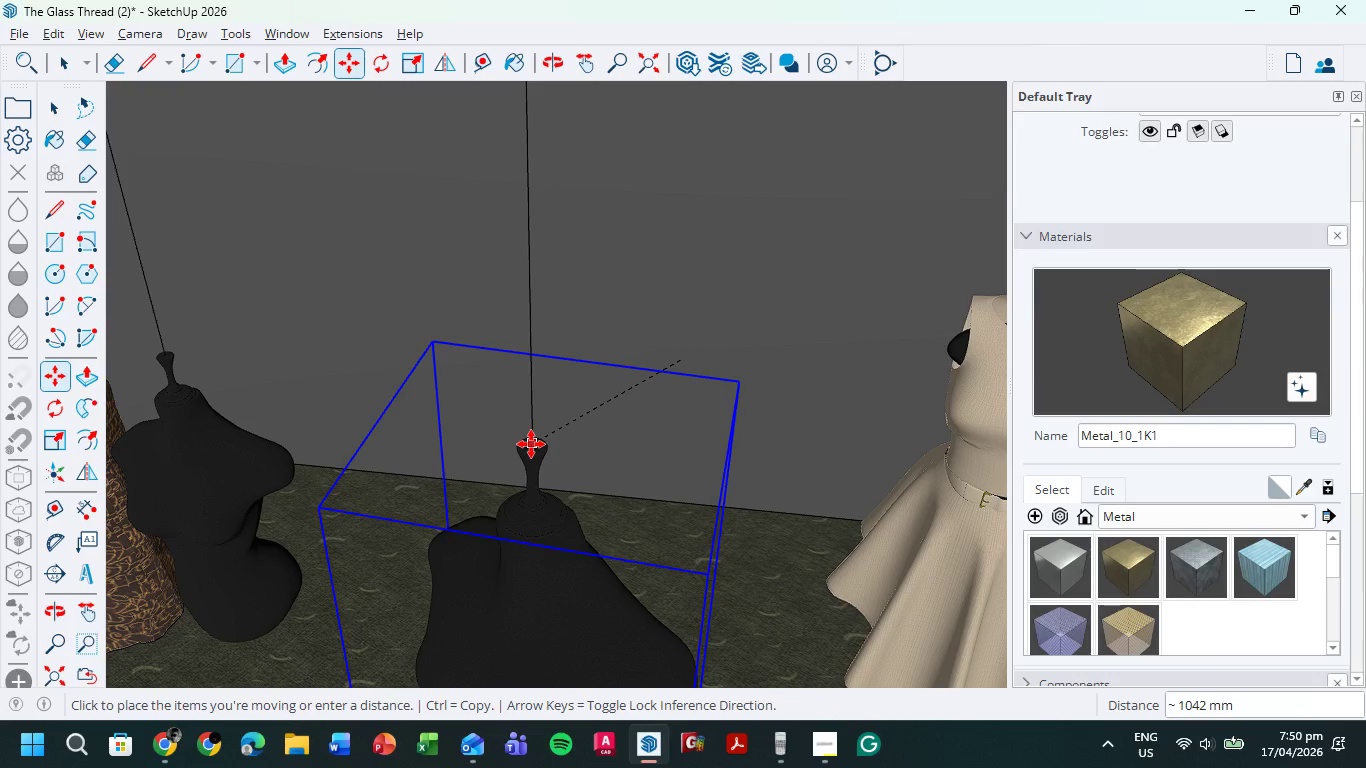 
wait(98.57)
 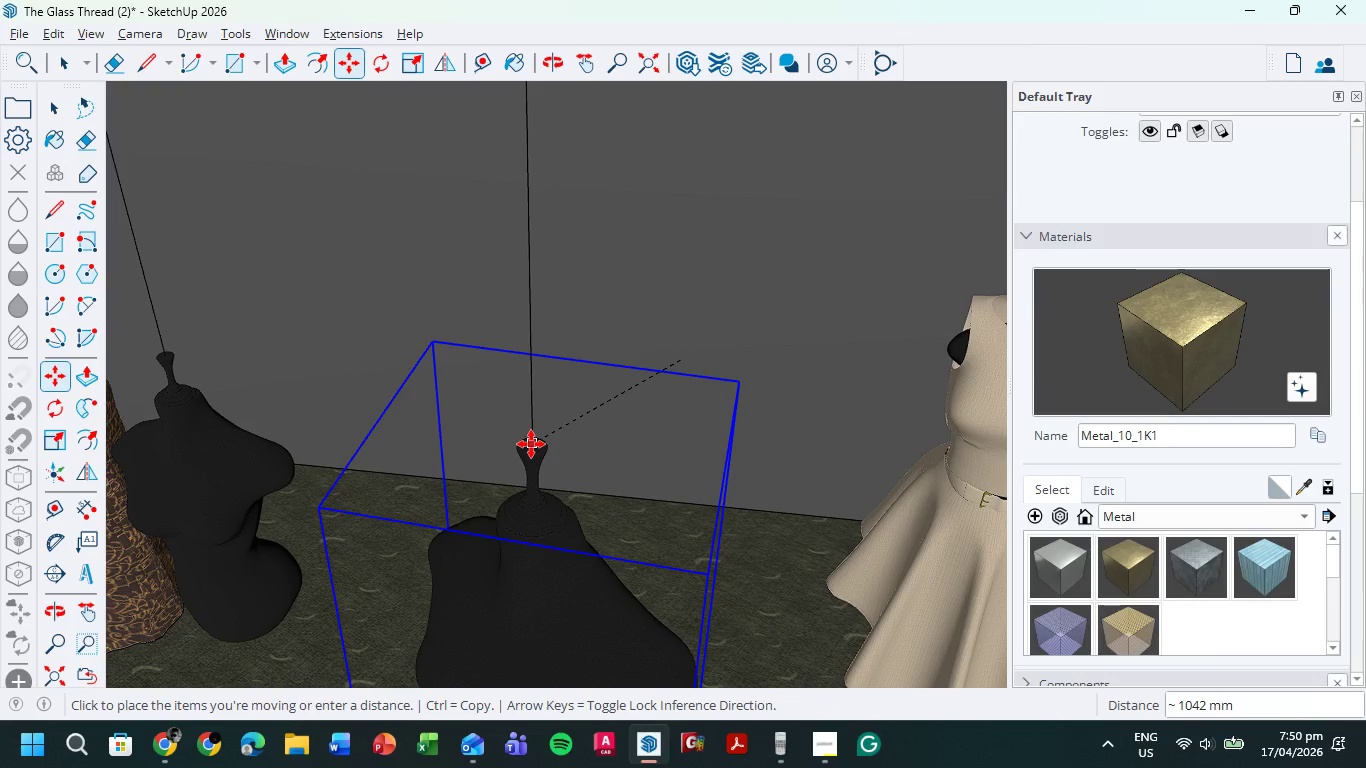 
left_click([532, 445])
 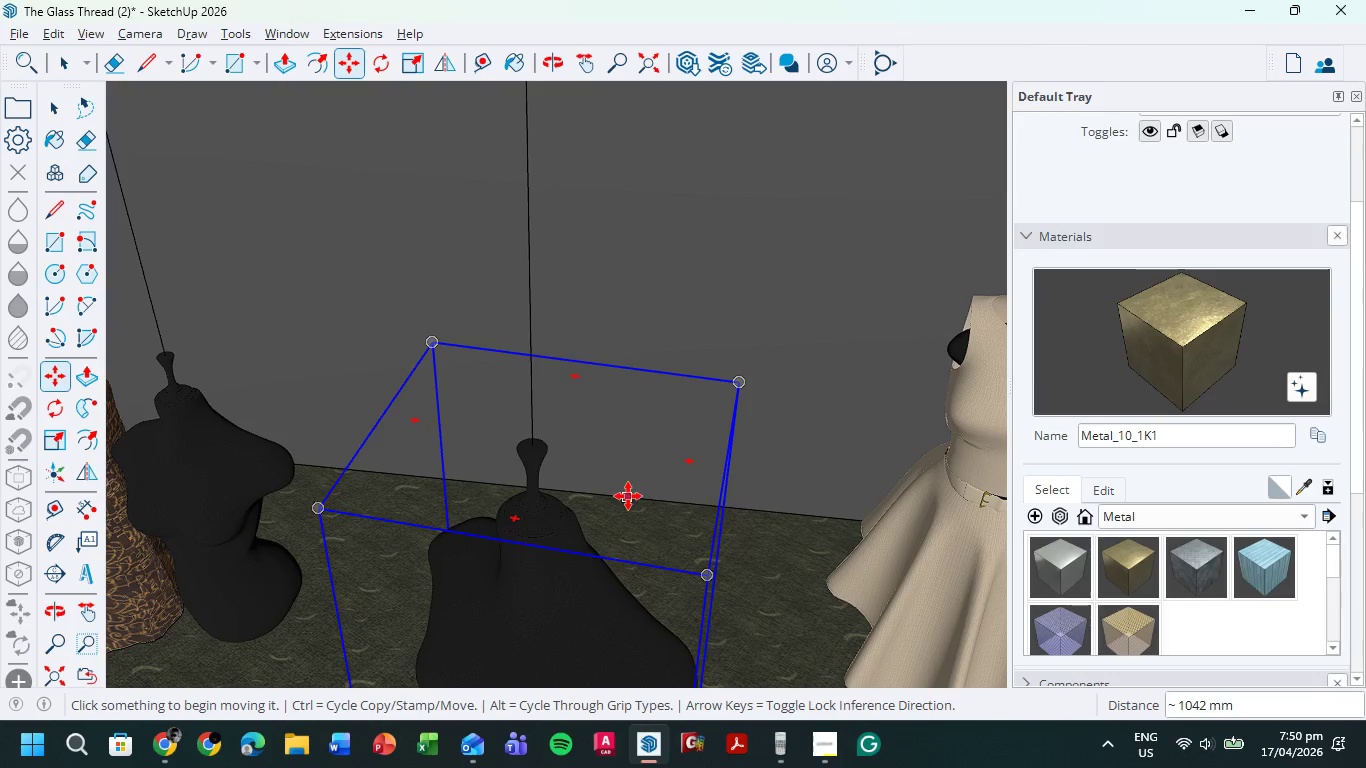 
scroll: coordinate [501, 495], scroll_direction: down, amount: 14.0
 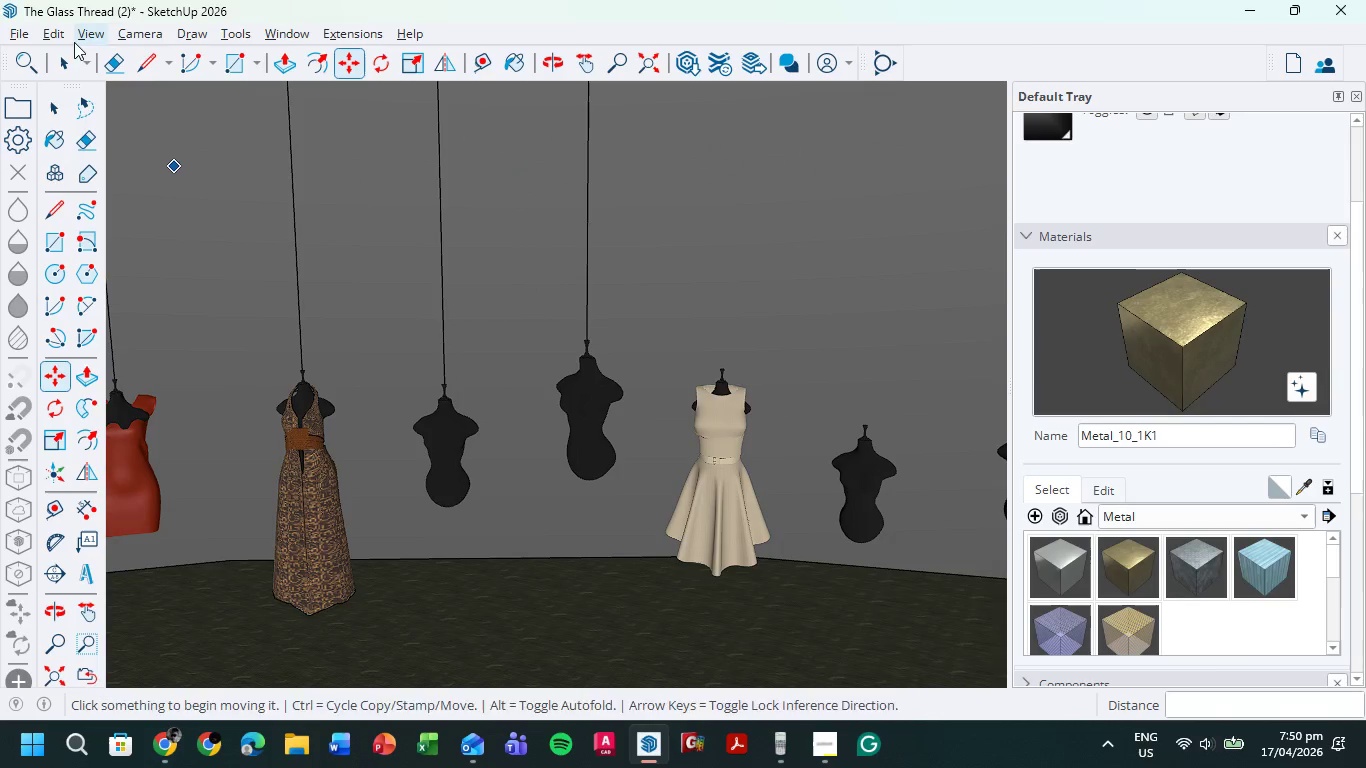 
left_click([63, 65])
 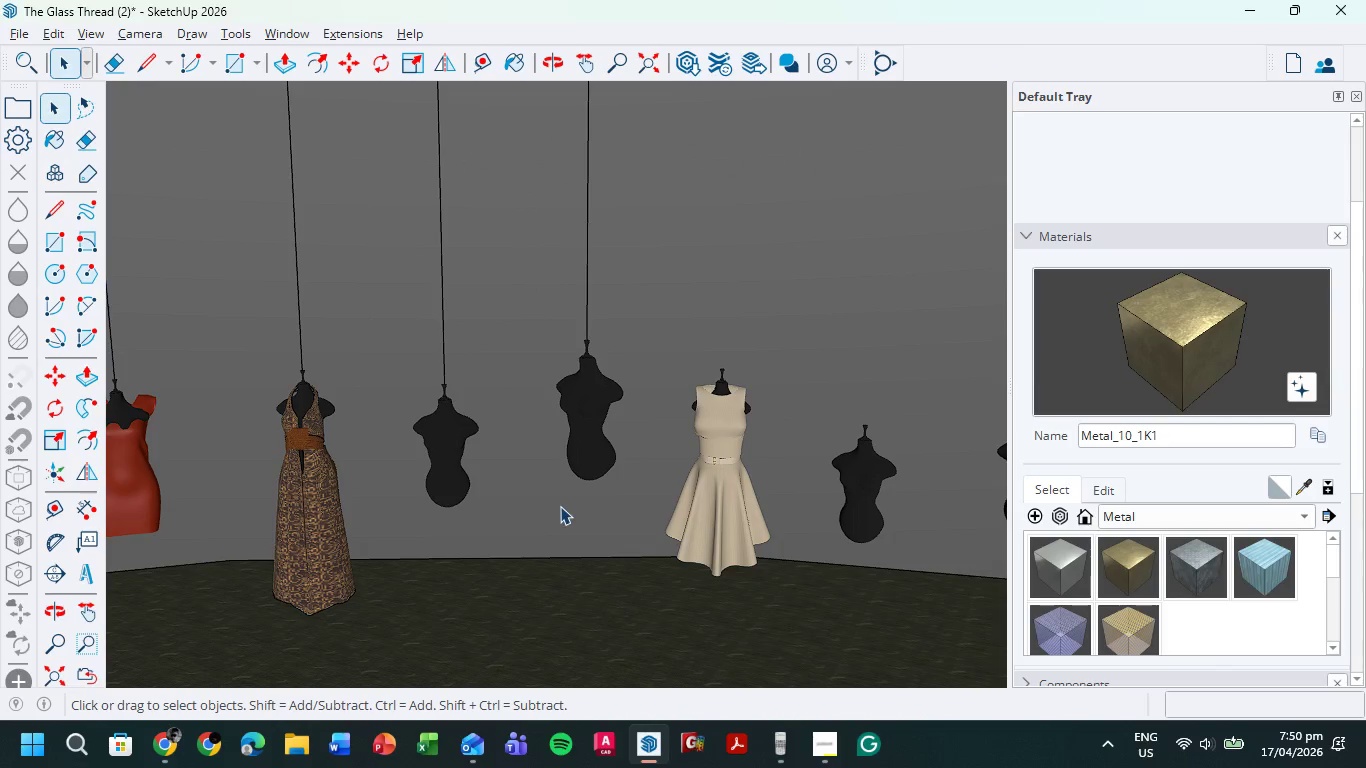 
scroll: coordinate [572, 500], scroll_direction: down, amount: 3.0
 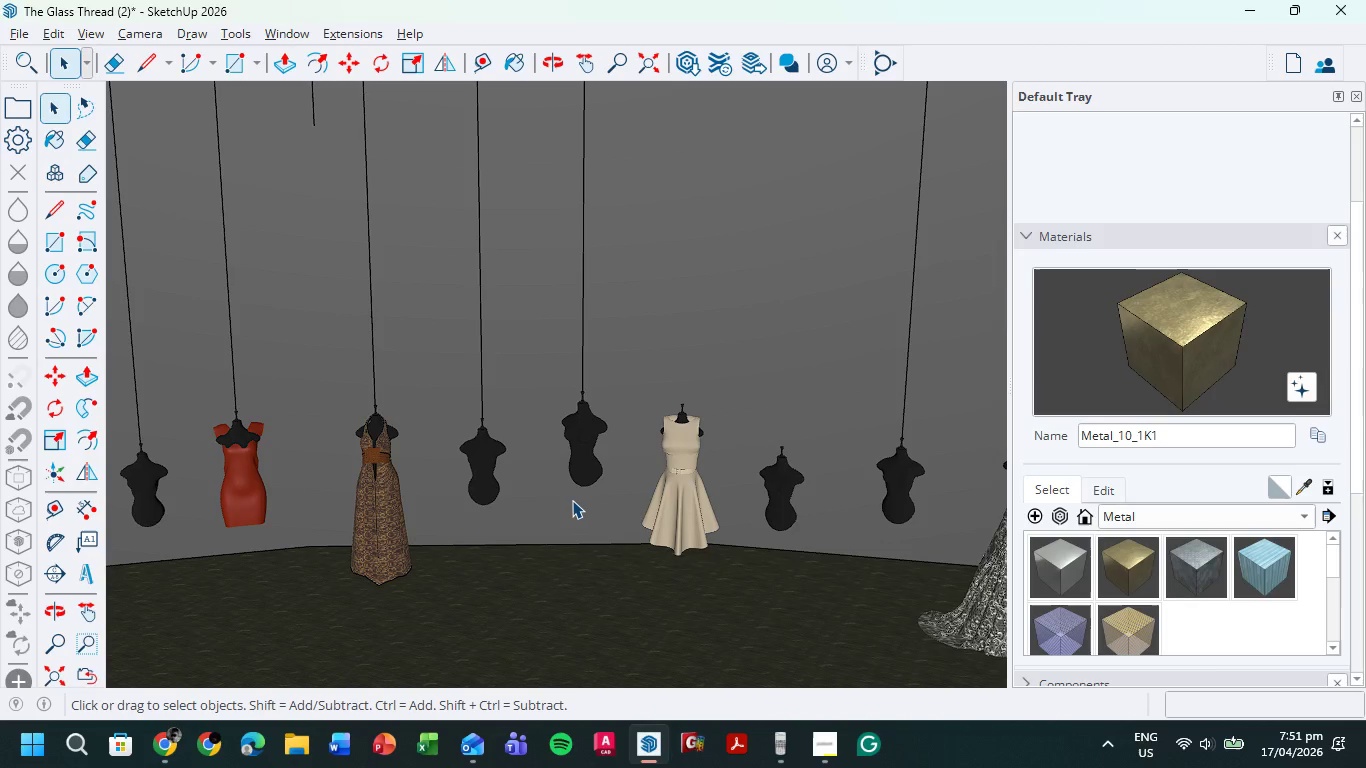 
wait(27.0)
 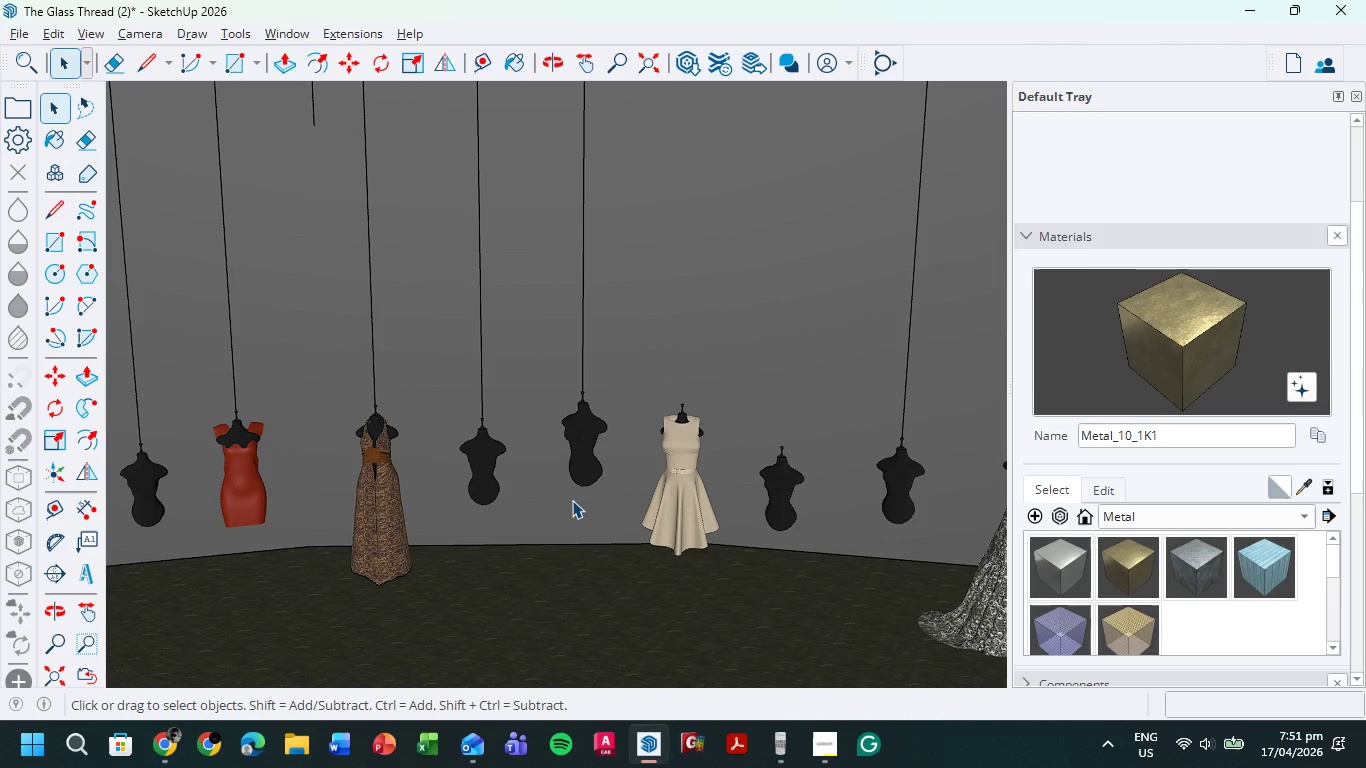 
left_click([490, 606])
 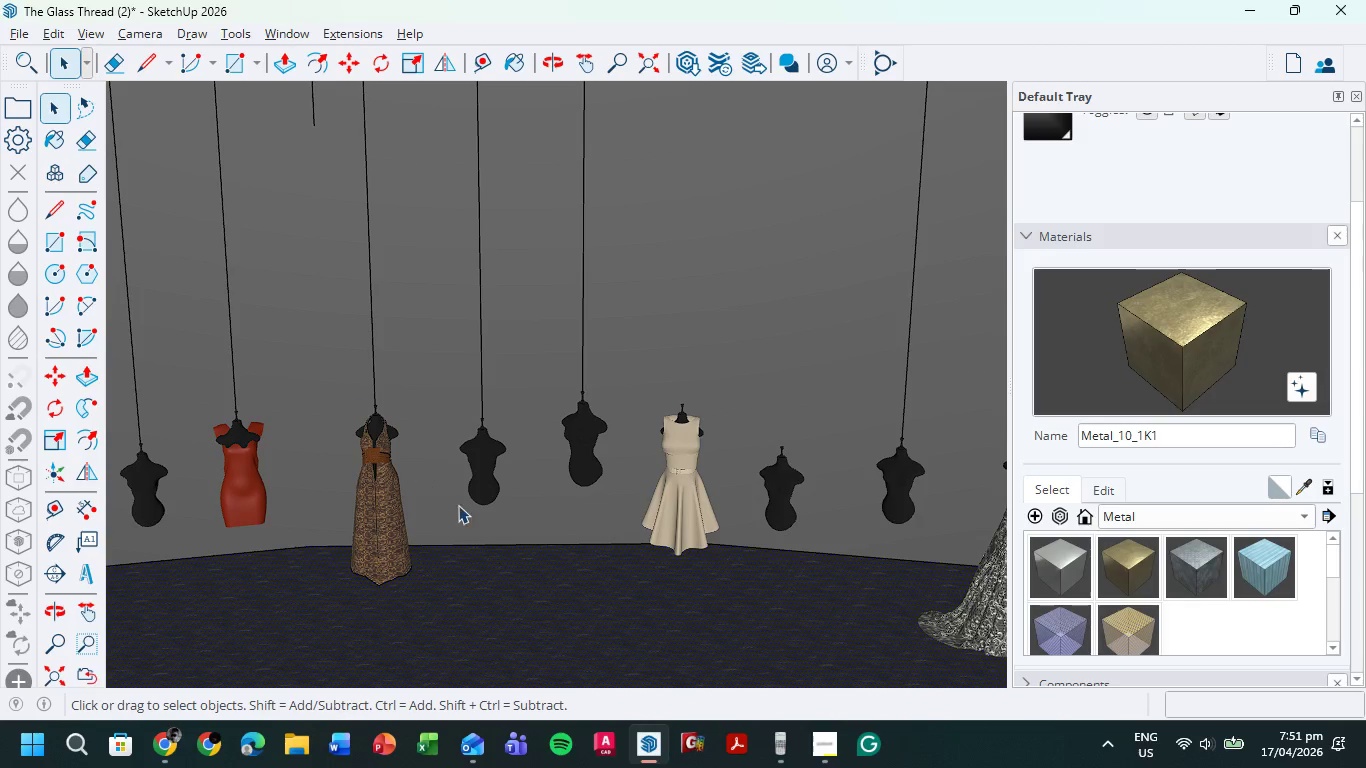 
key(Shift+ShiftLeft)
 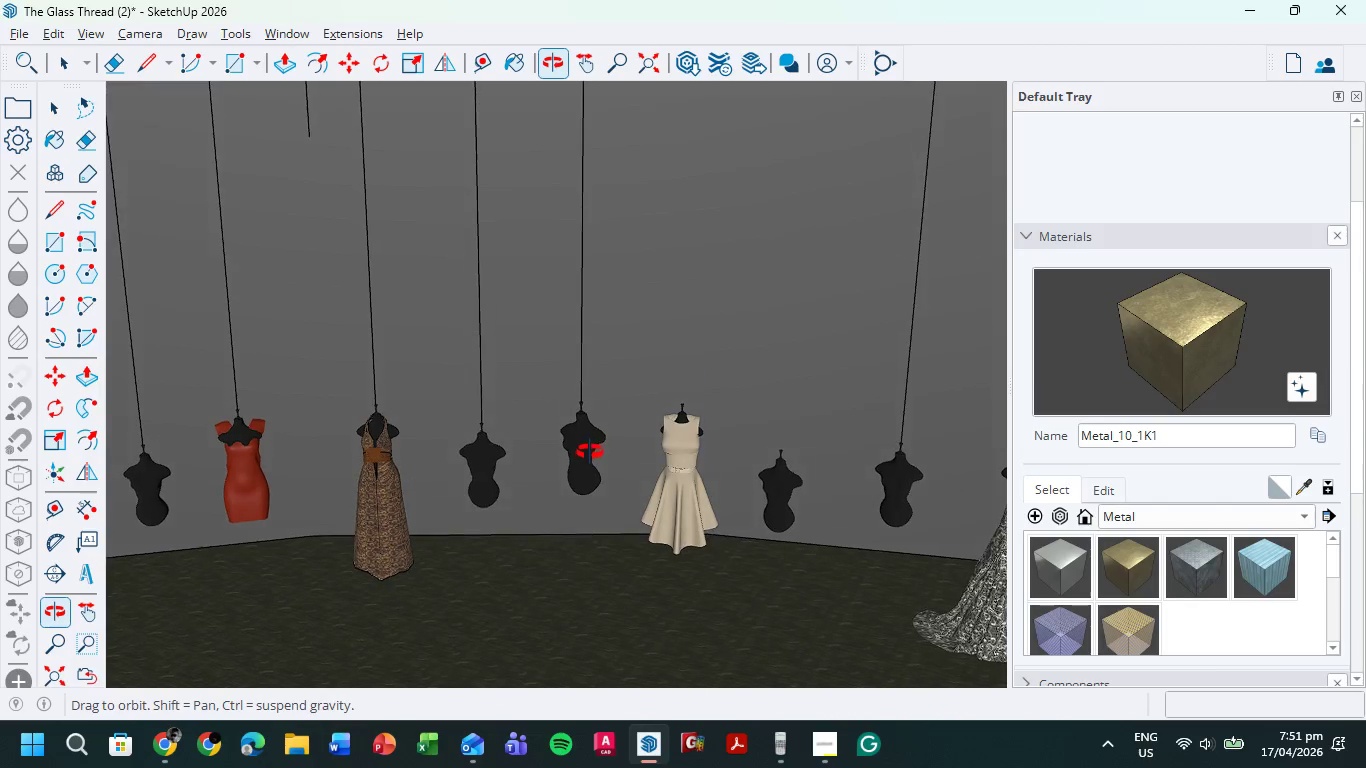 
scroll: coordinate [591, 413], scroll_direction: up, amount: 5.0
 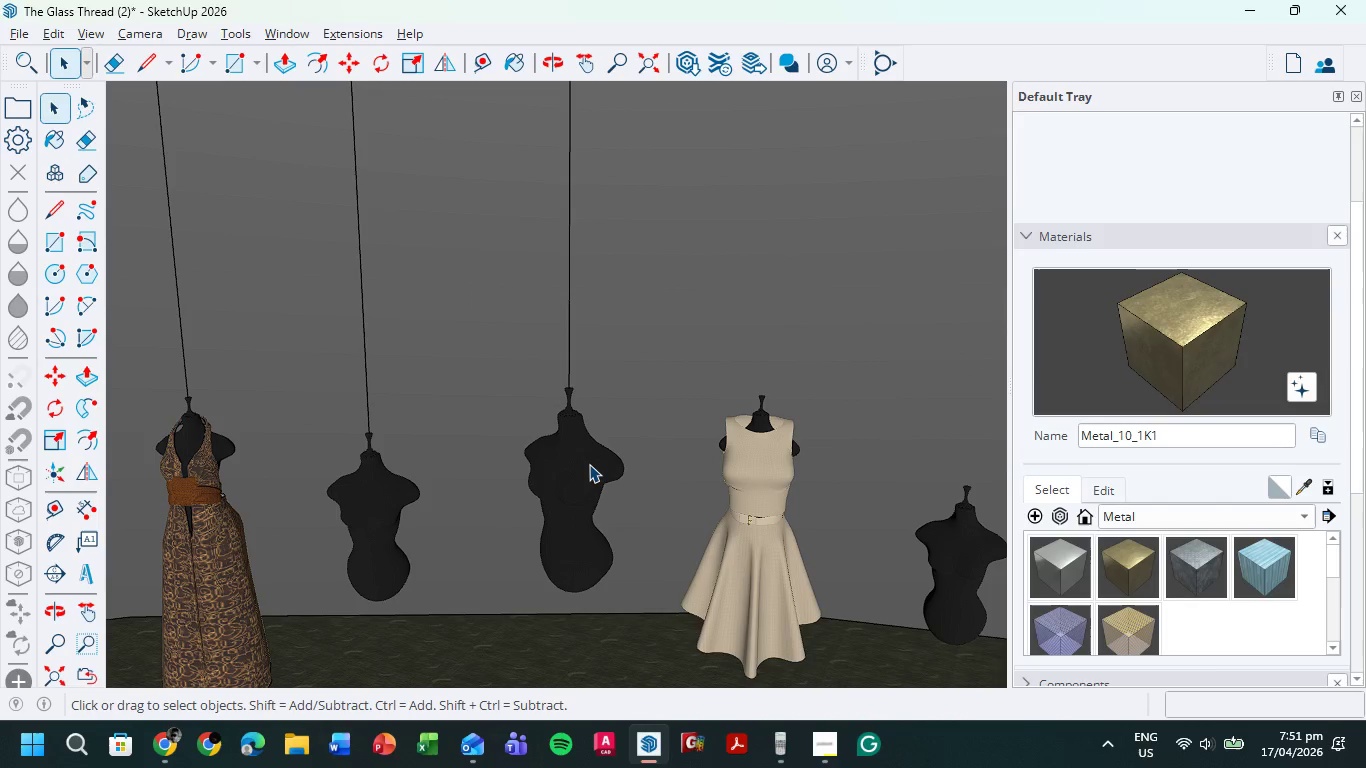 
left_click([589, 464])
 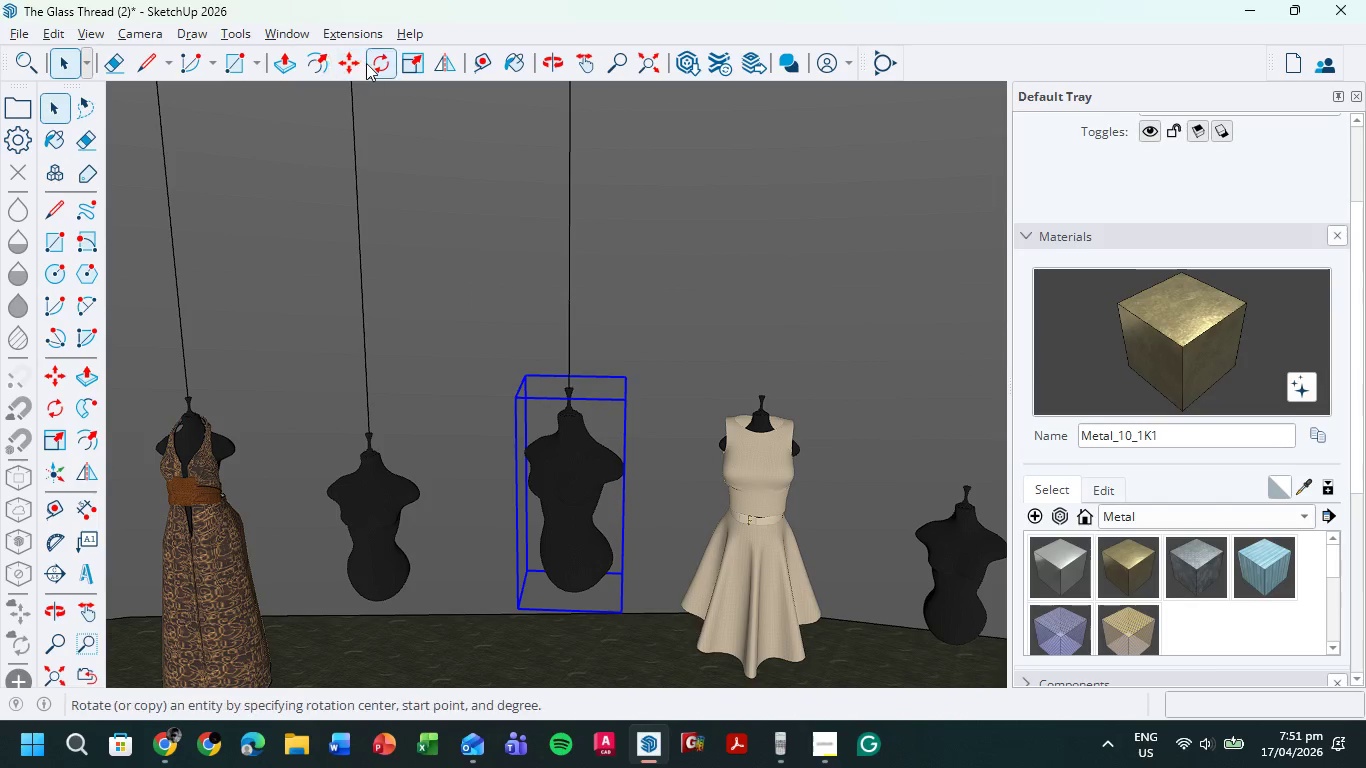 
left_click([371, 63])
 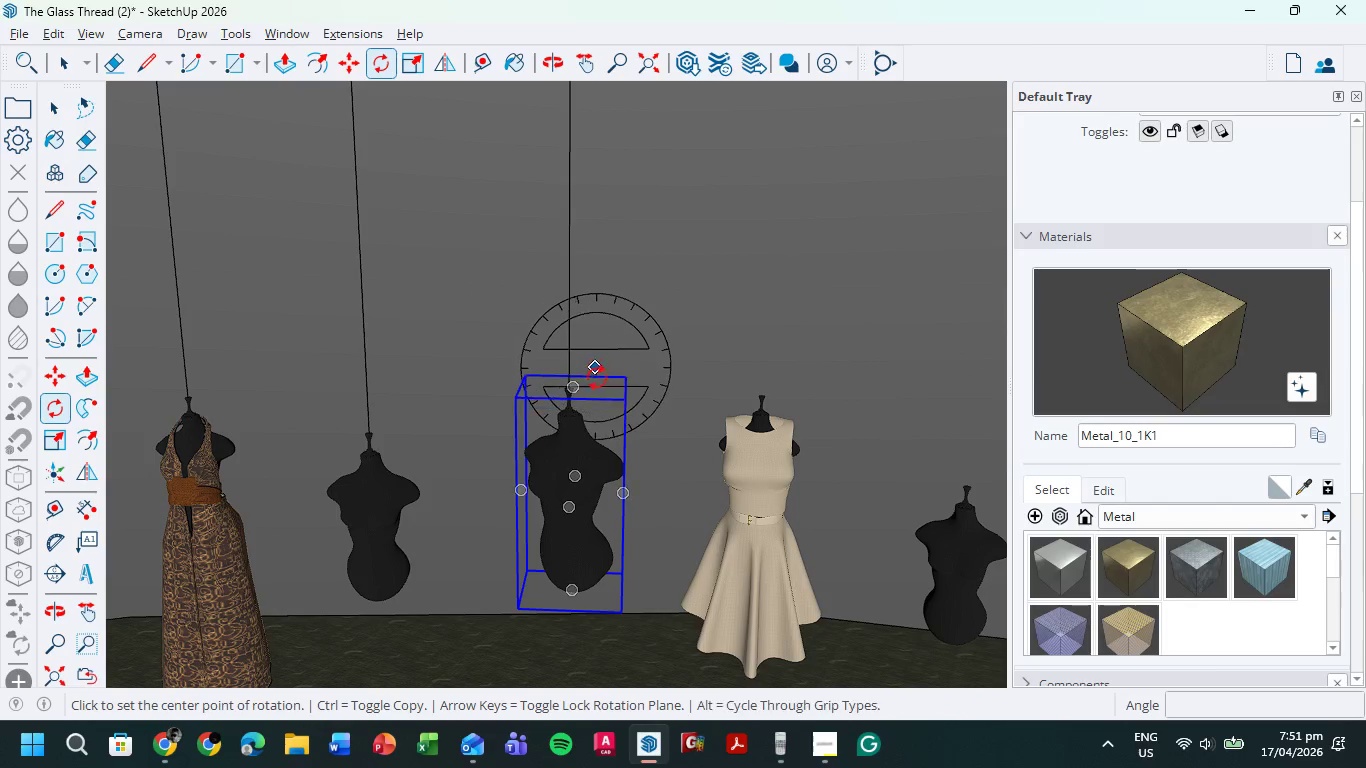 
scroll: coordinate [586, 381], scroll_direction: up, amount: 6.0
 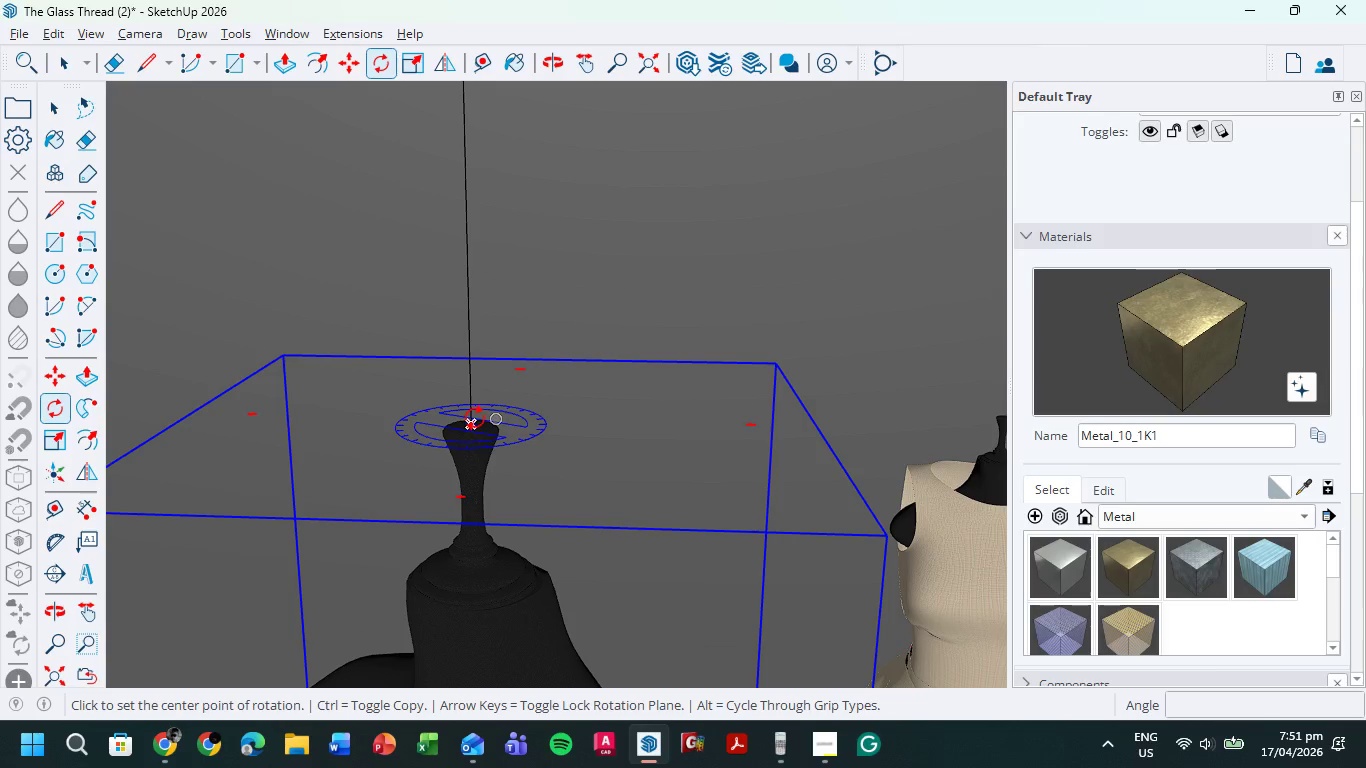 
left_click([475, 417])
 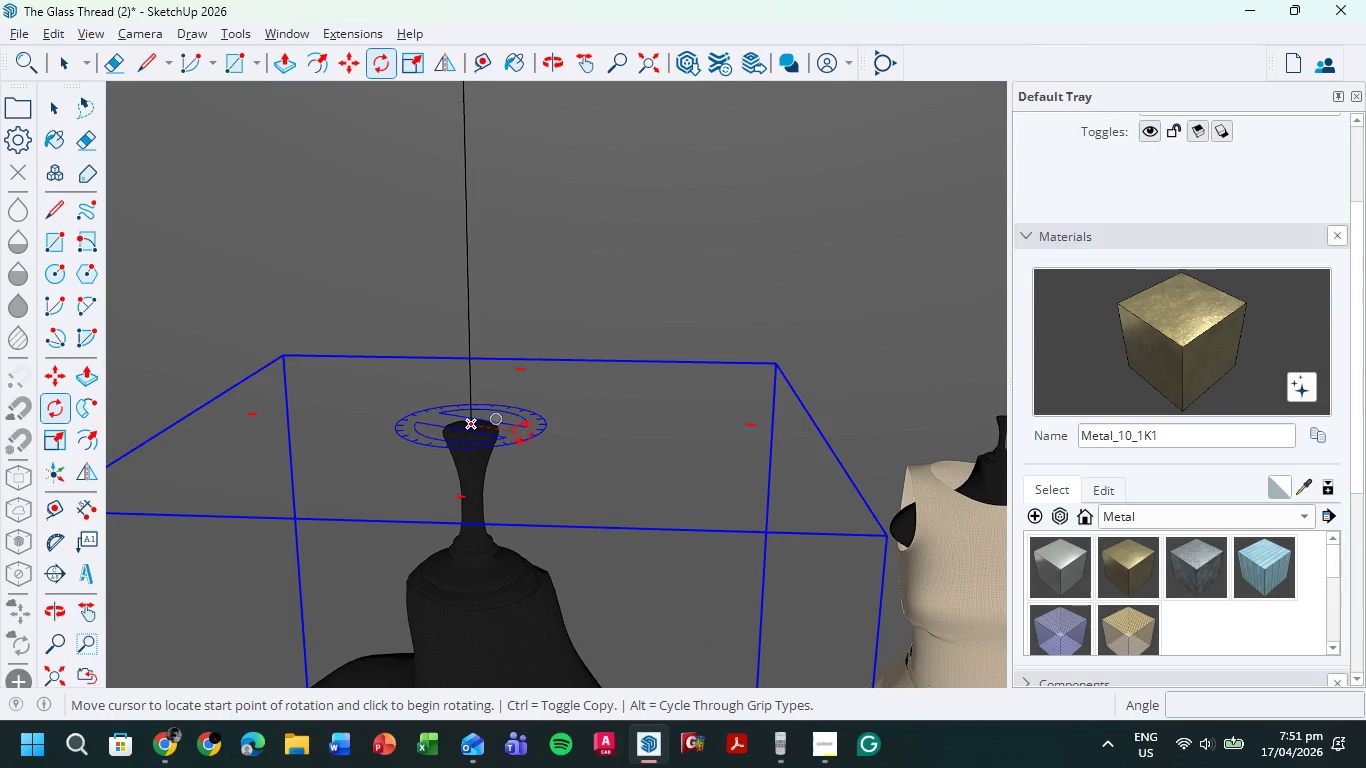 
left_click([523, 432])
 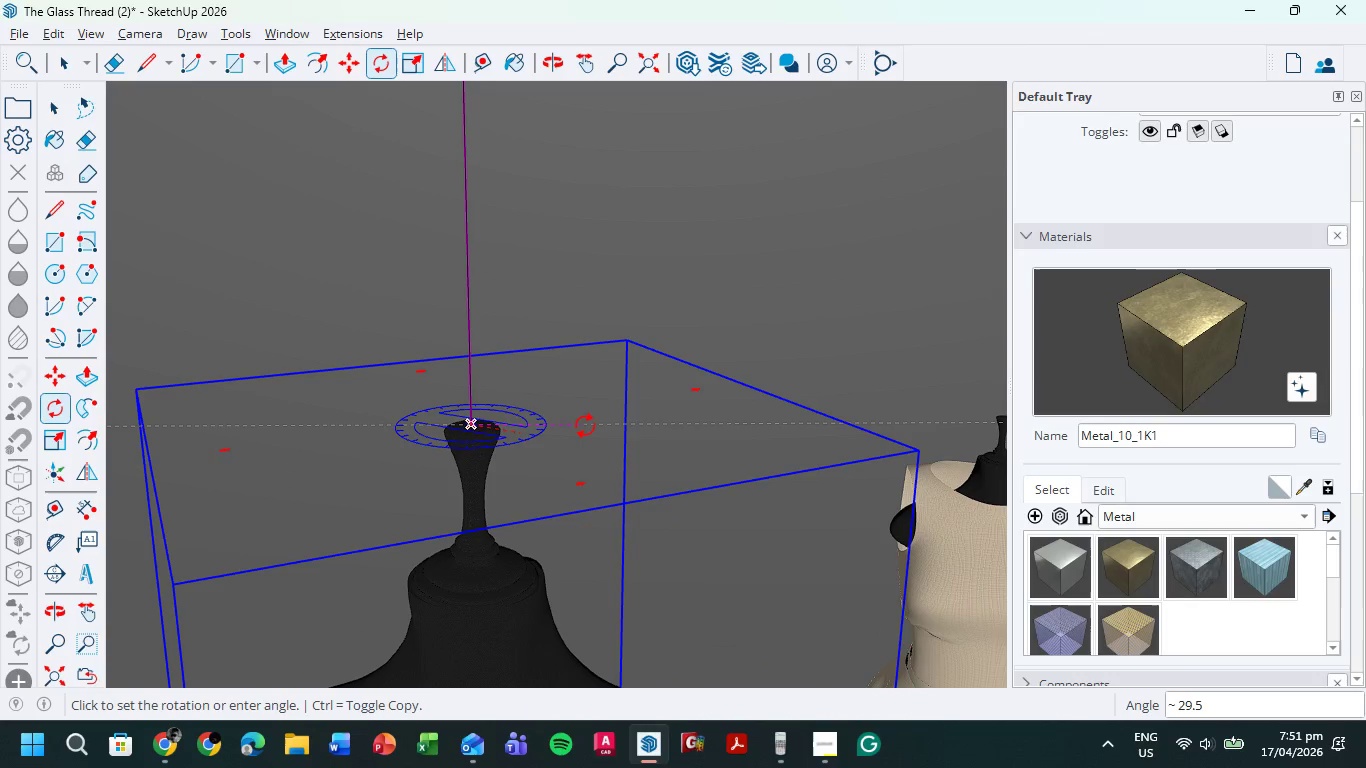 
left_click([586, 425])
 